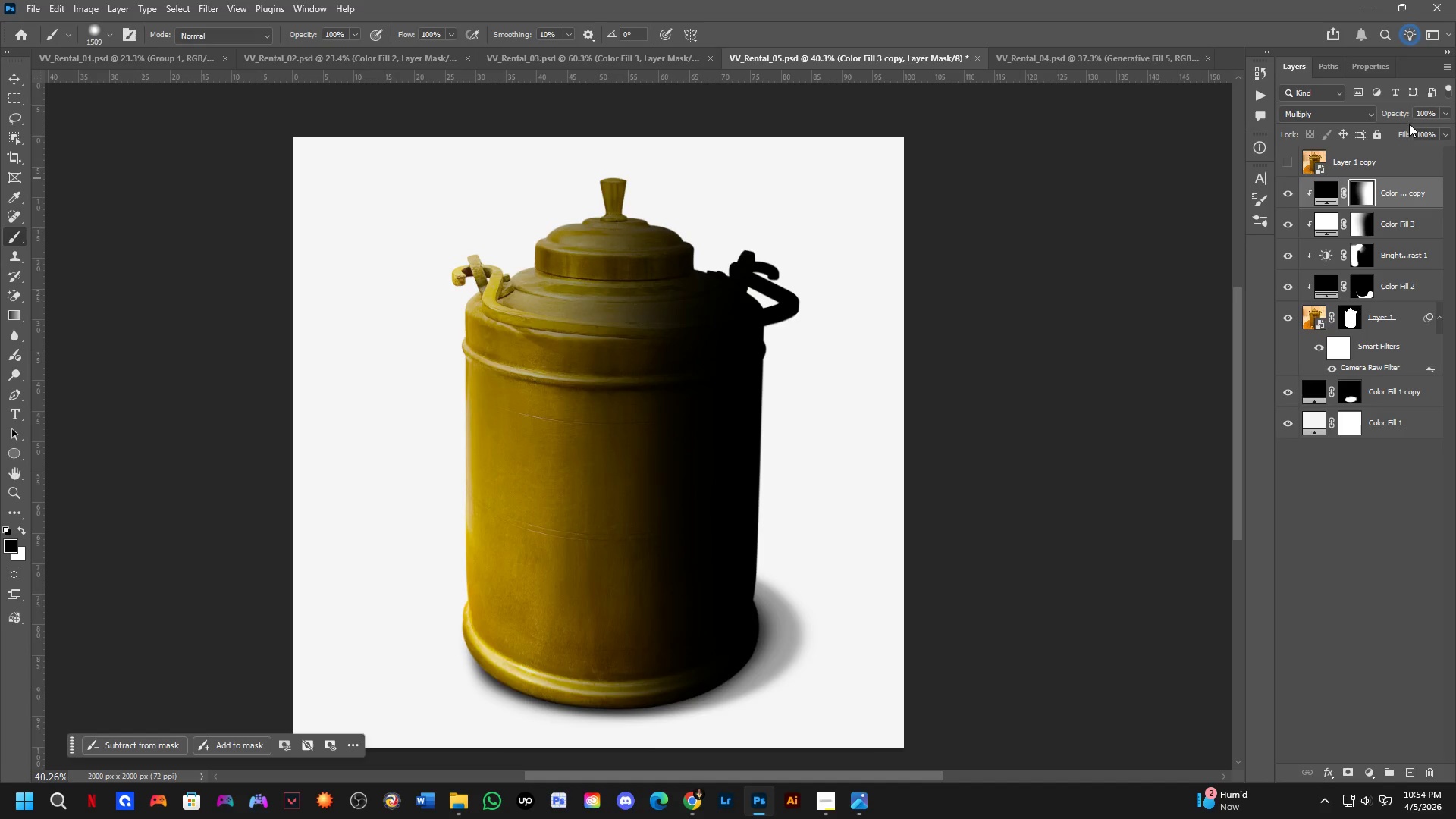 
left_click_drag(start_coordinate=[1407, 111], to_coordinate=[1352, 125])
 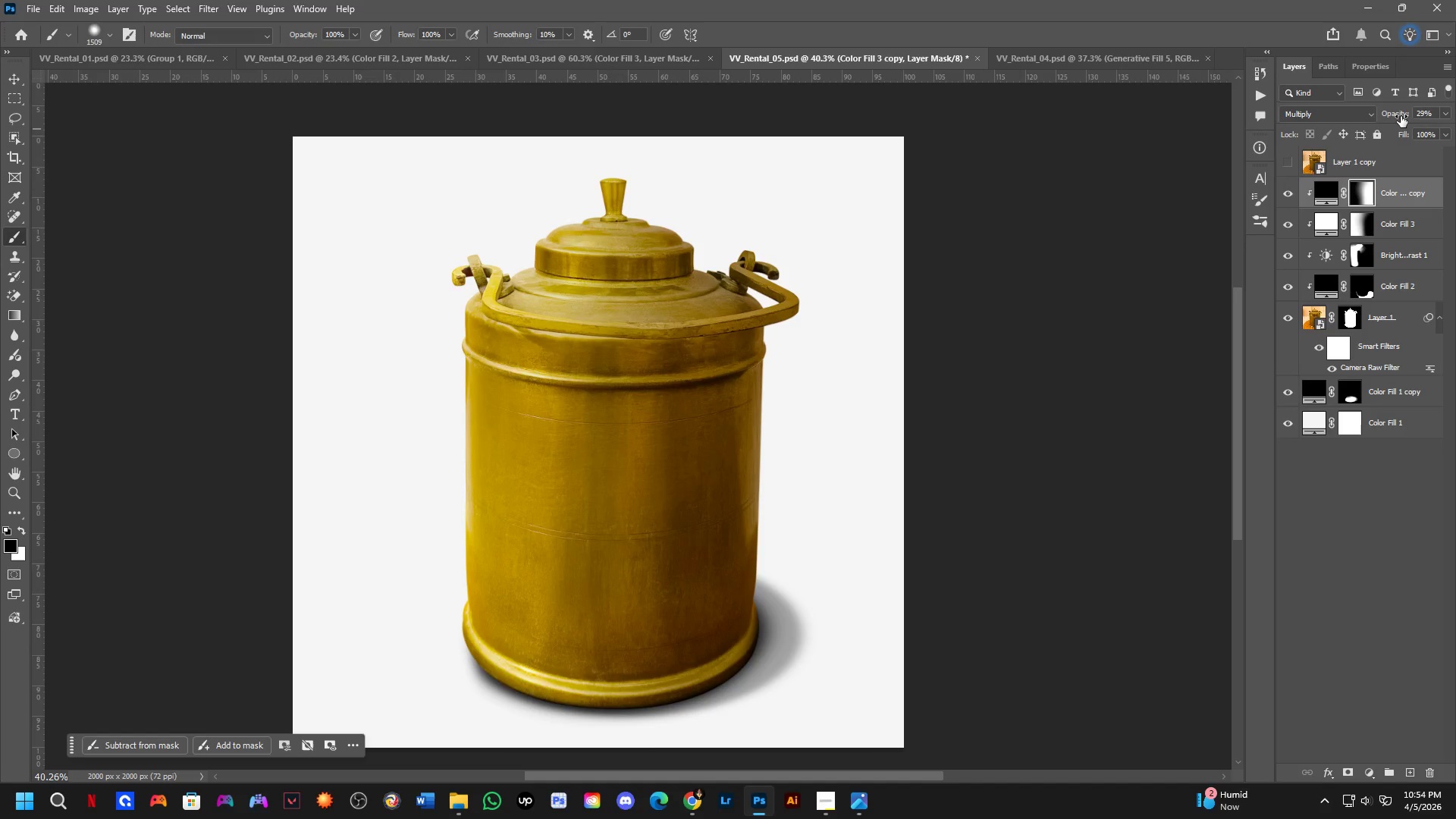 
left_click_drag(start_coordinate=[1394, 116], to_coordinate=[1390, 116])
 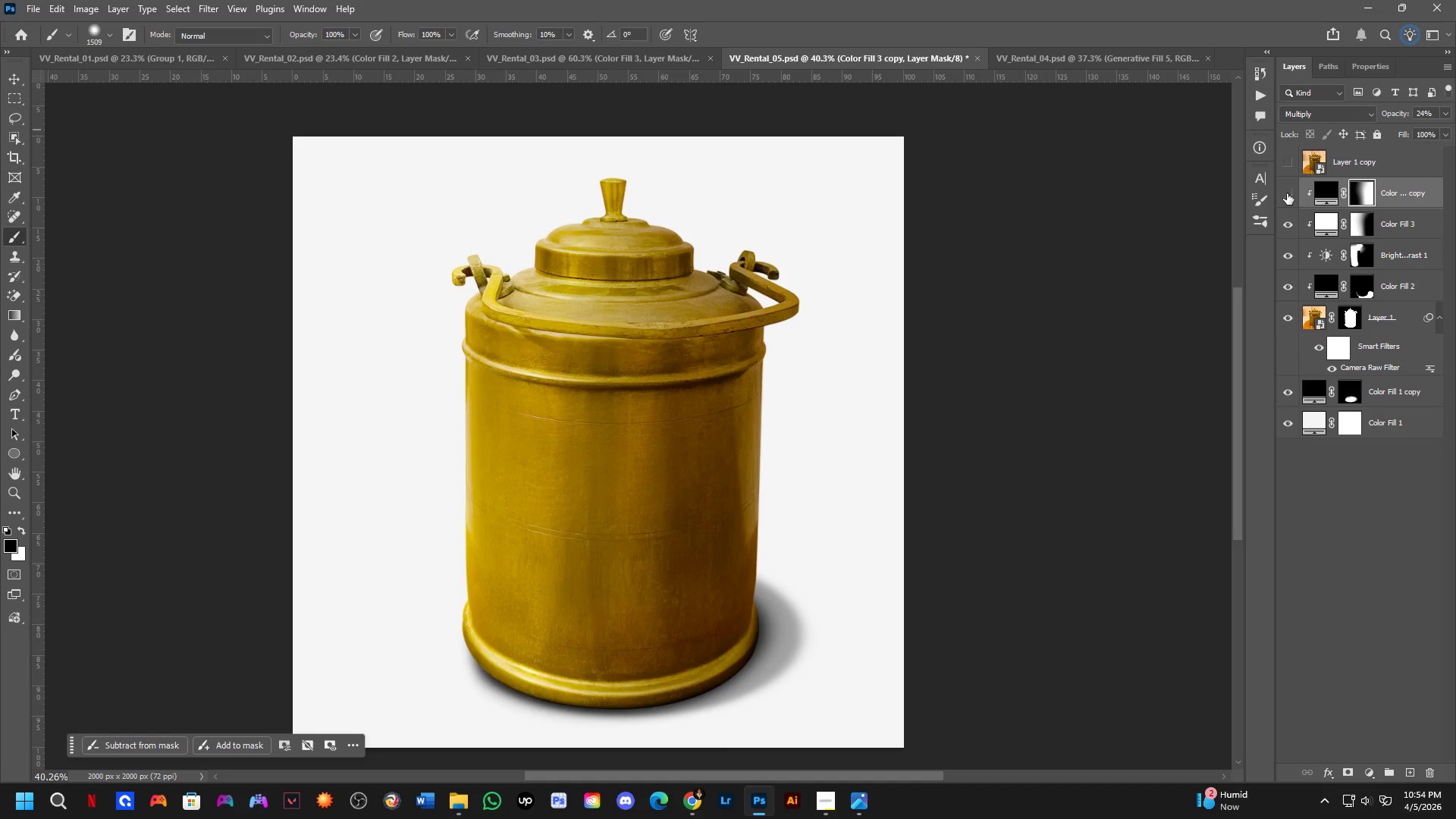 
double_click([1288, 197])
 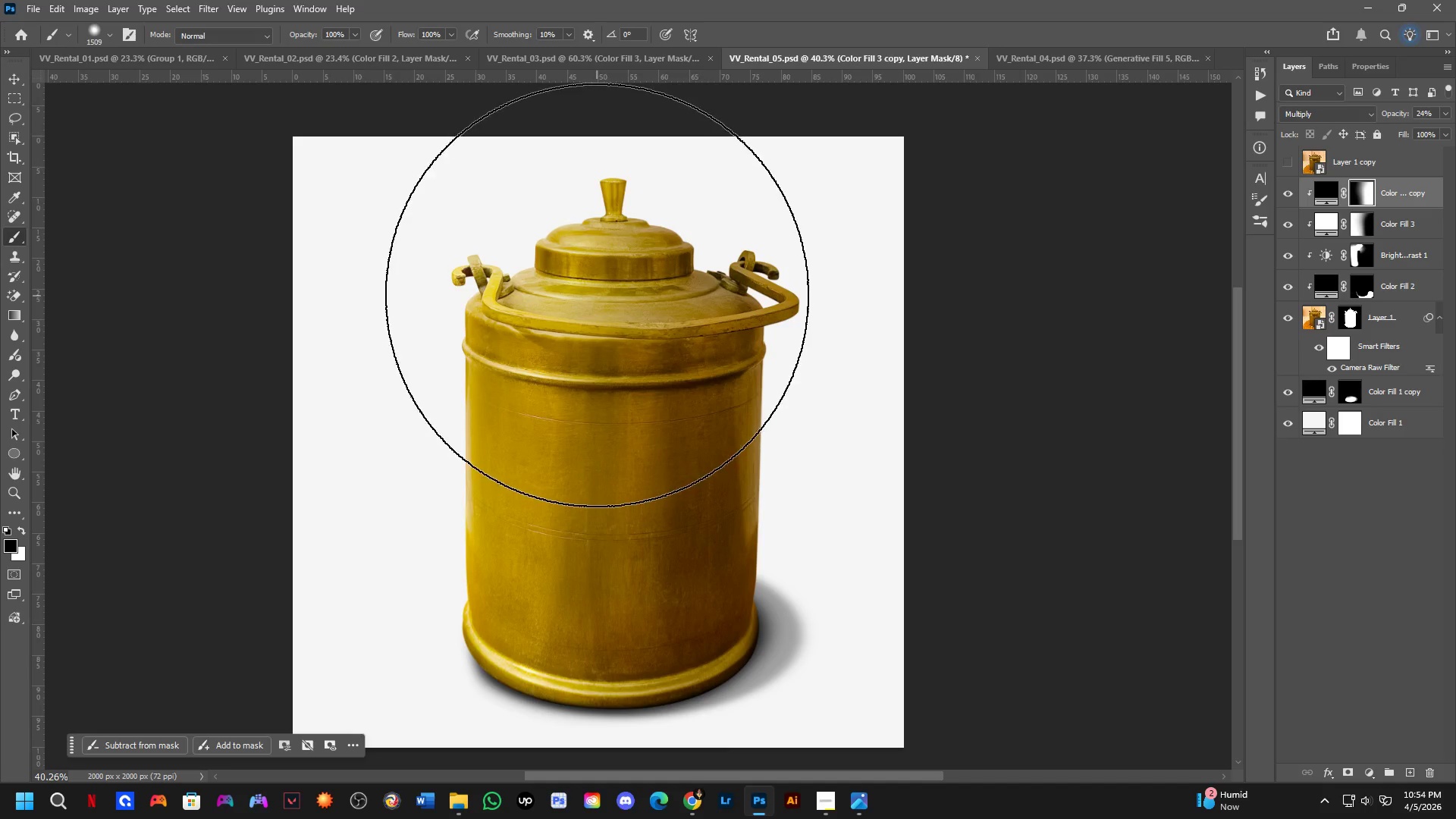 
hold_key(key=AltLeft, duration=0.33)
 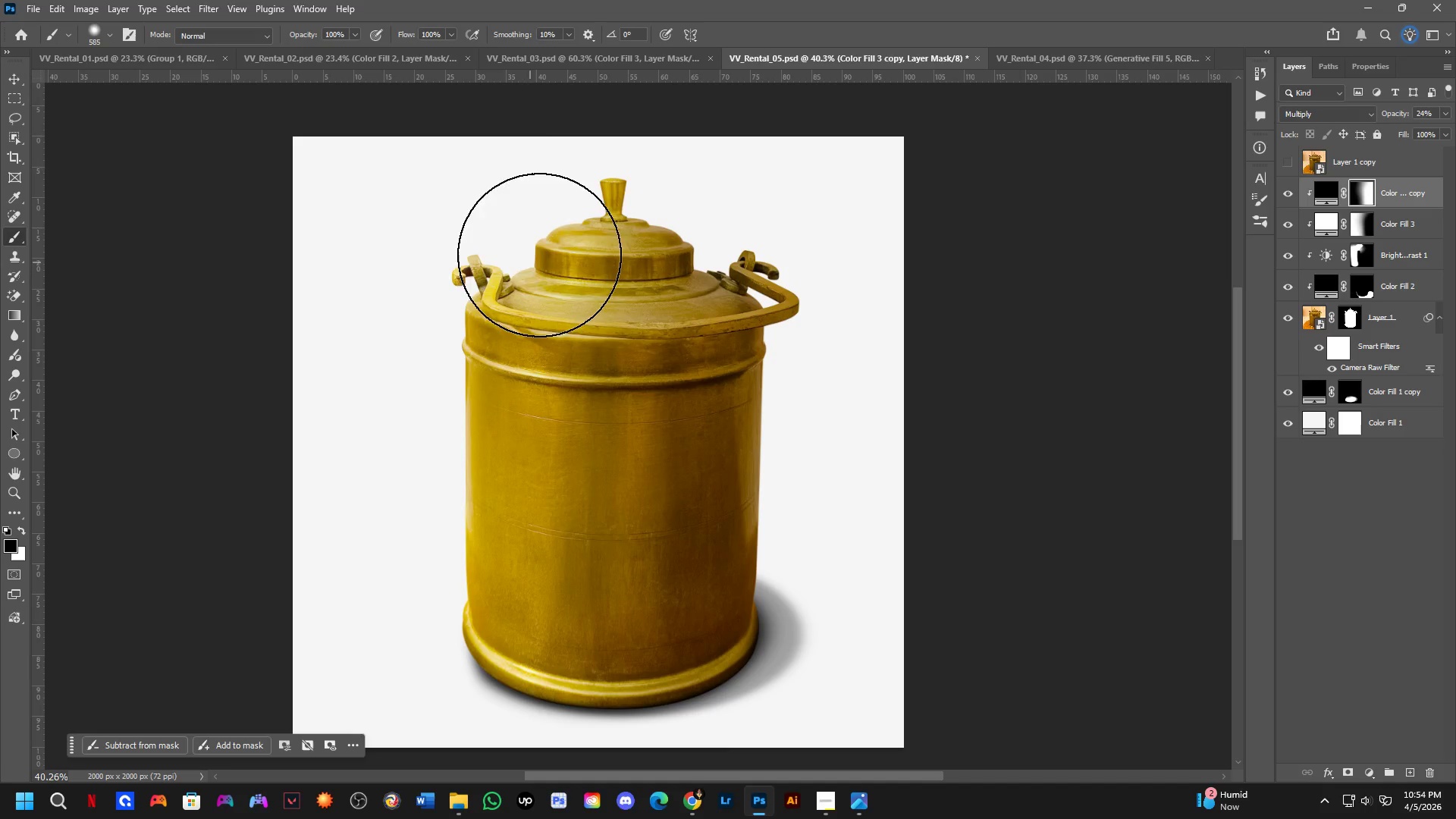 
key(X)
 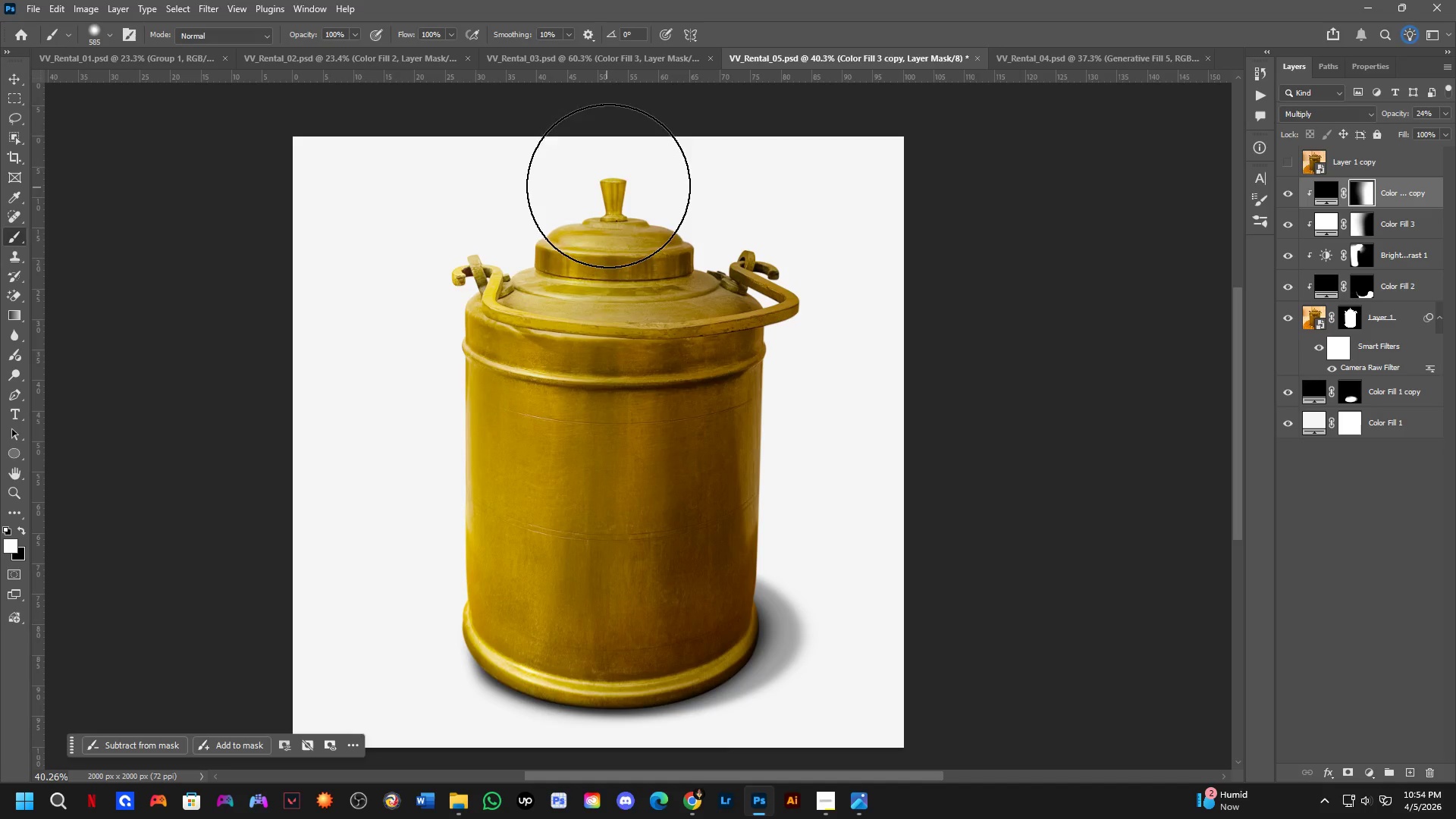 
left_click_drag(start_coordinate=[609, 196], to_coordinate=[588, 293])
 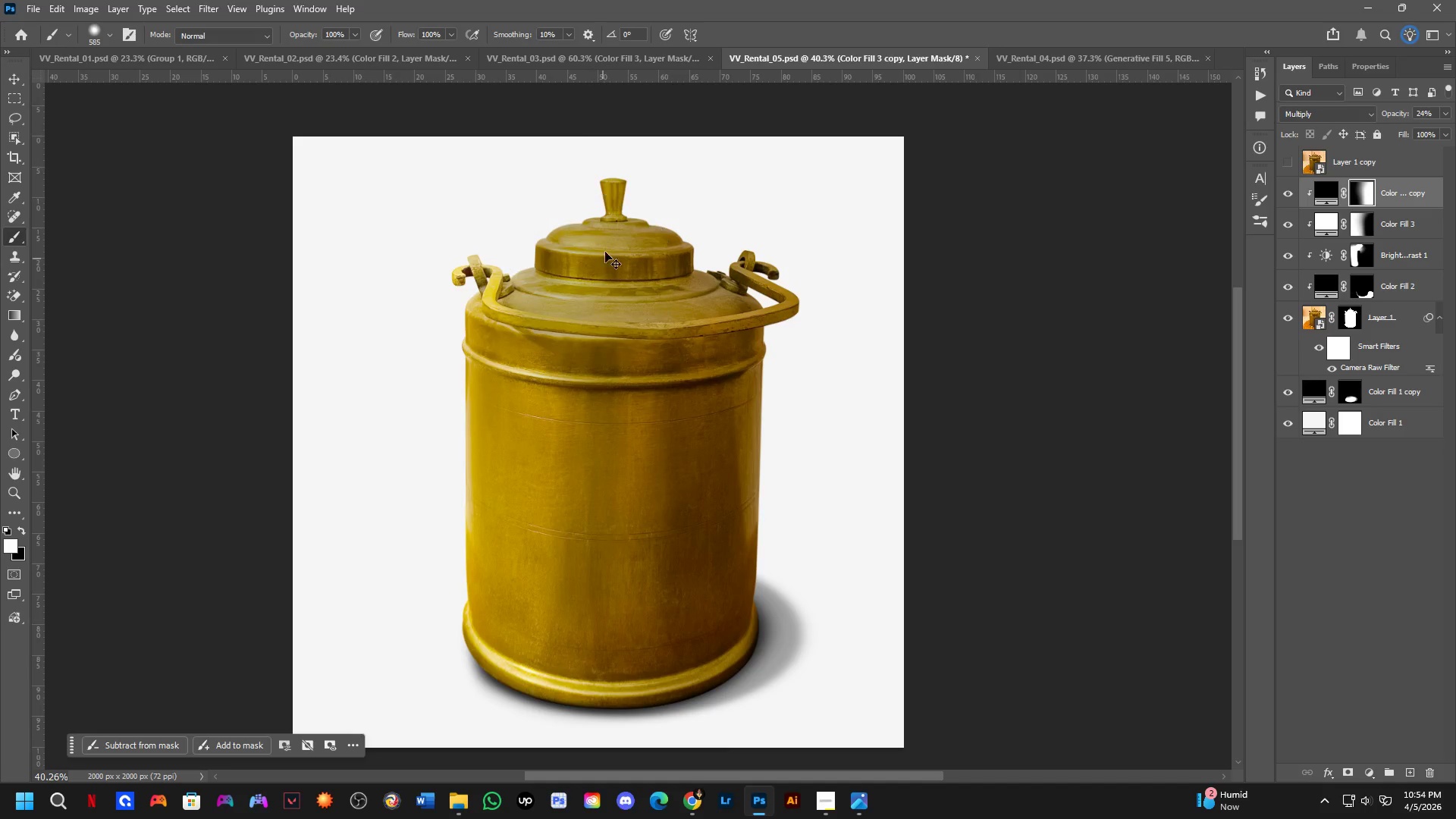 
key(Control+ControlLeft)
 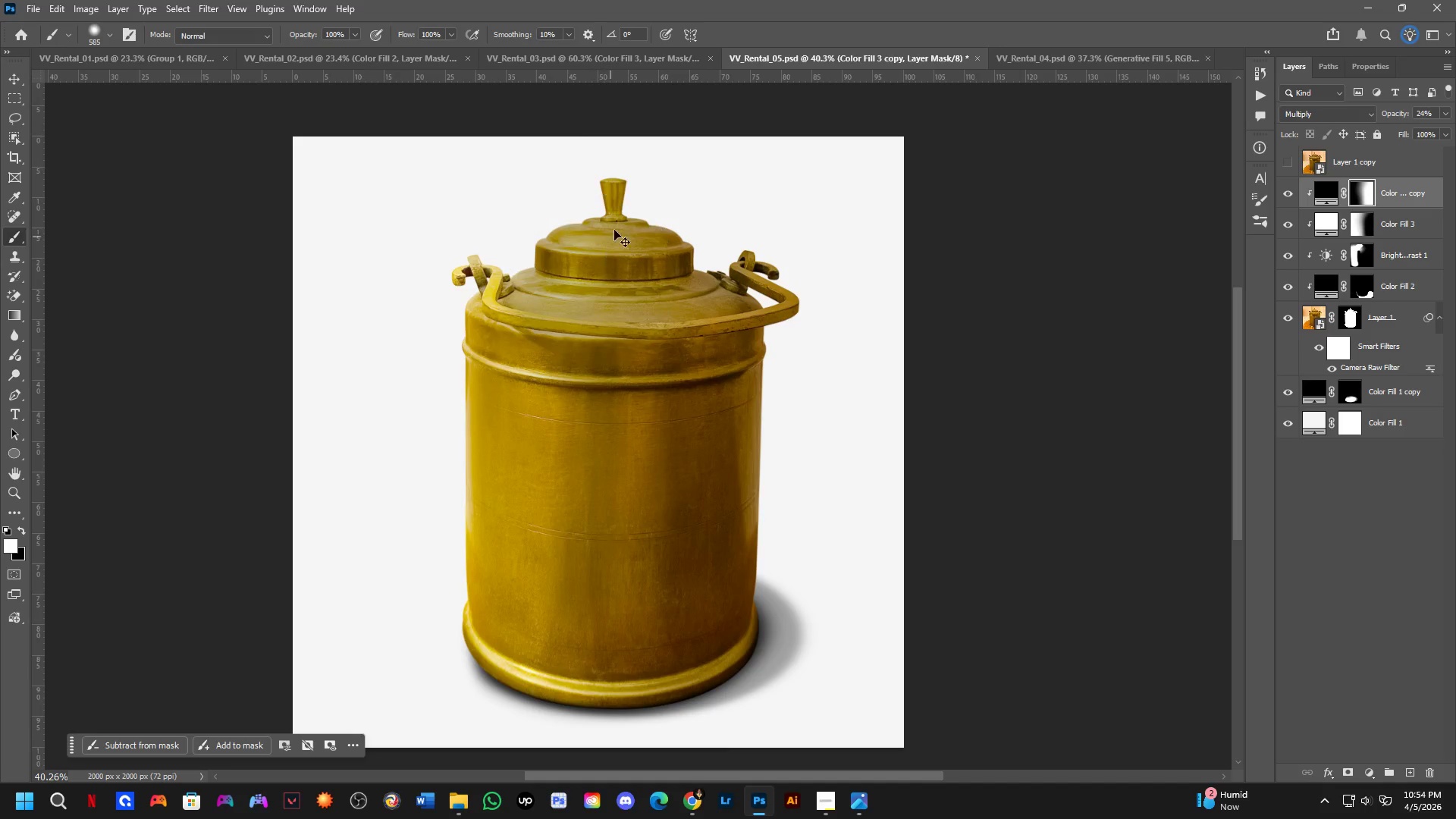 
key(Control+Z)
 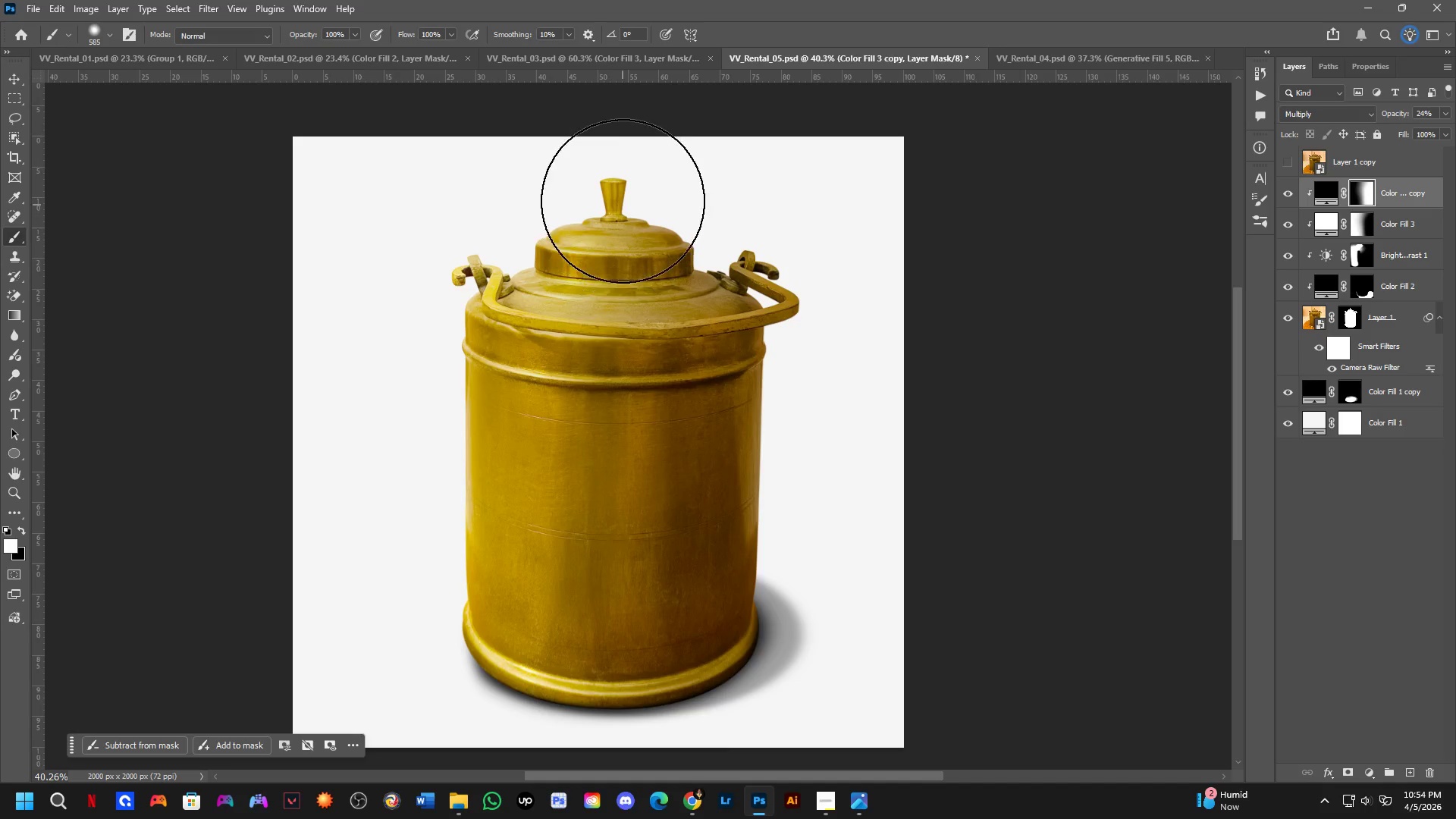 
key(X)
 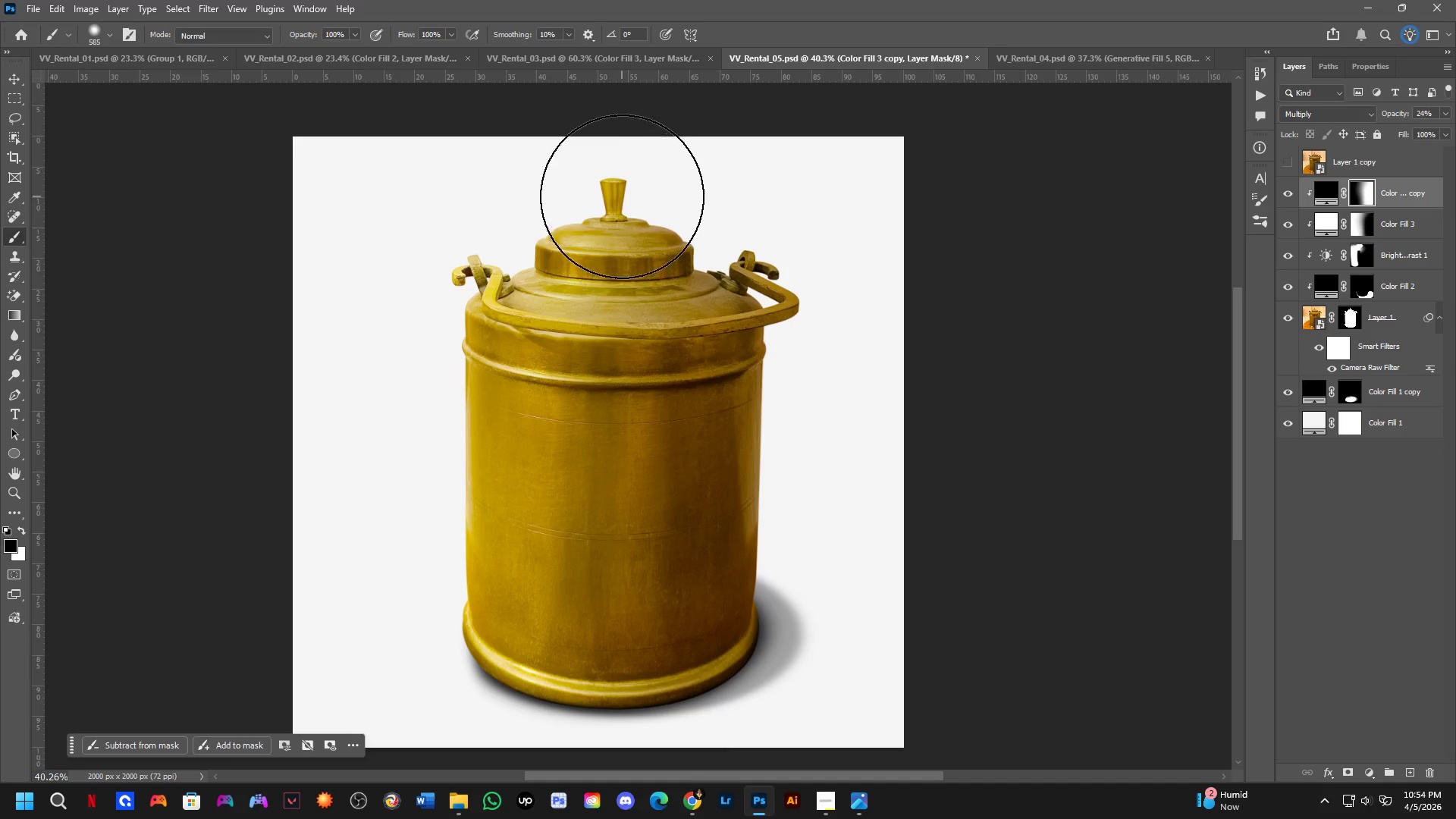 
left_click_drag(start_coordinate=[616, 202], to_coordinate=[578, 566])
 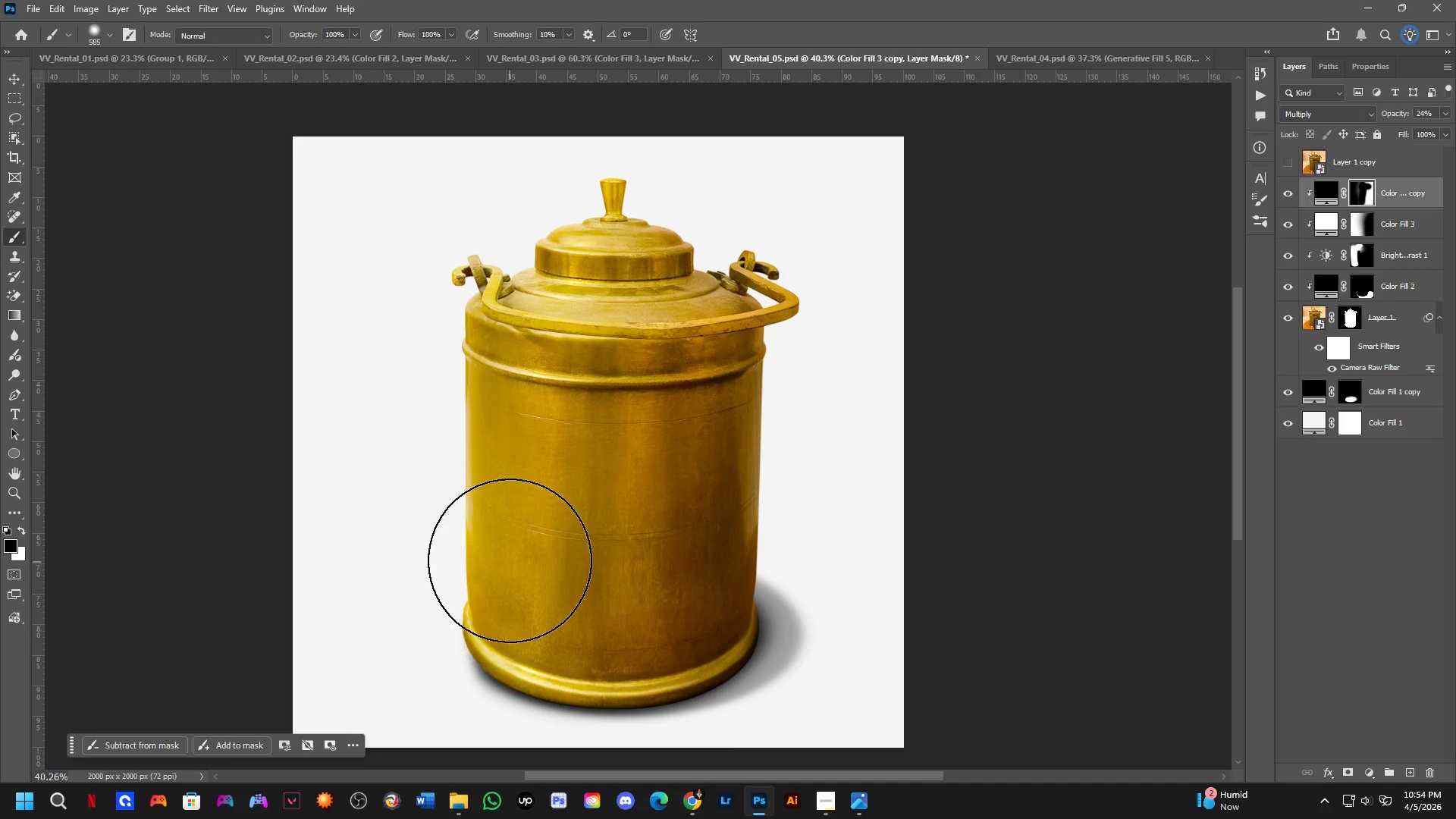 
left_click_drag(start_coordinate=[529, 543], to_coordinate=[456, 584])
 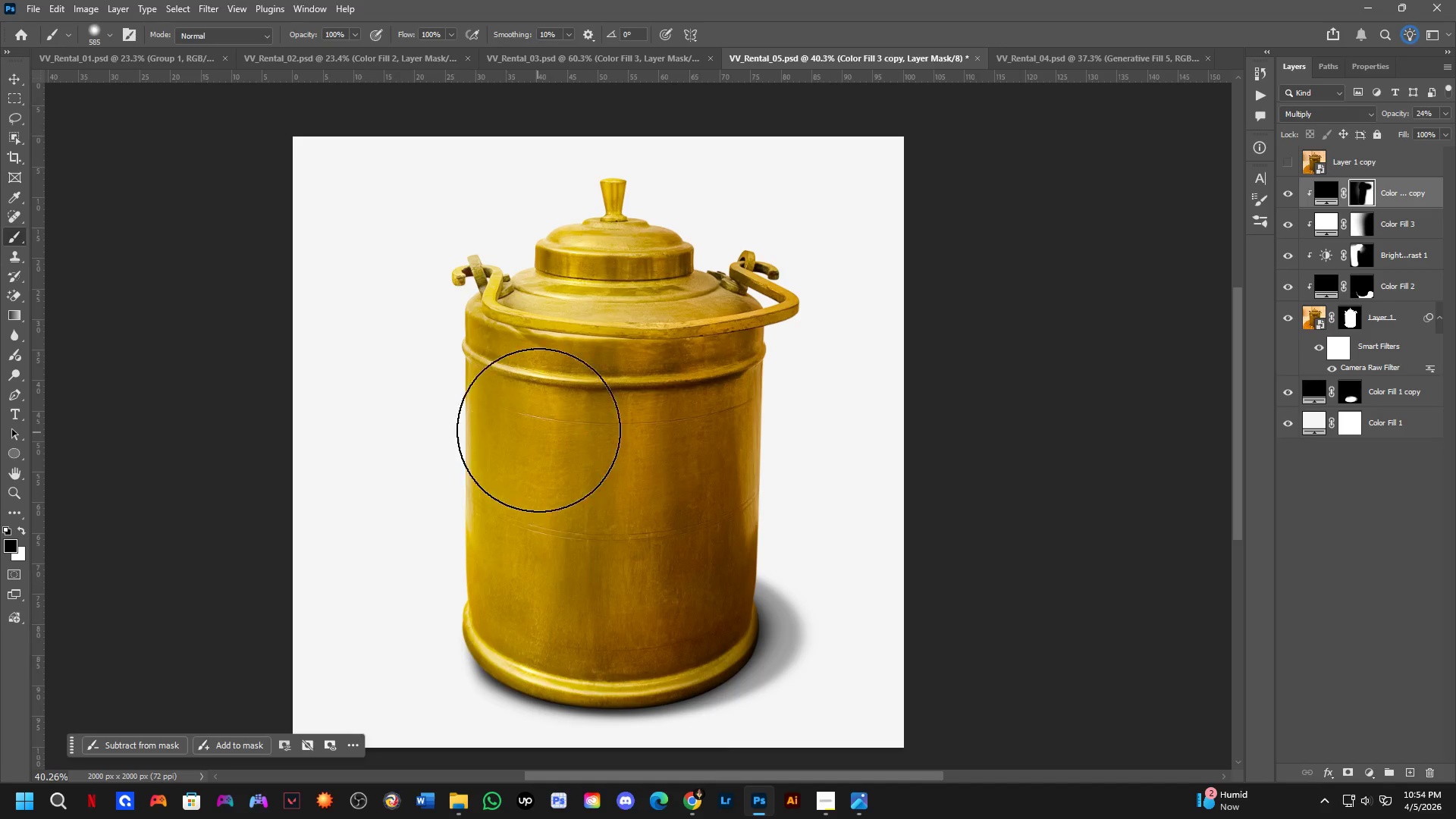 
key(Alt+AltLeft)
 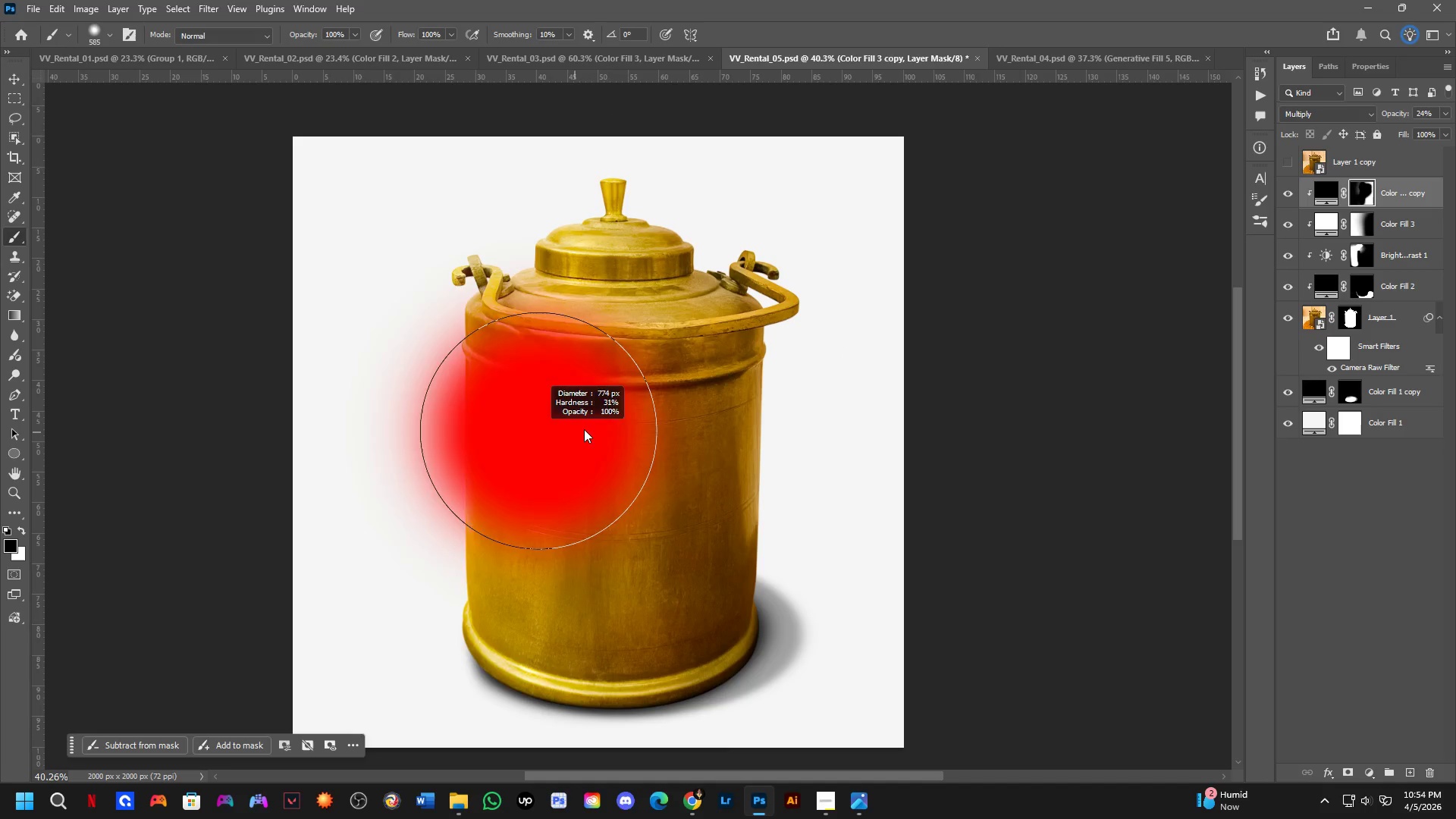 
left_click_drag(start_coordinate=[639, 414], to_coordinate=[551, 246])
 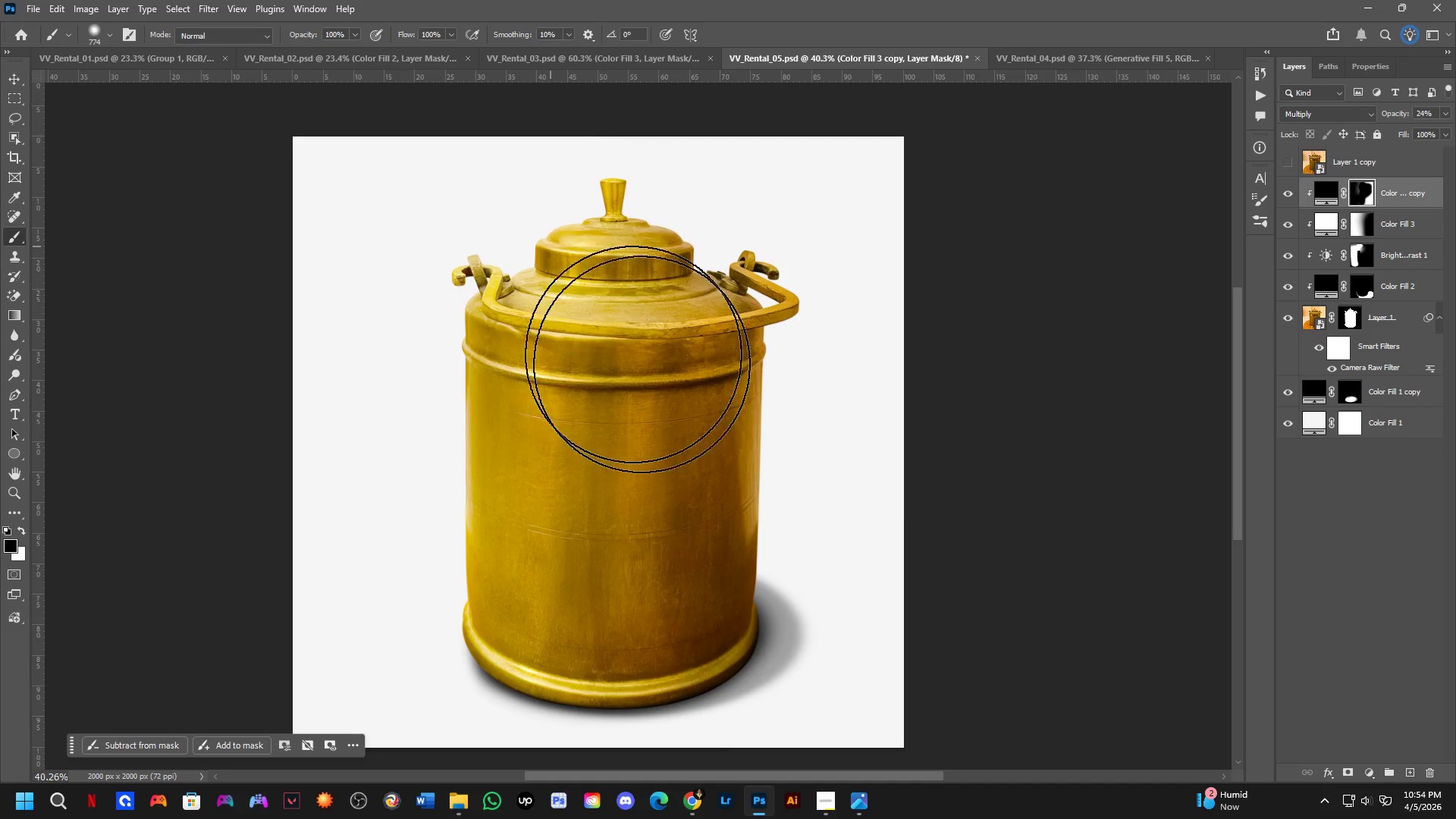 
key(X)
 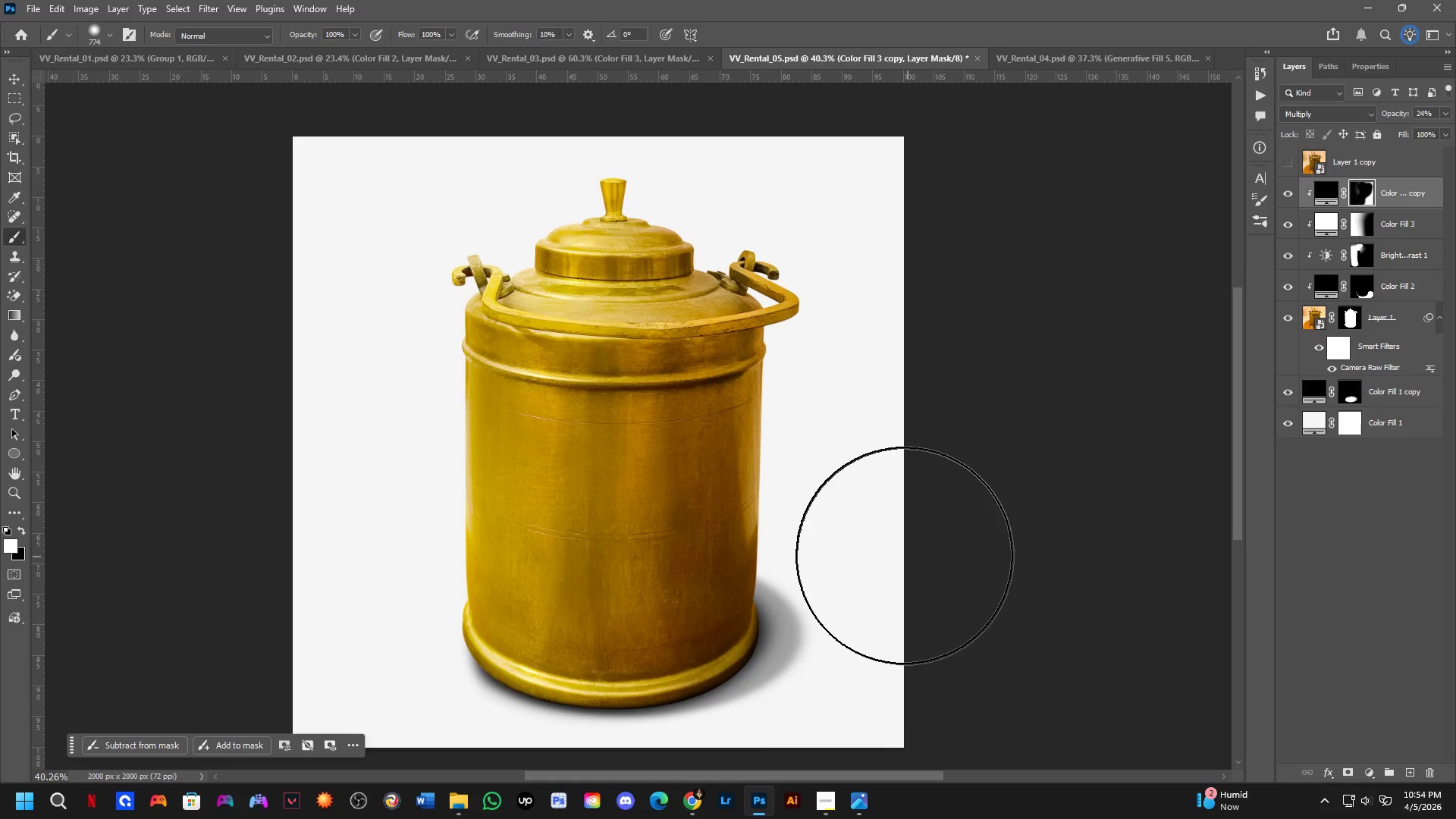 
left_click_drag(start_coordinate=[898, 559], to_coordinate=[386, 719])
 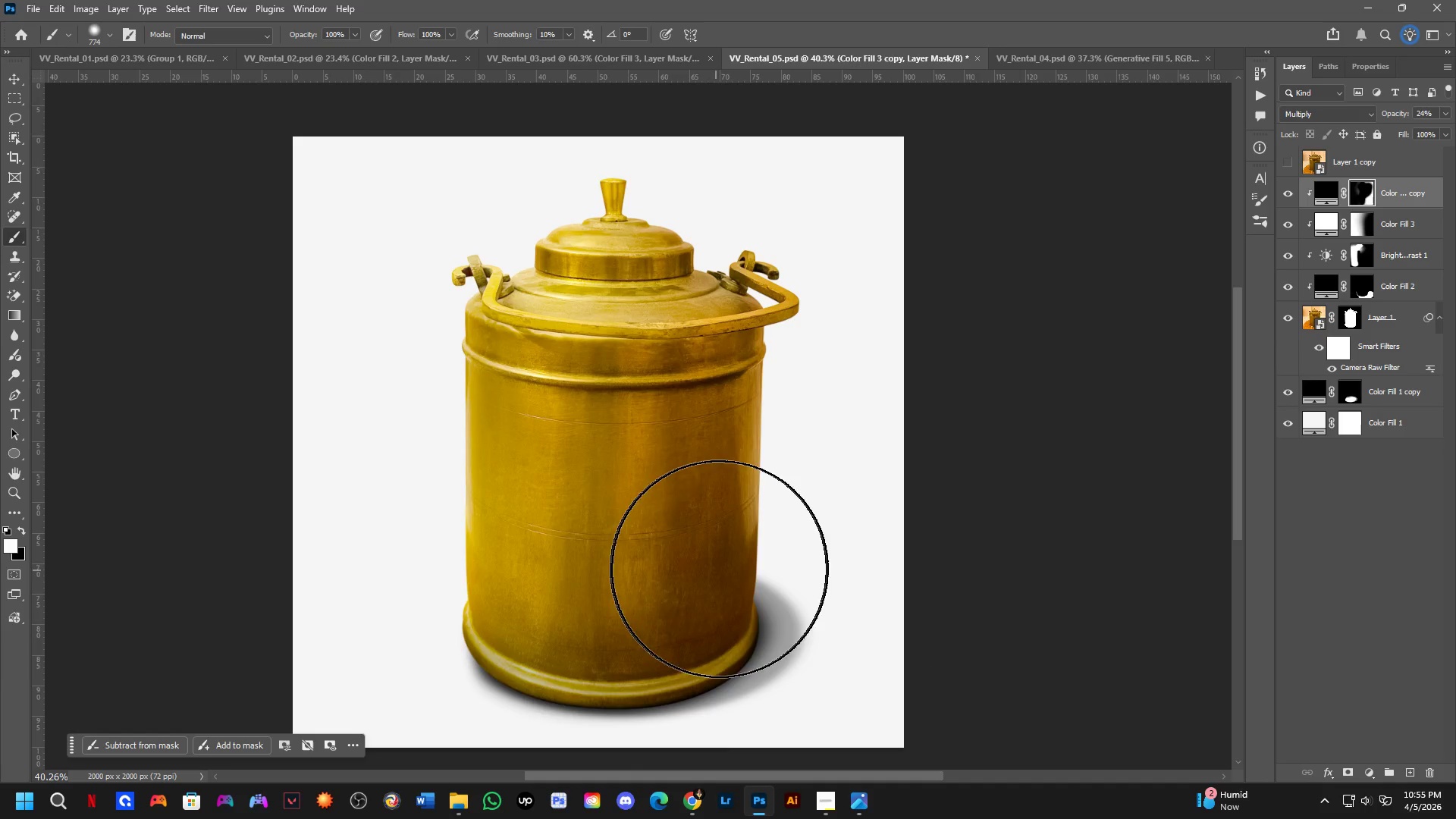 
key(Alt+AltLeft)
 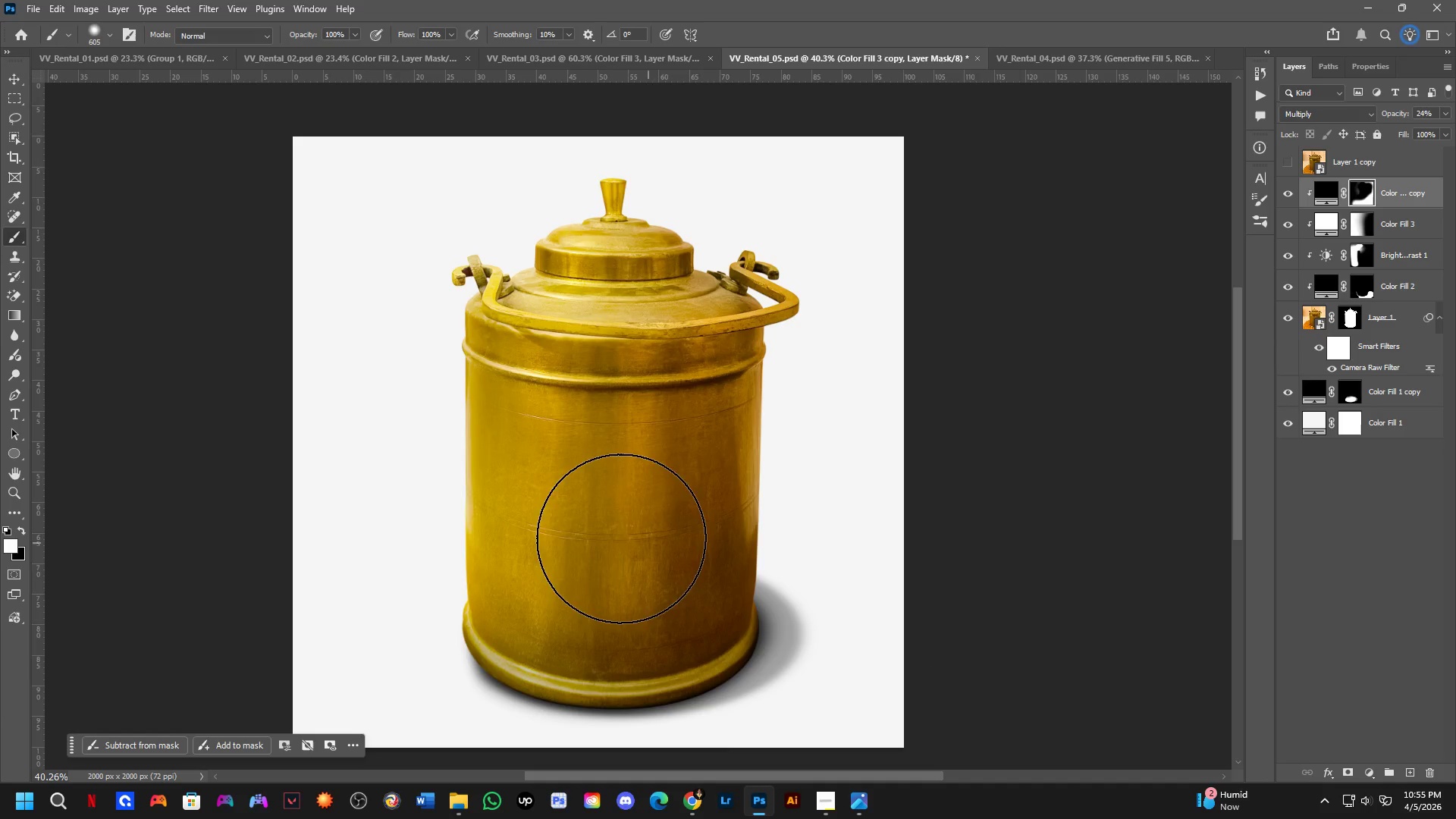 
key(X)
 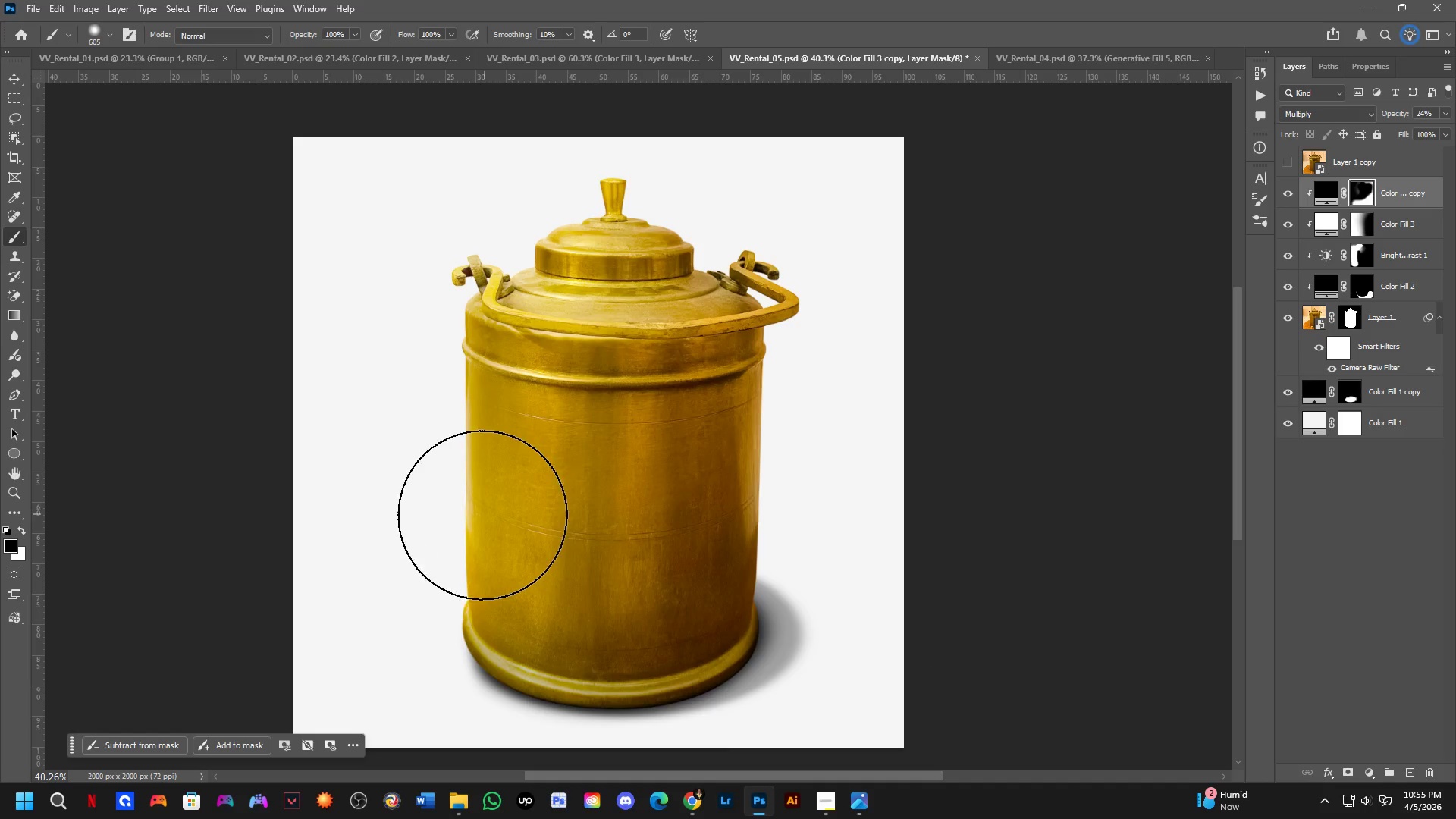 
left_click_drag(start_coordinate=[478, 516], to_coordinate=[446, 494])
 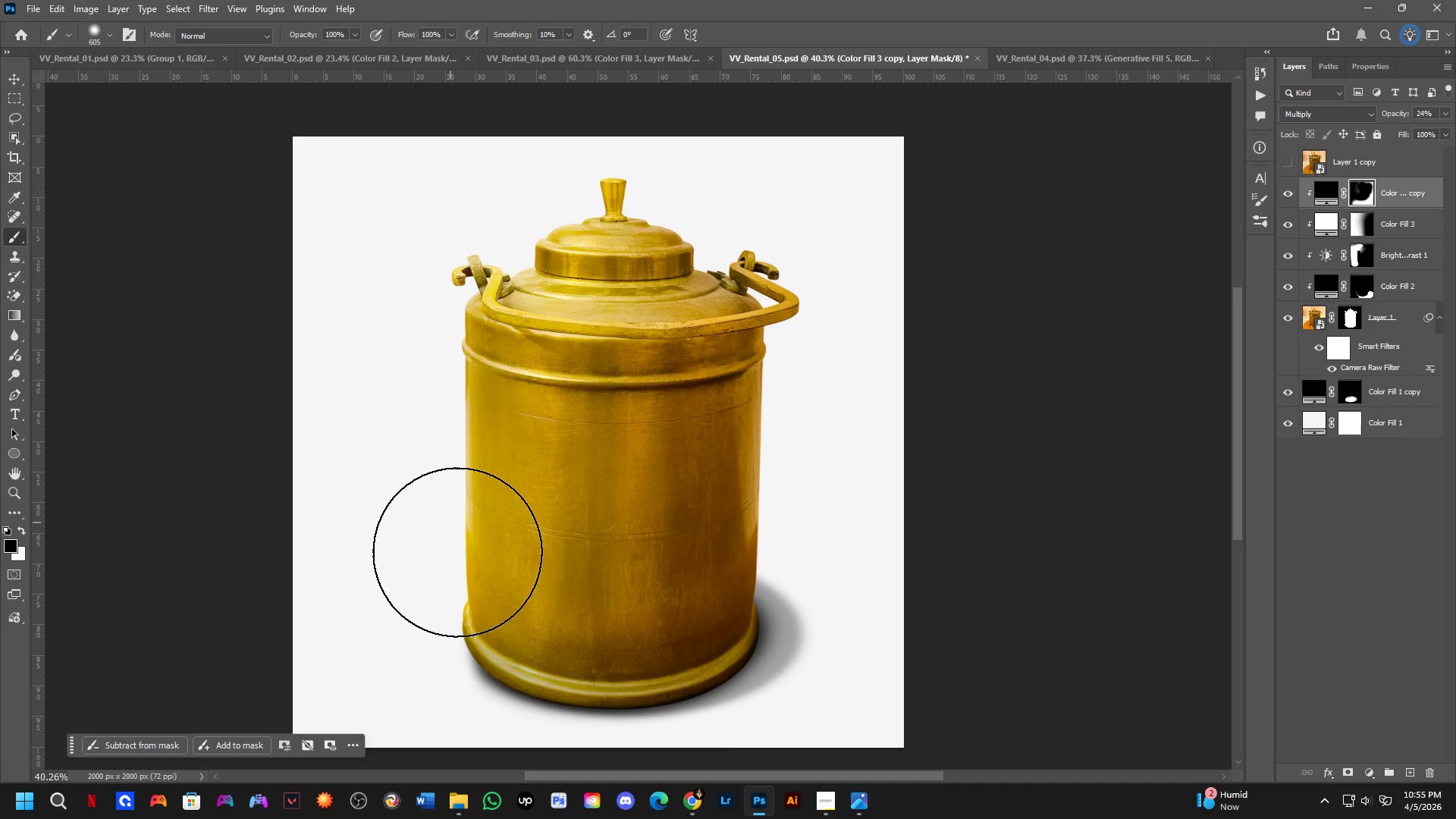 
key(Alt+AltLeft)
 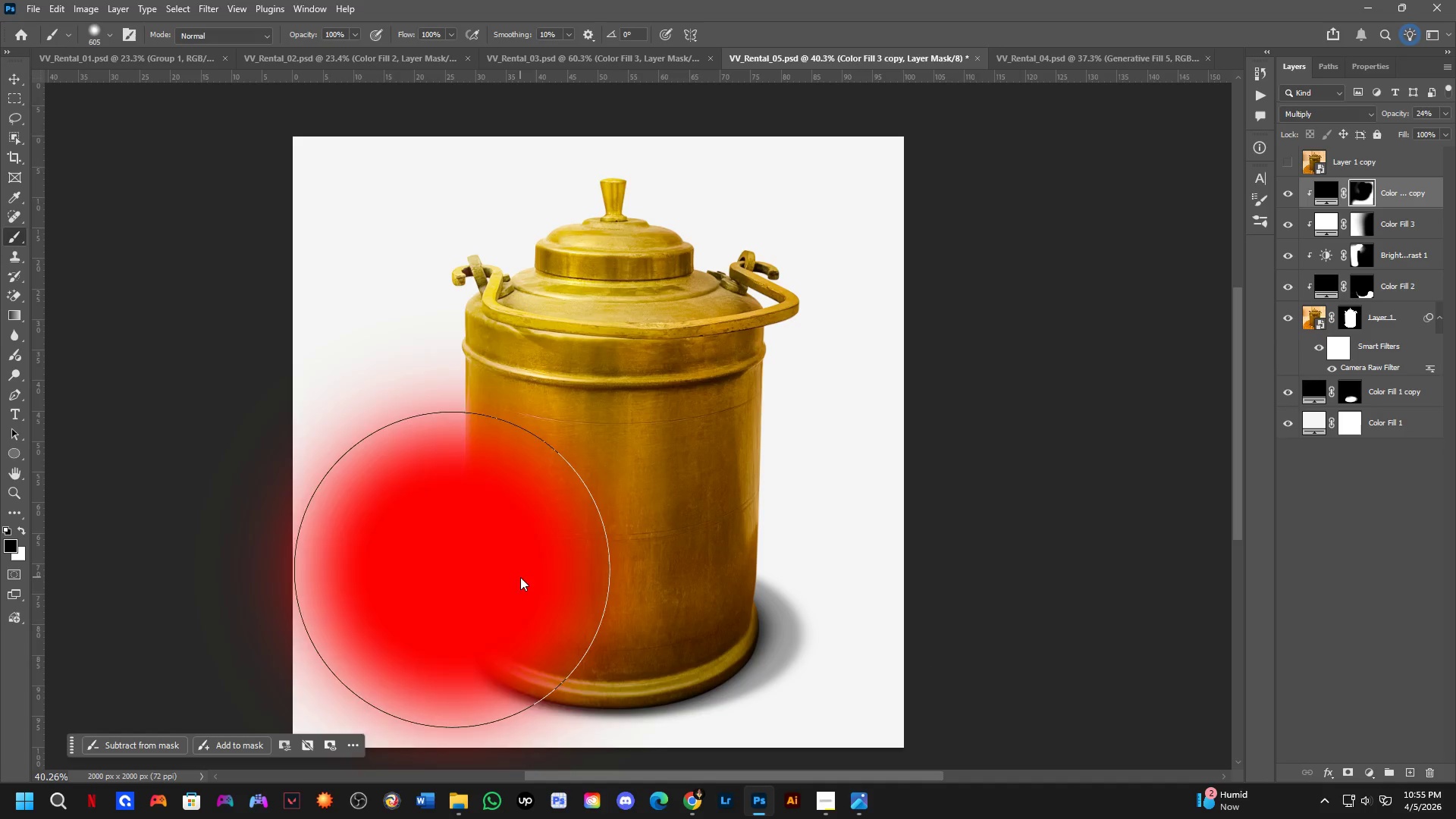 
left_click_drag(start_coordinate=[513, 582], to_coordinate=[739, 359])
 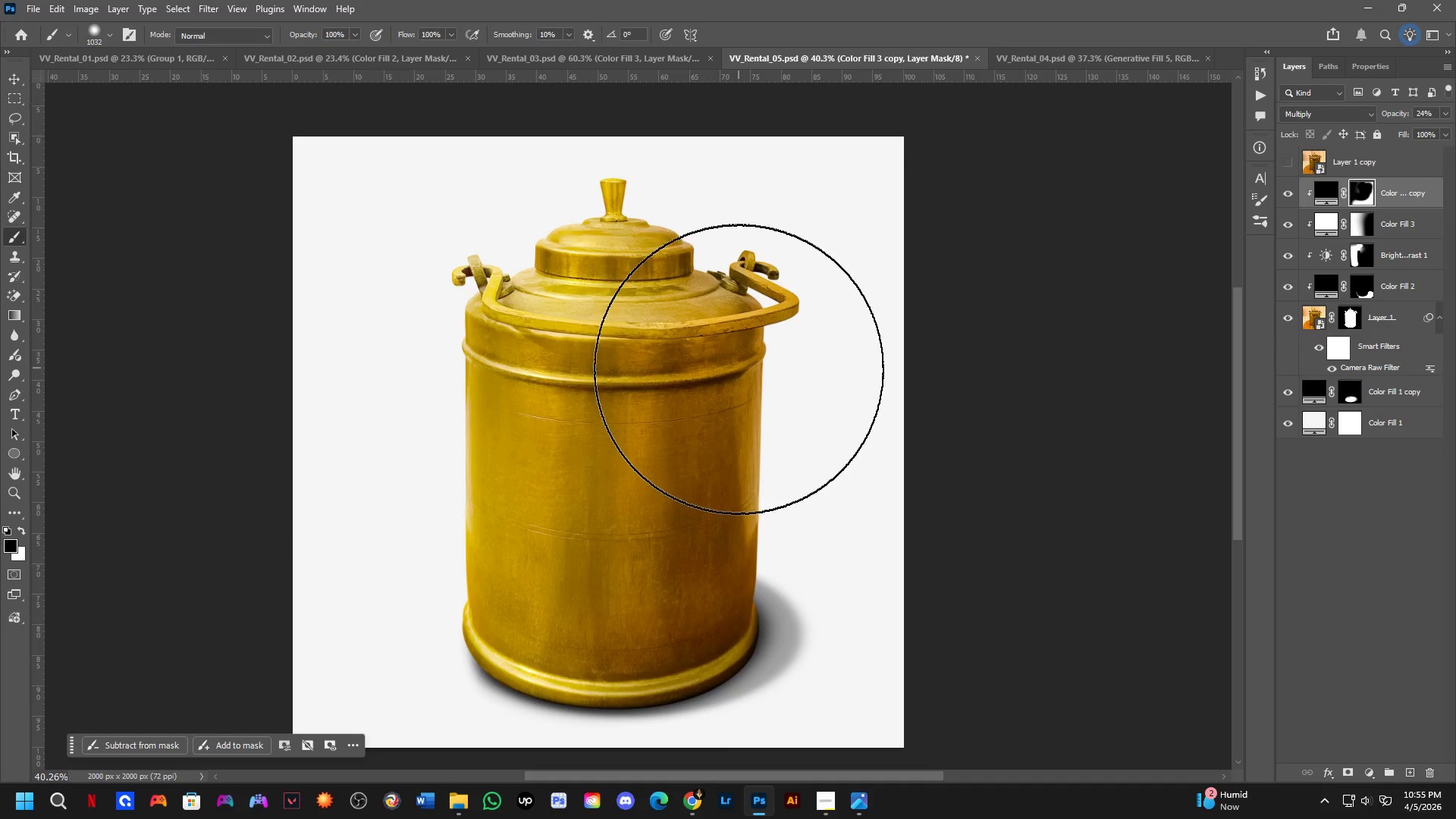 
scroll: coordinate [755, 441], scroll_direction: down, amount: 3.0
 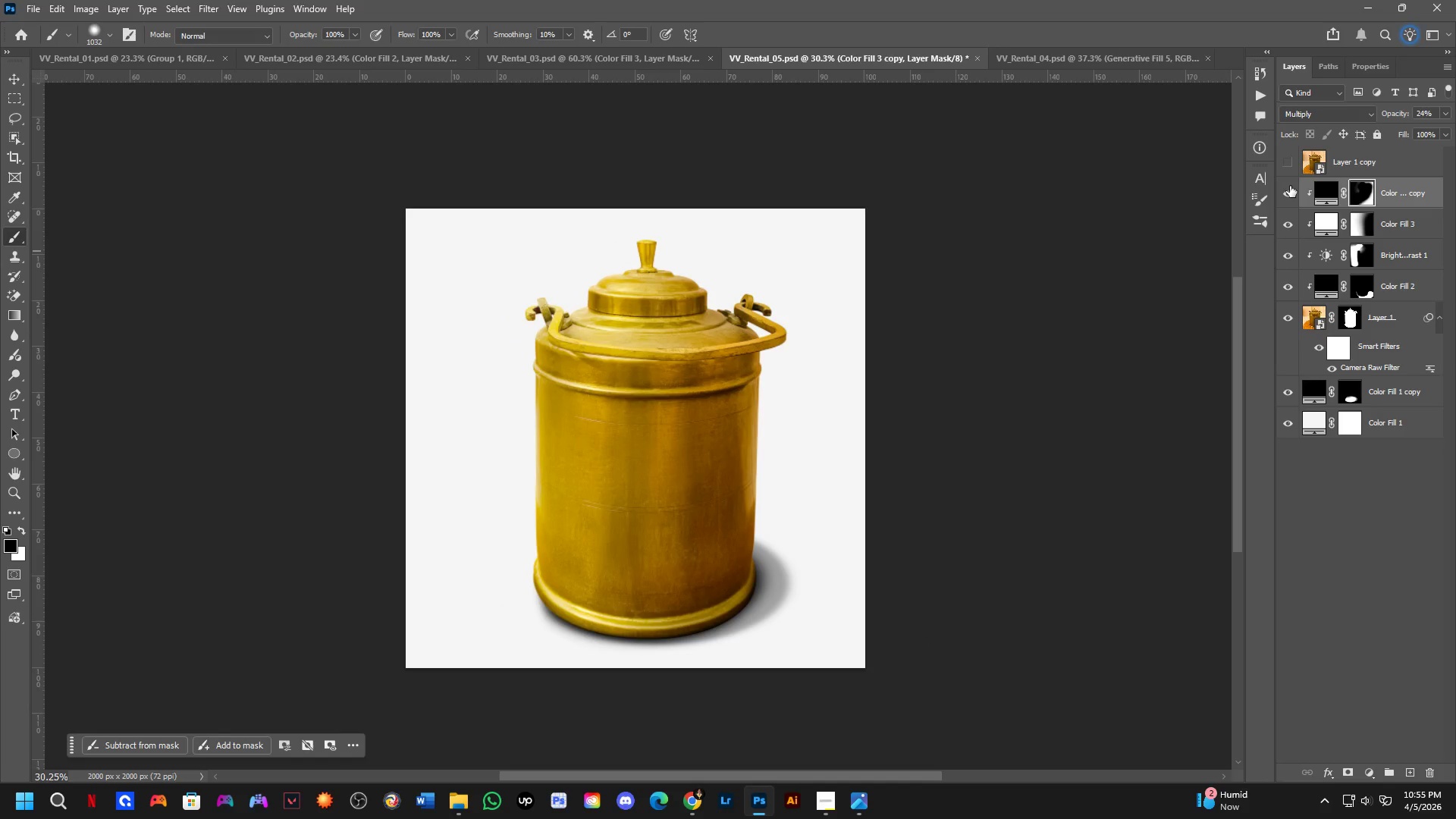 
double_click([1290, 186])
 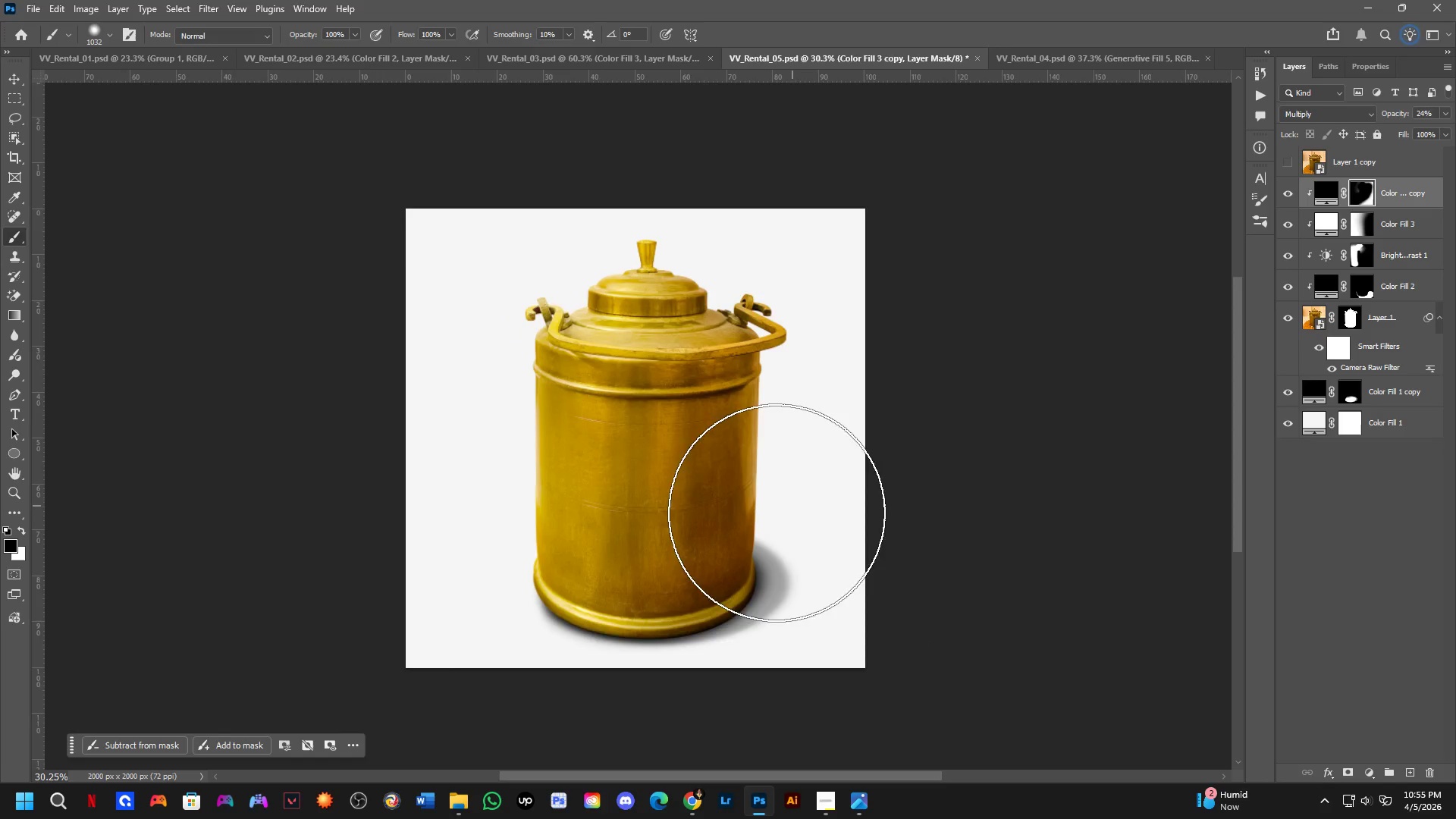 
hold_key(key=Space, duration=0.61)
 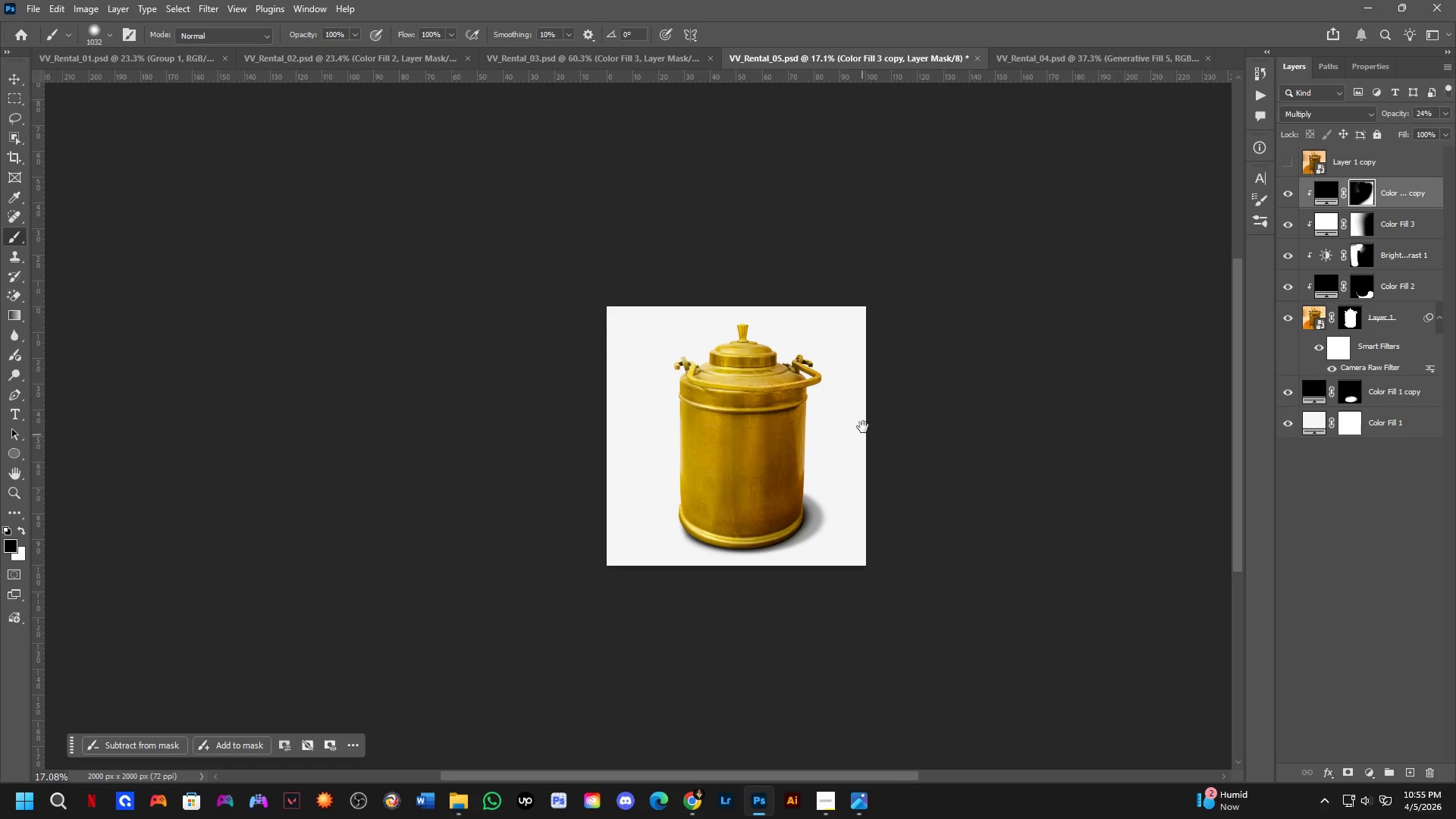 
left_click_drag(start_coordinate=[714, 564], to_coordinate=[795, 506])
 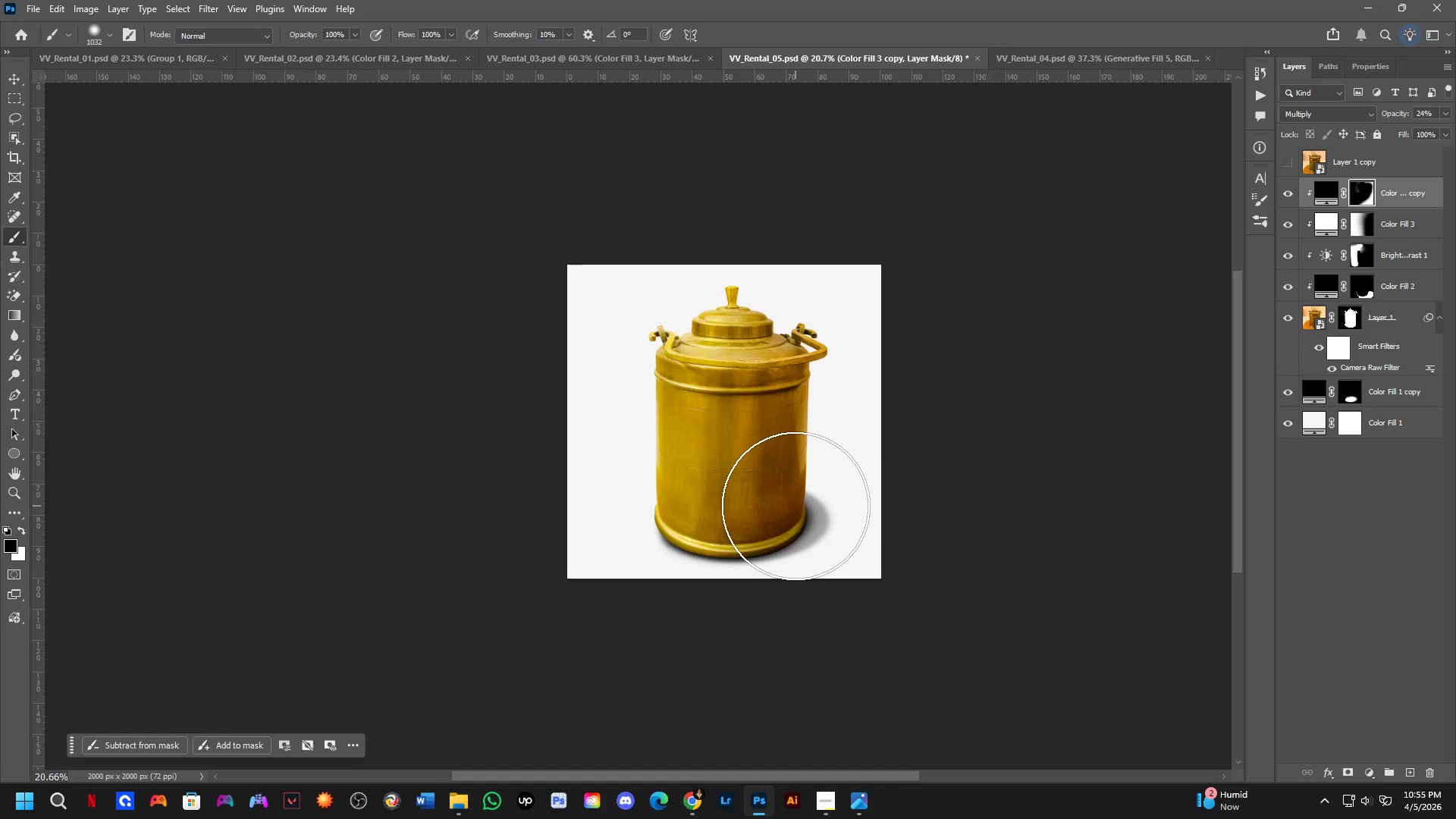 
scroll: coordinate [655, 570], scroll_direction: down, amount: 4.0
 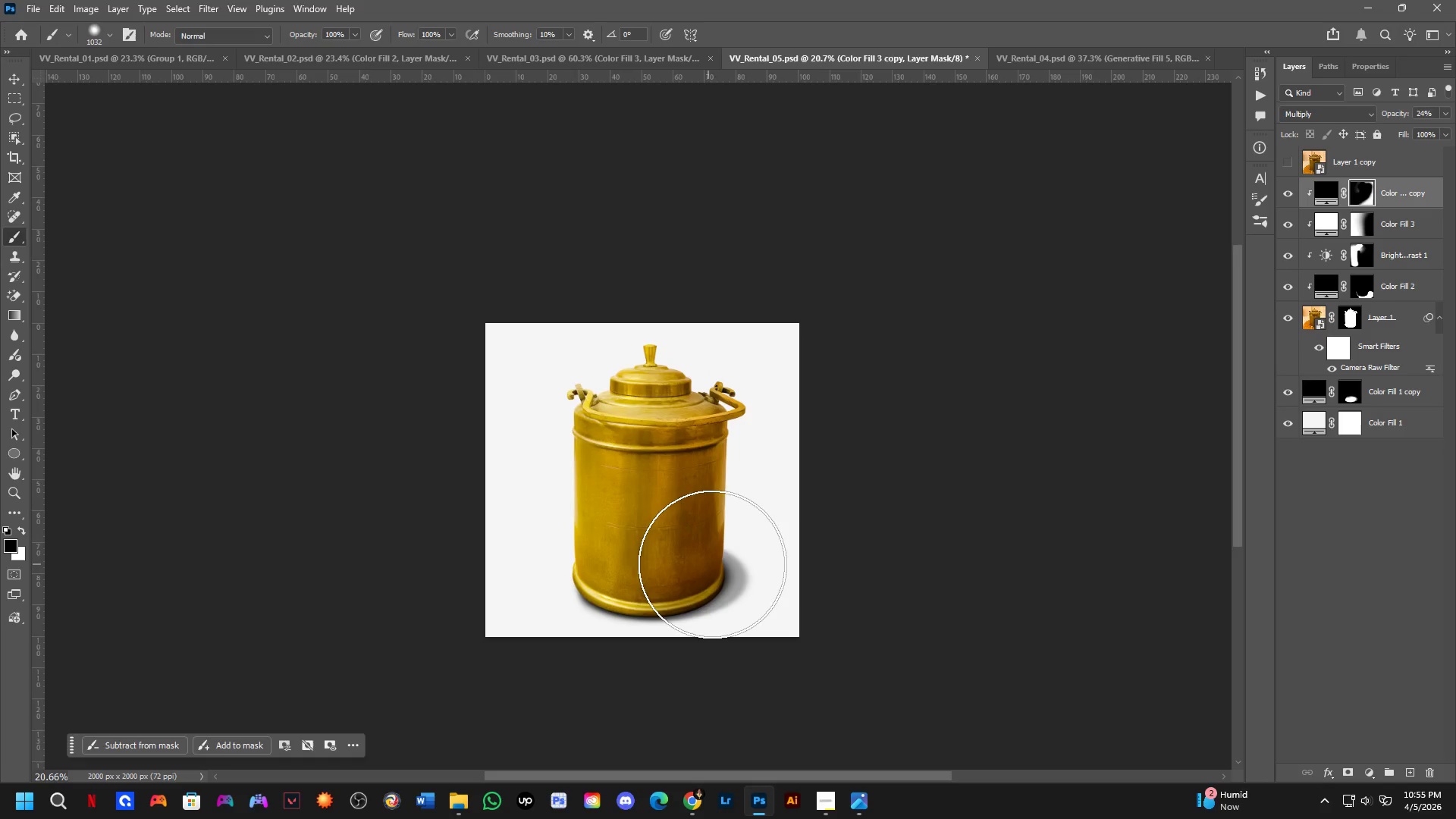 
hold_key(key=Space, duration=0.7)
 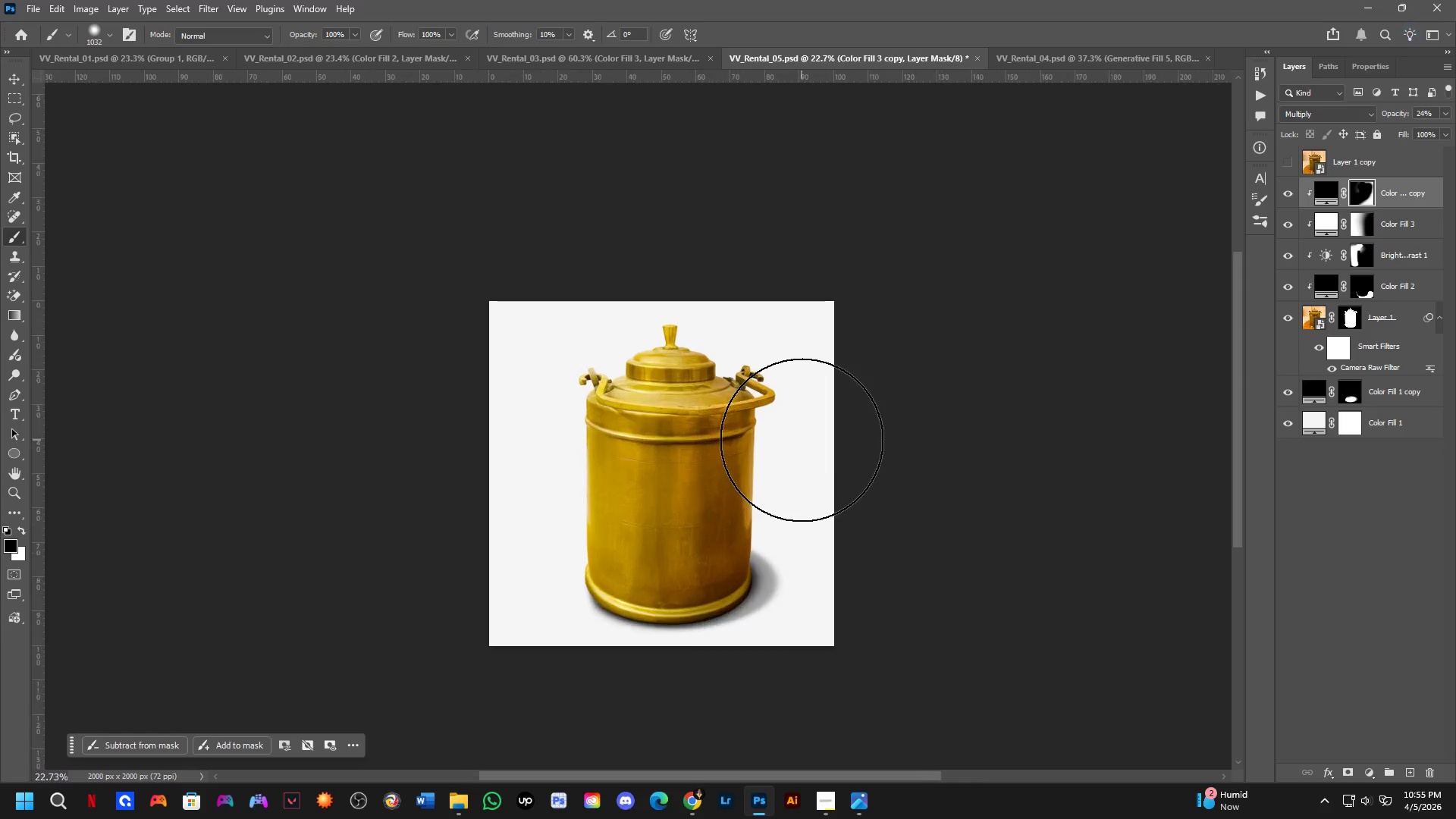 
left_click_drag(start_coordinate=[858, 413], to_coordinate=[817, 442])
 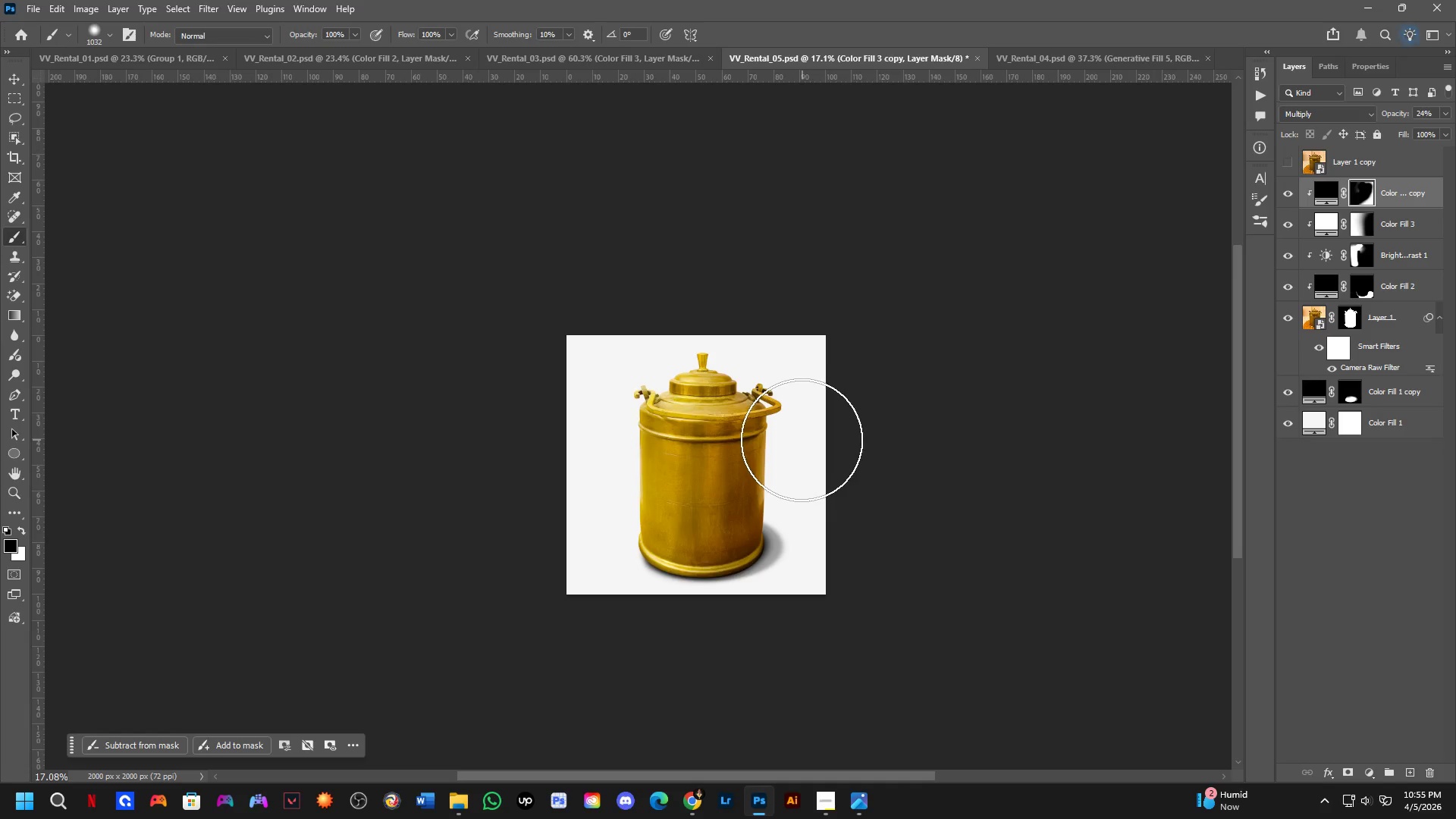 
scroll: coordinate [796, 506], scroll_direction: down, amount: 2.0
 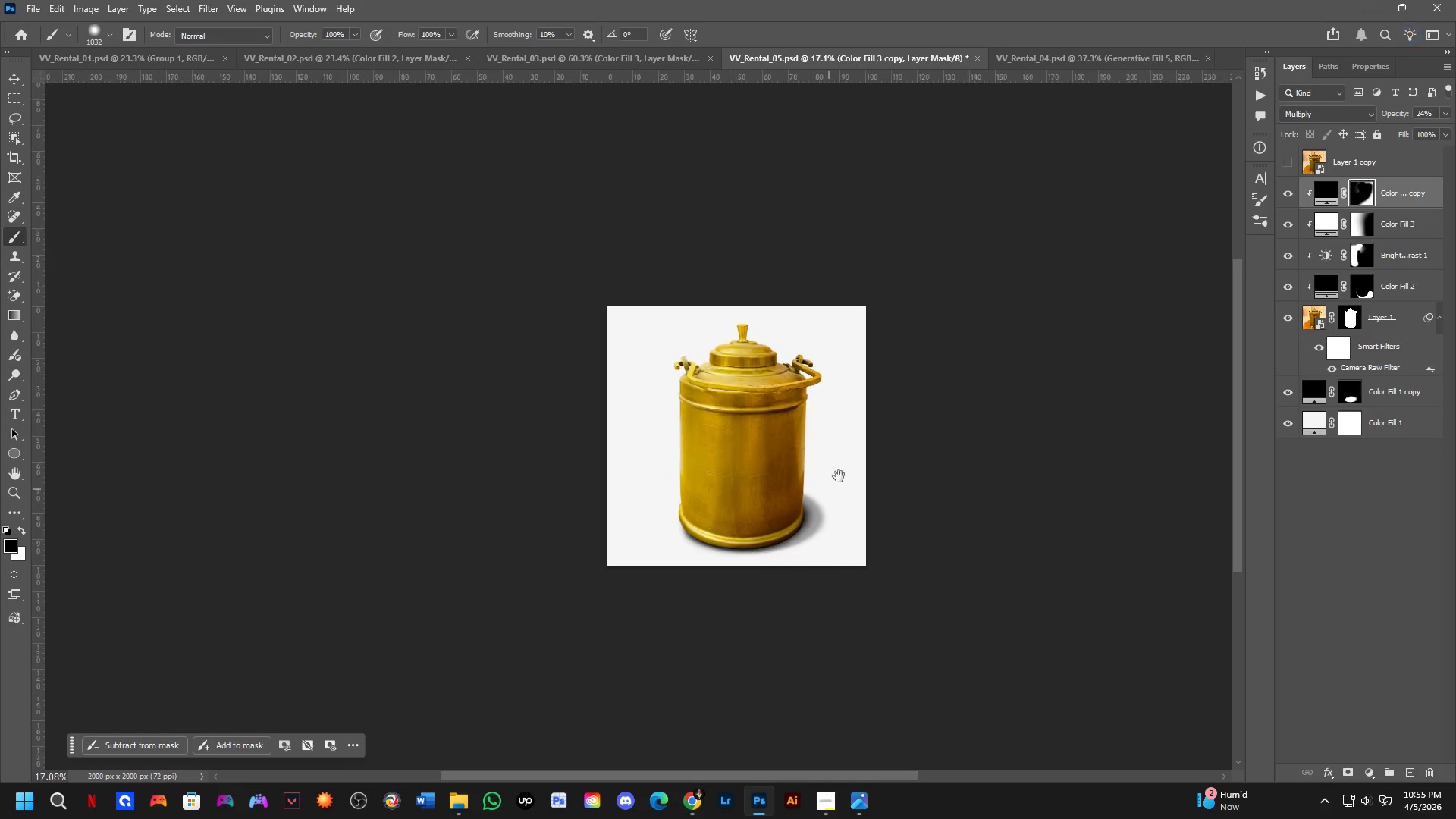 
scroll: coordinate [797, 438], scroll_direction: up, amount: 6.0
 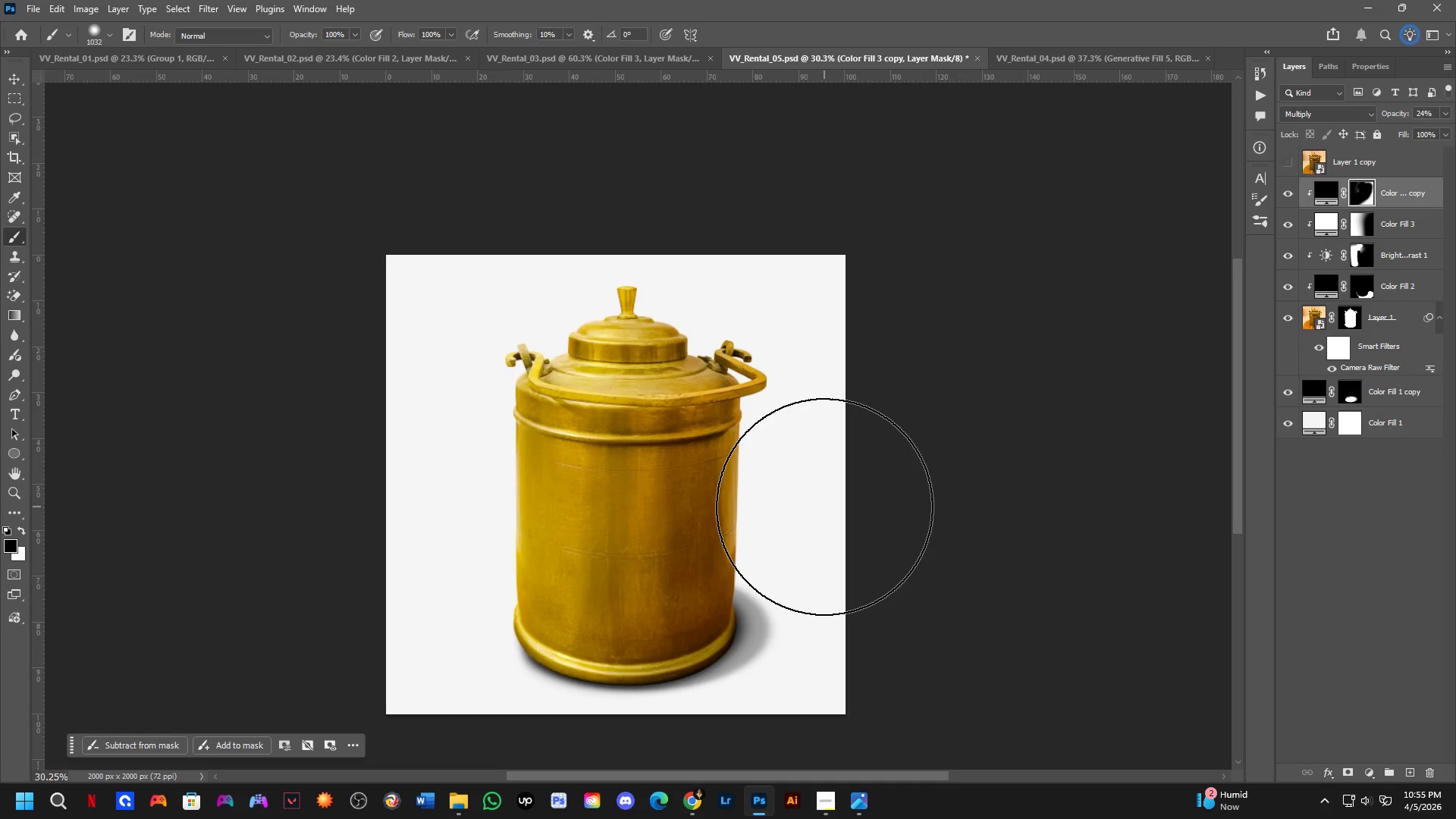 
wait(20.41)
 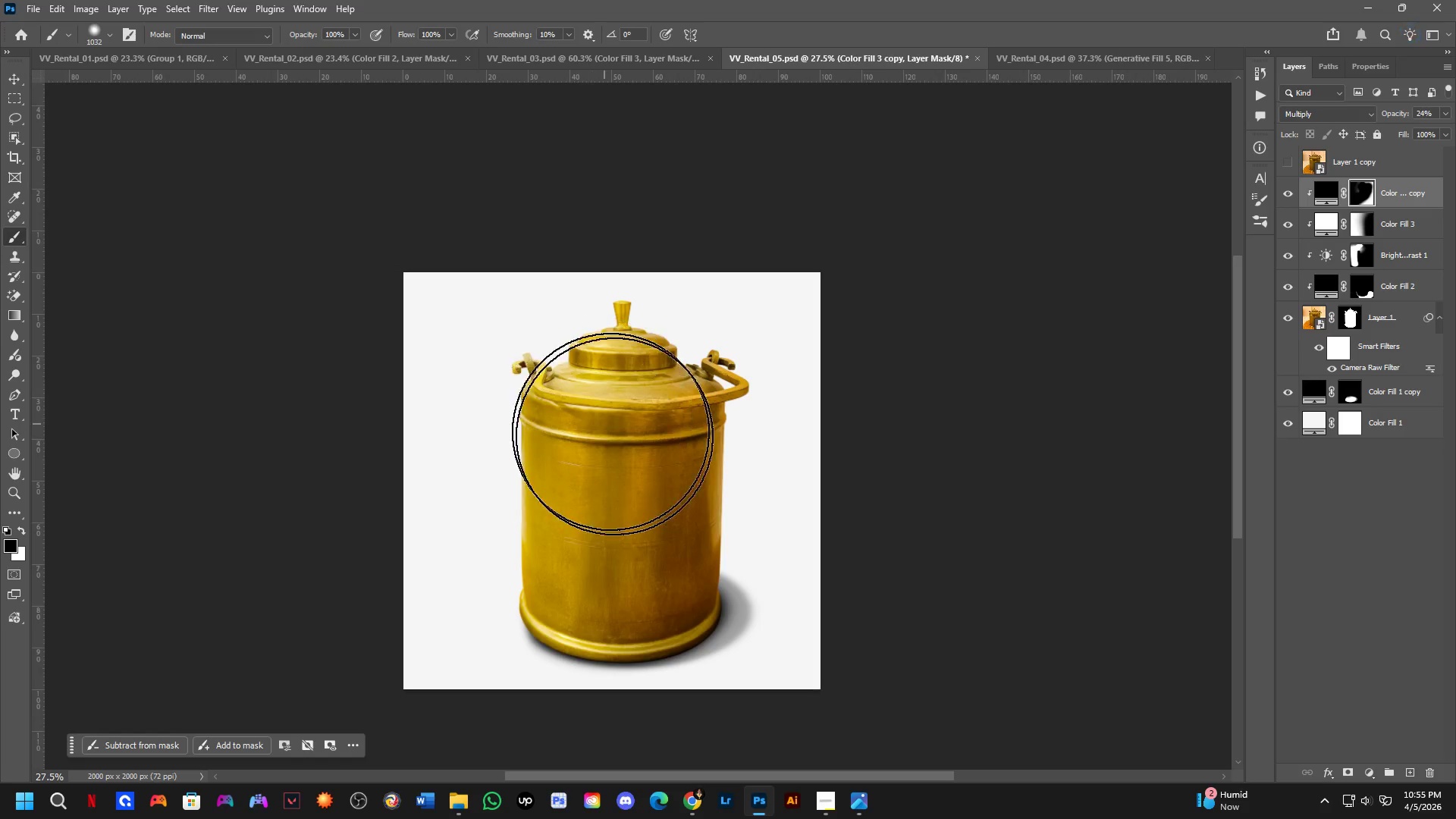 
hold_key(key=Space, duration=0.92)
 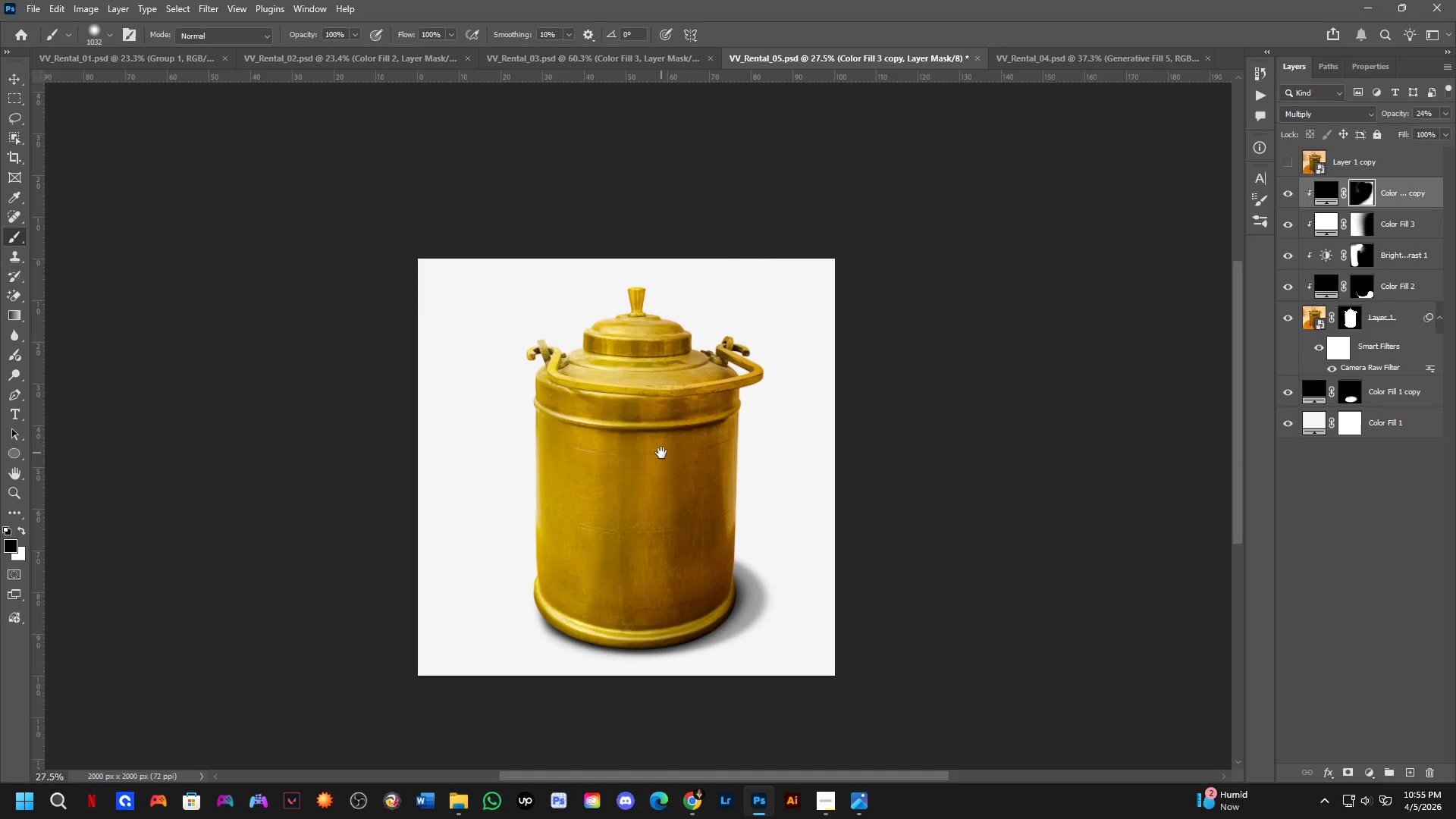 
left_click_drag(start_coordinate=[647, 466], to_coordinate=[673, 394])
 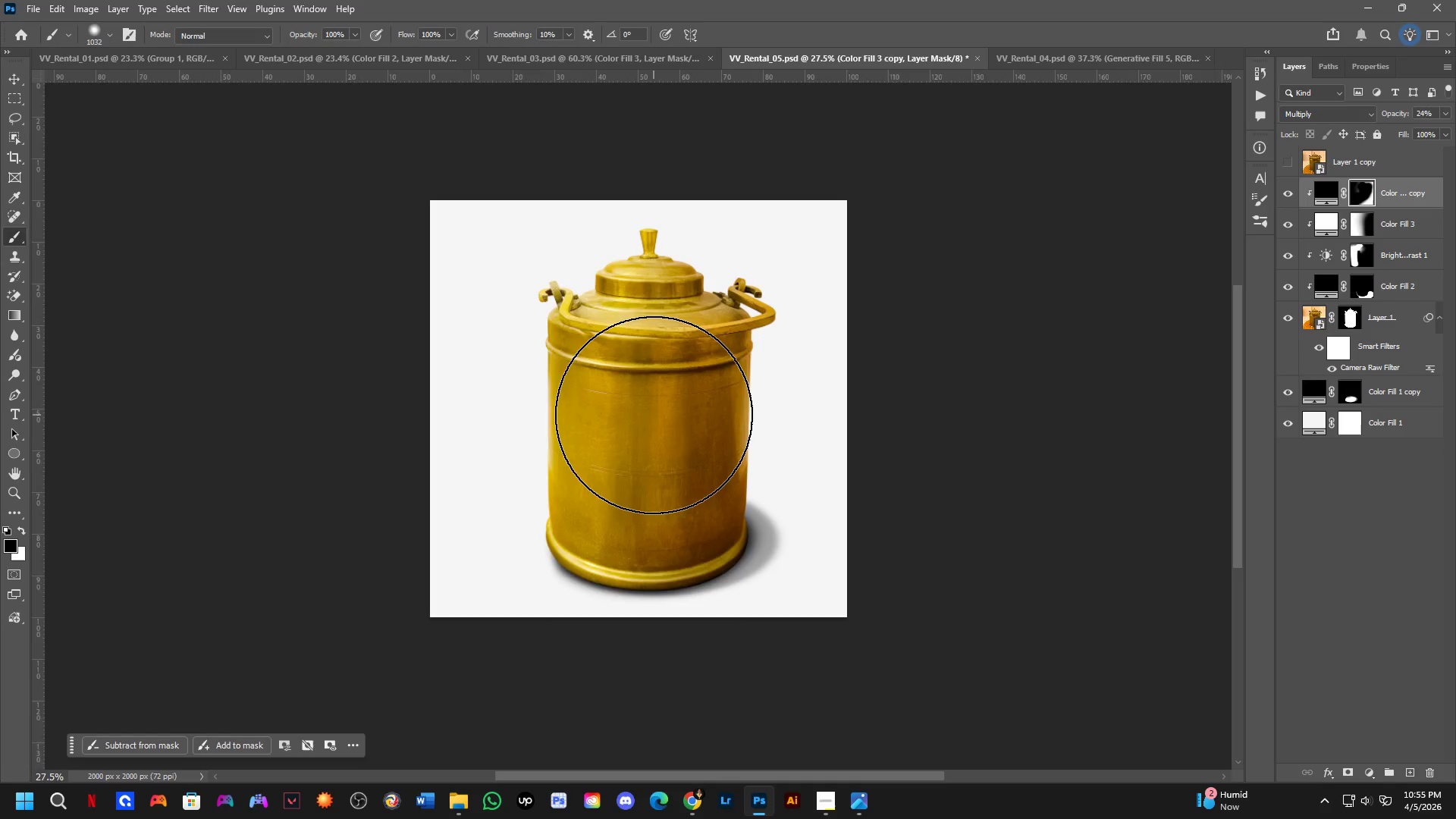 
scroll: coordinate [576, 444], scroll_direction: down, amount: 1.0
 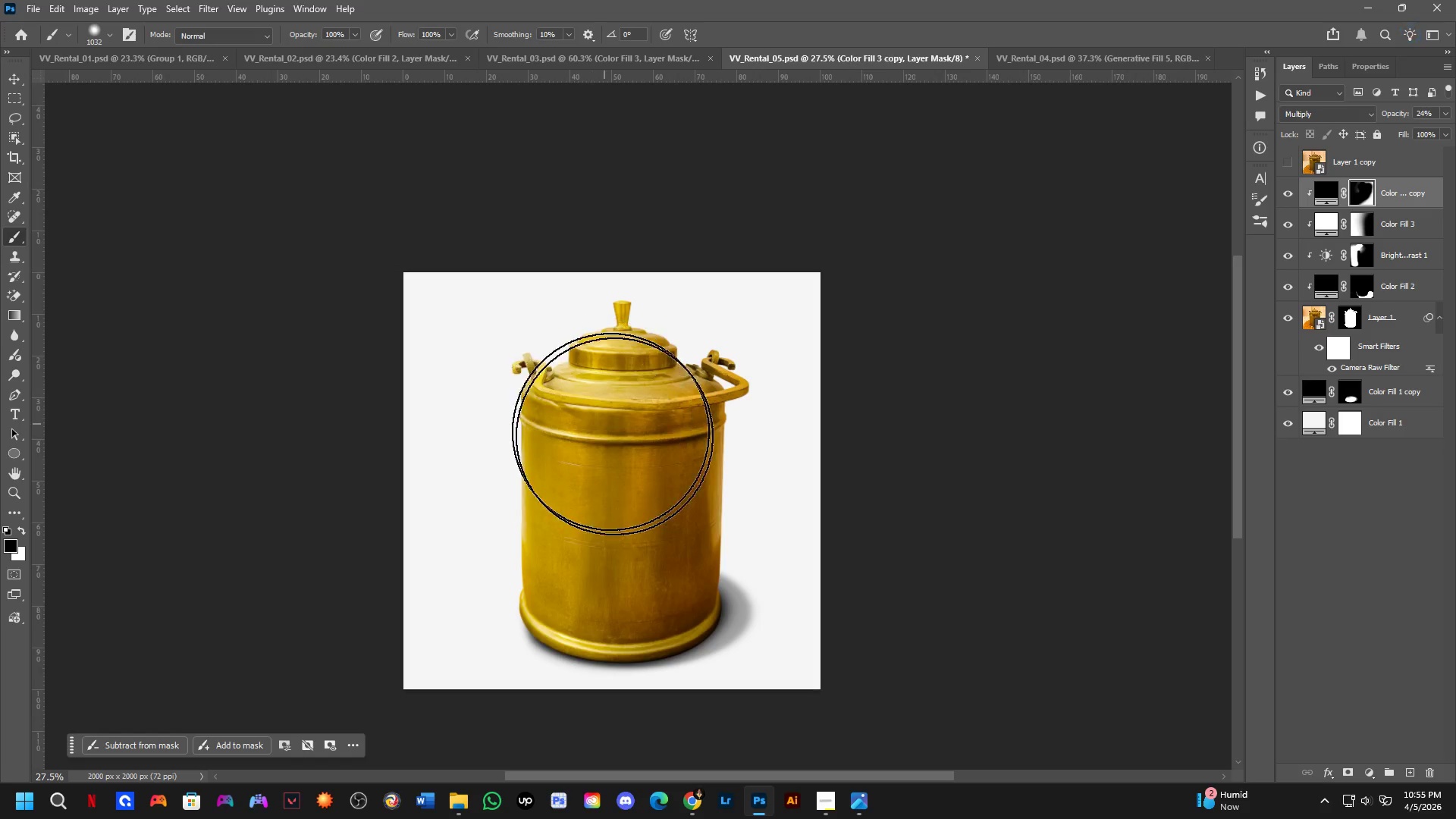 
scroll: coordinate [655, 406], scroll_direction: up, amount: 5.0
 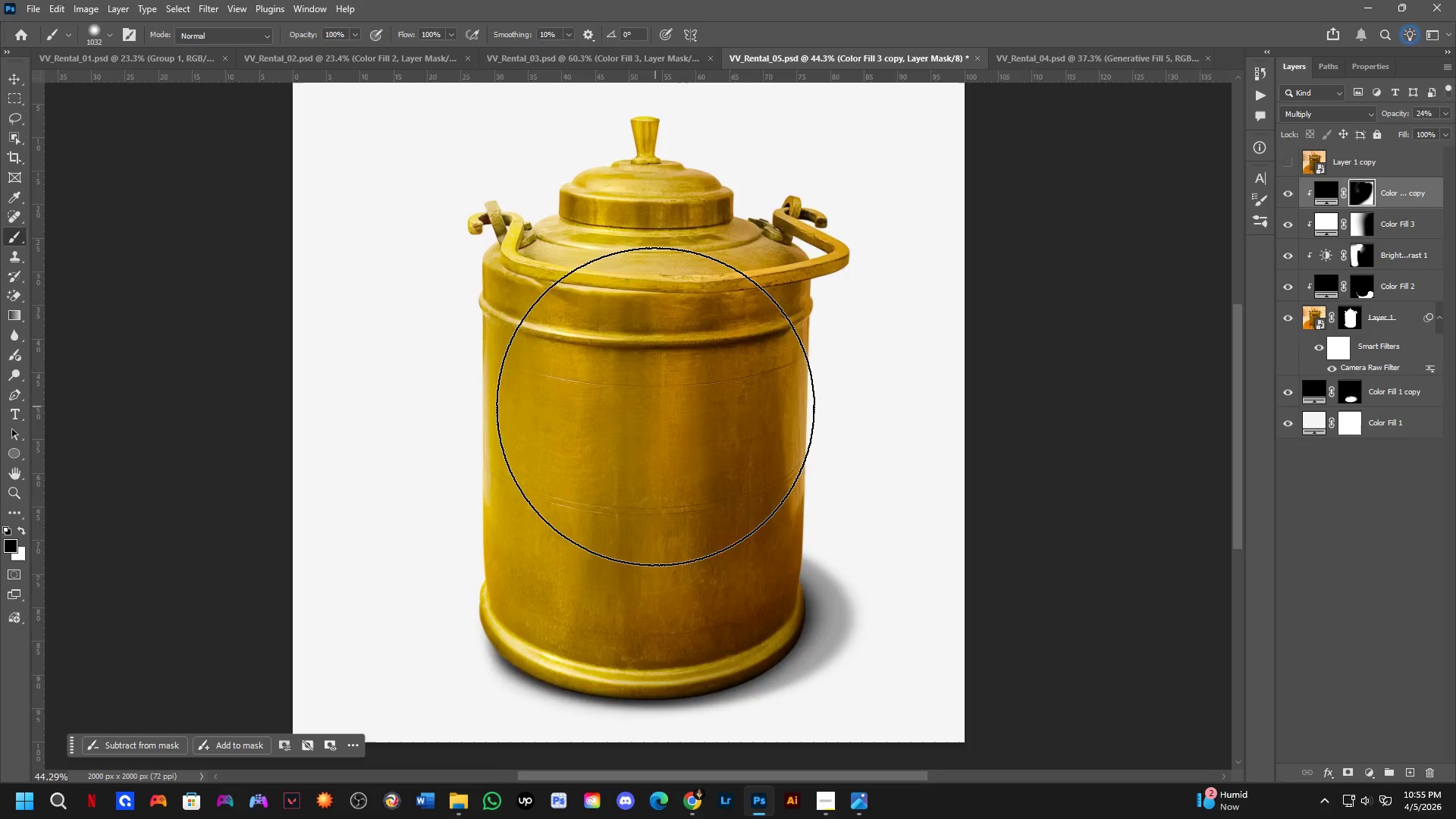 
key(Control+ControlLeft)
 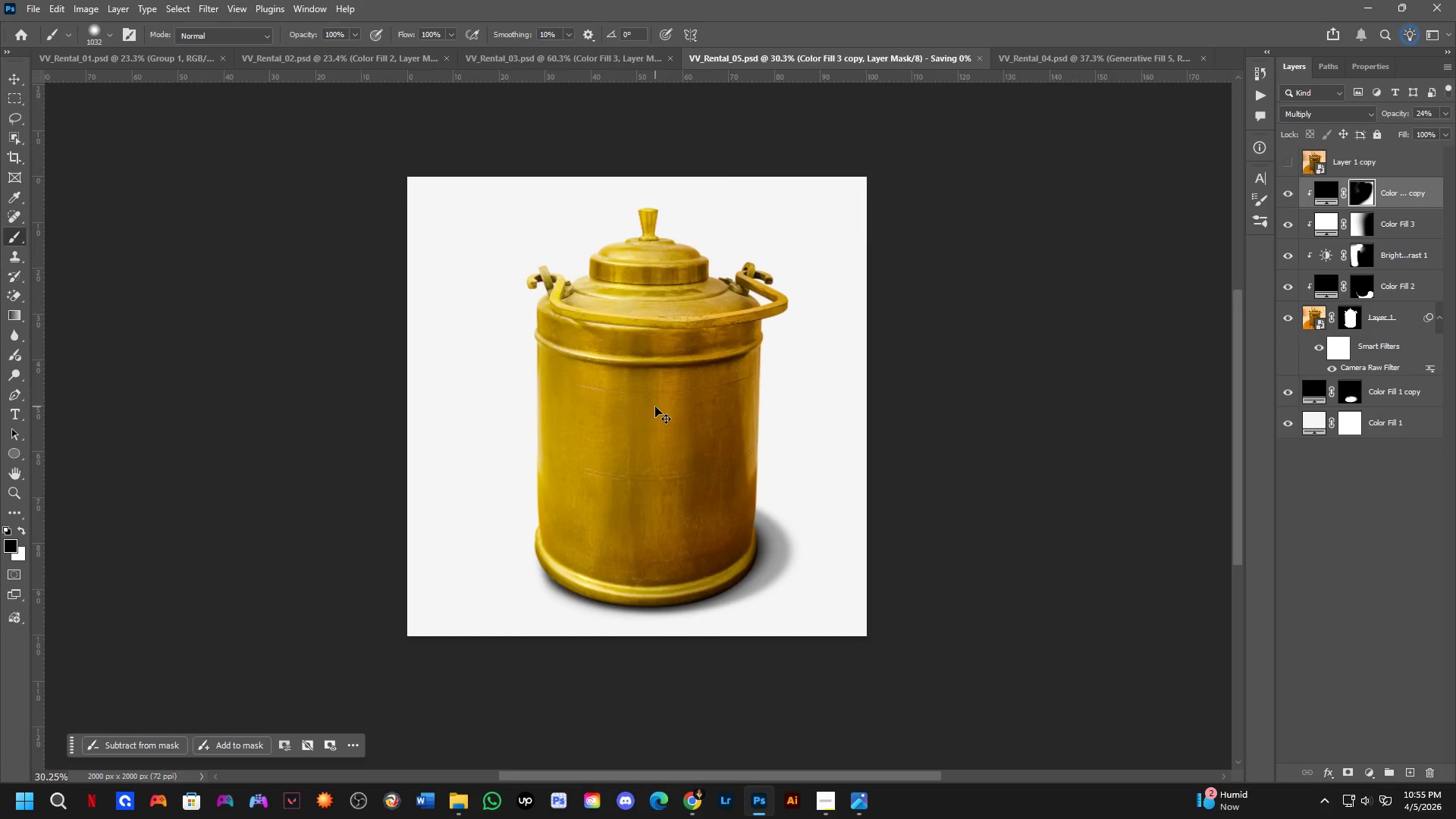 
key(Control+S)
 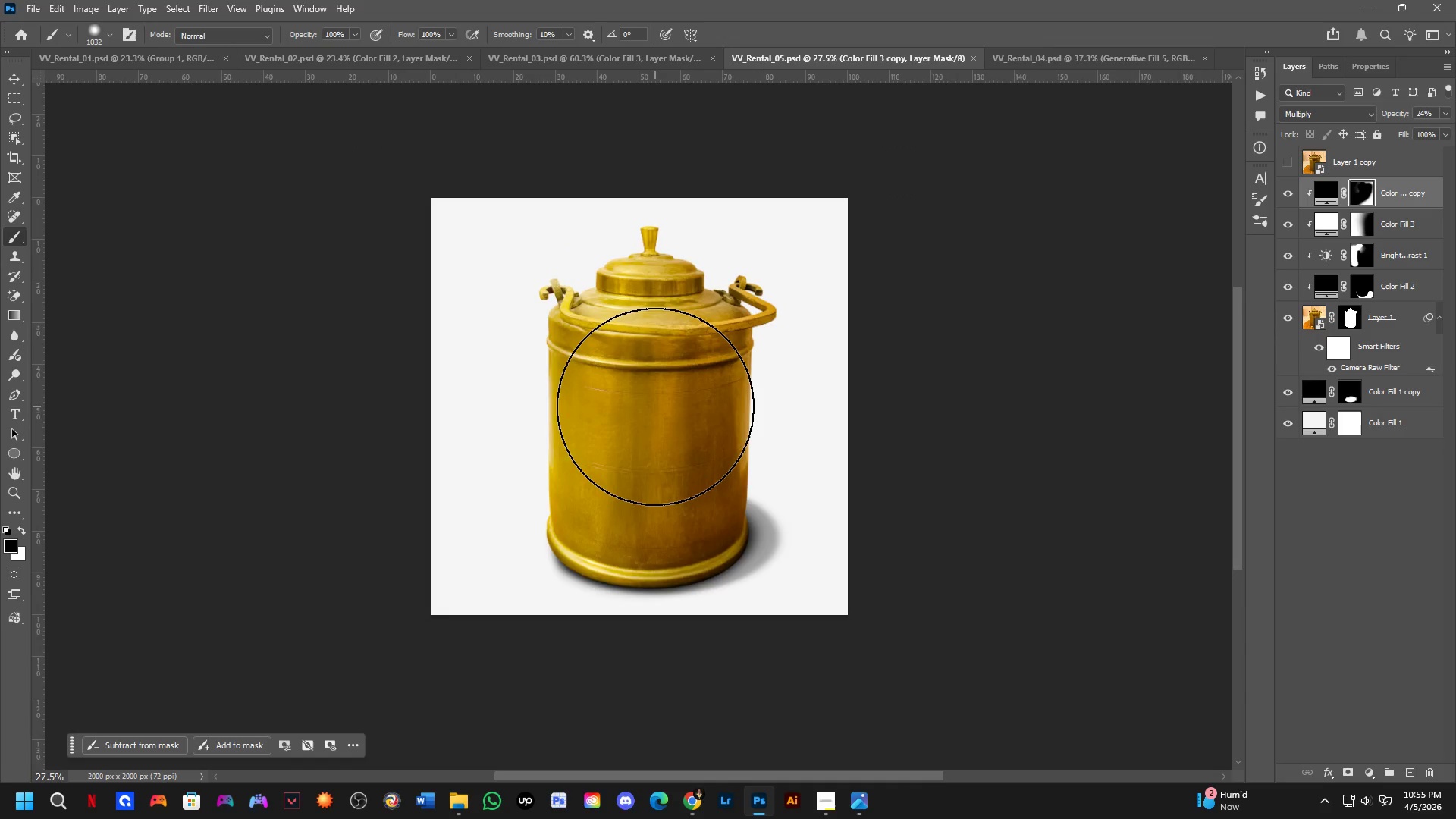 
scroll: coordinate [655, 406], scroll_direction: down, amount: 4.0
 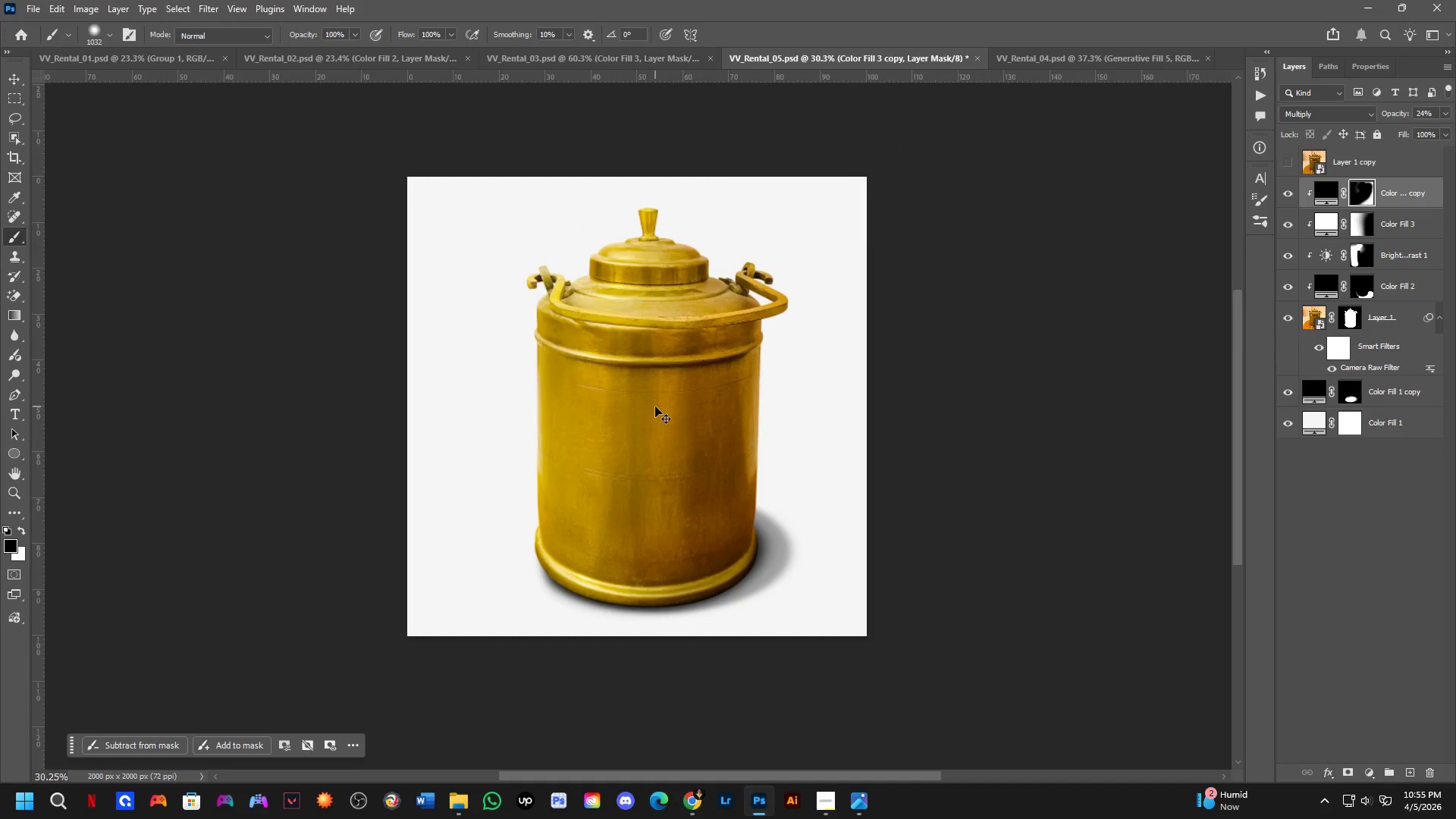 
hold_key(key=Space, duration=0.42)
 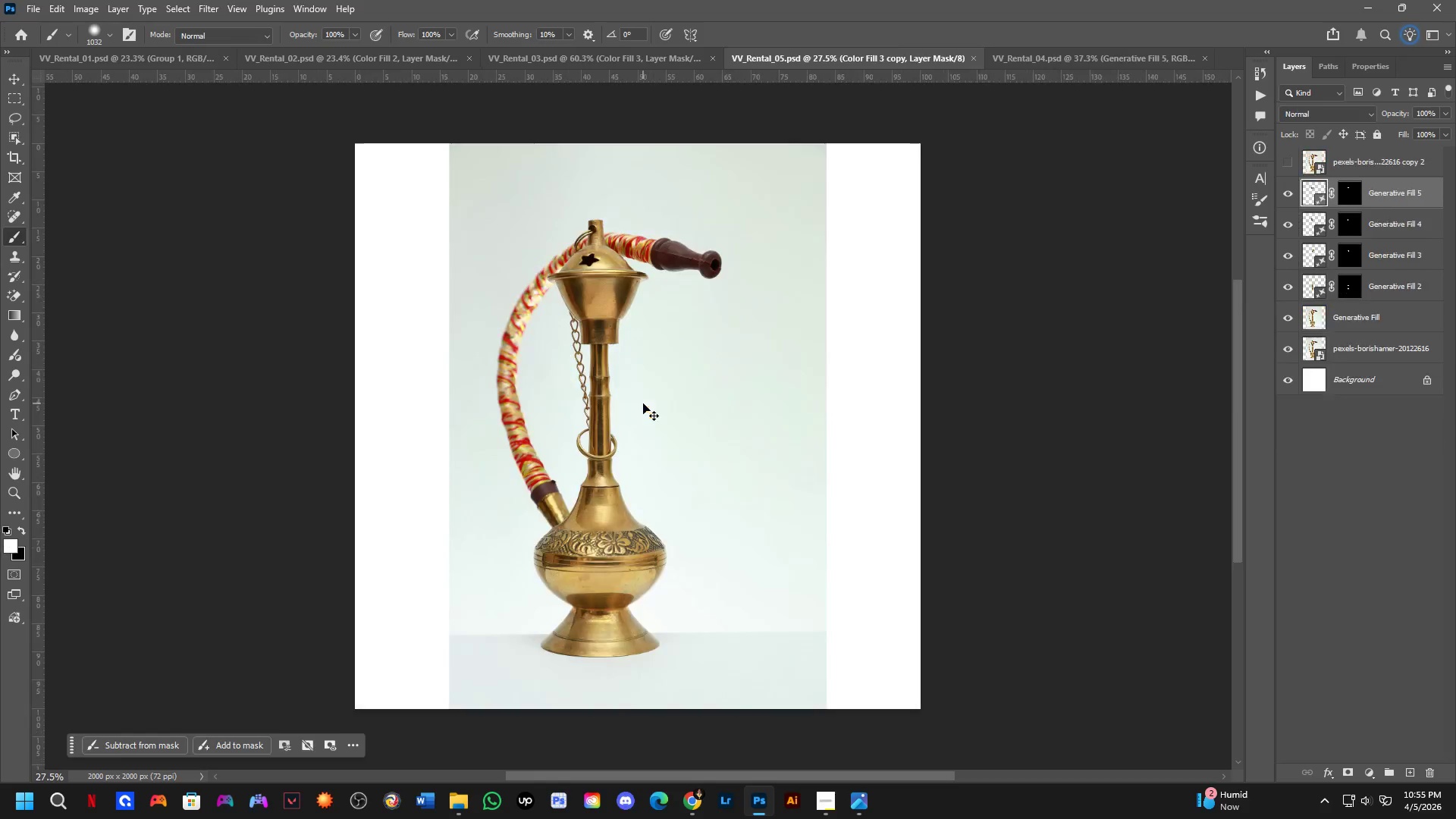 
left_click_drag(start_coordinate=[663, 404], to_coordinate=[634, 421])
 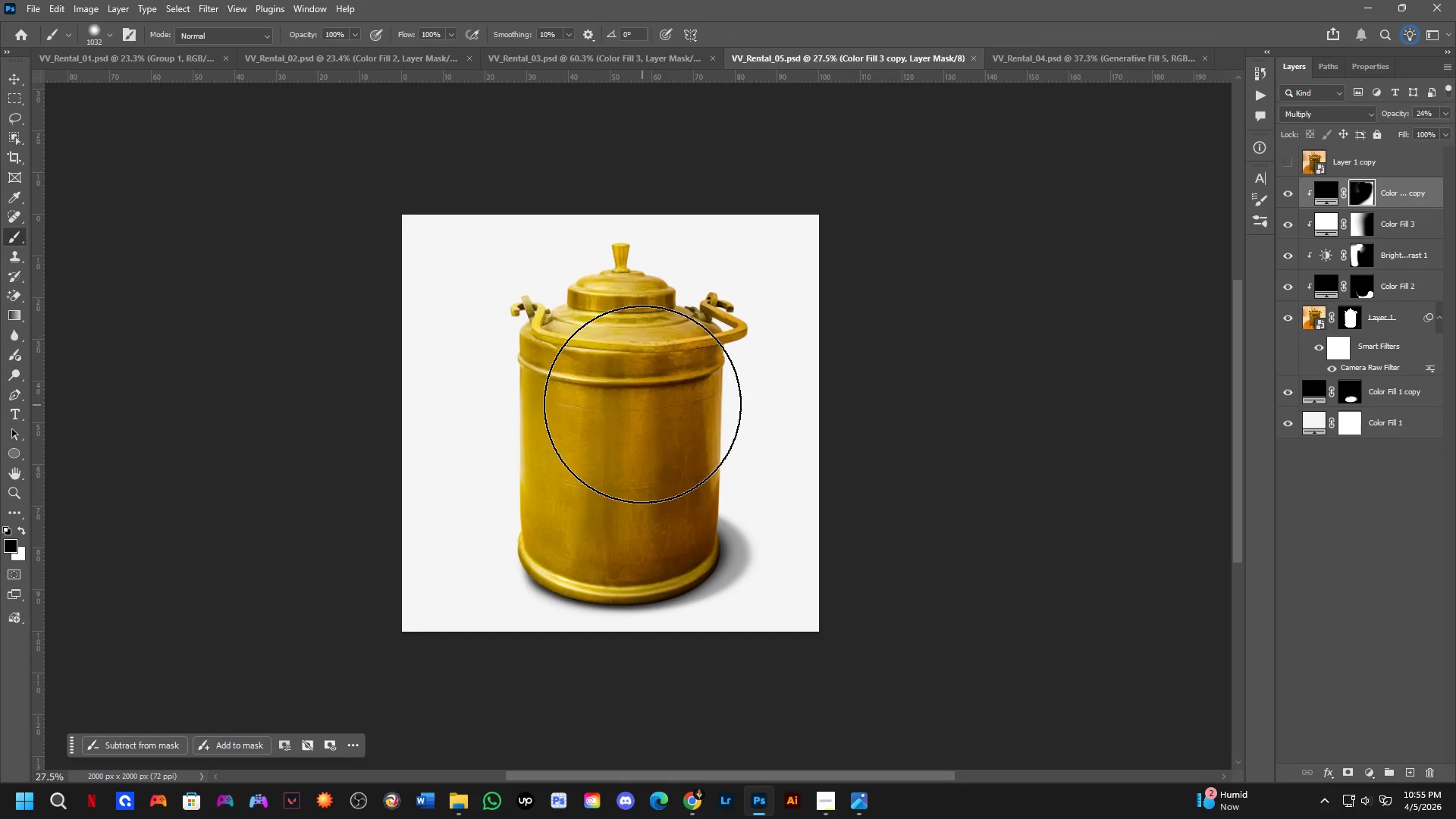 
key(Control+ControlLeft)
 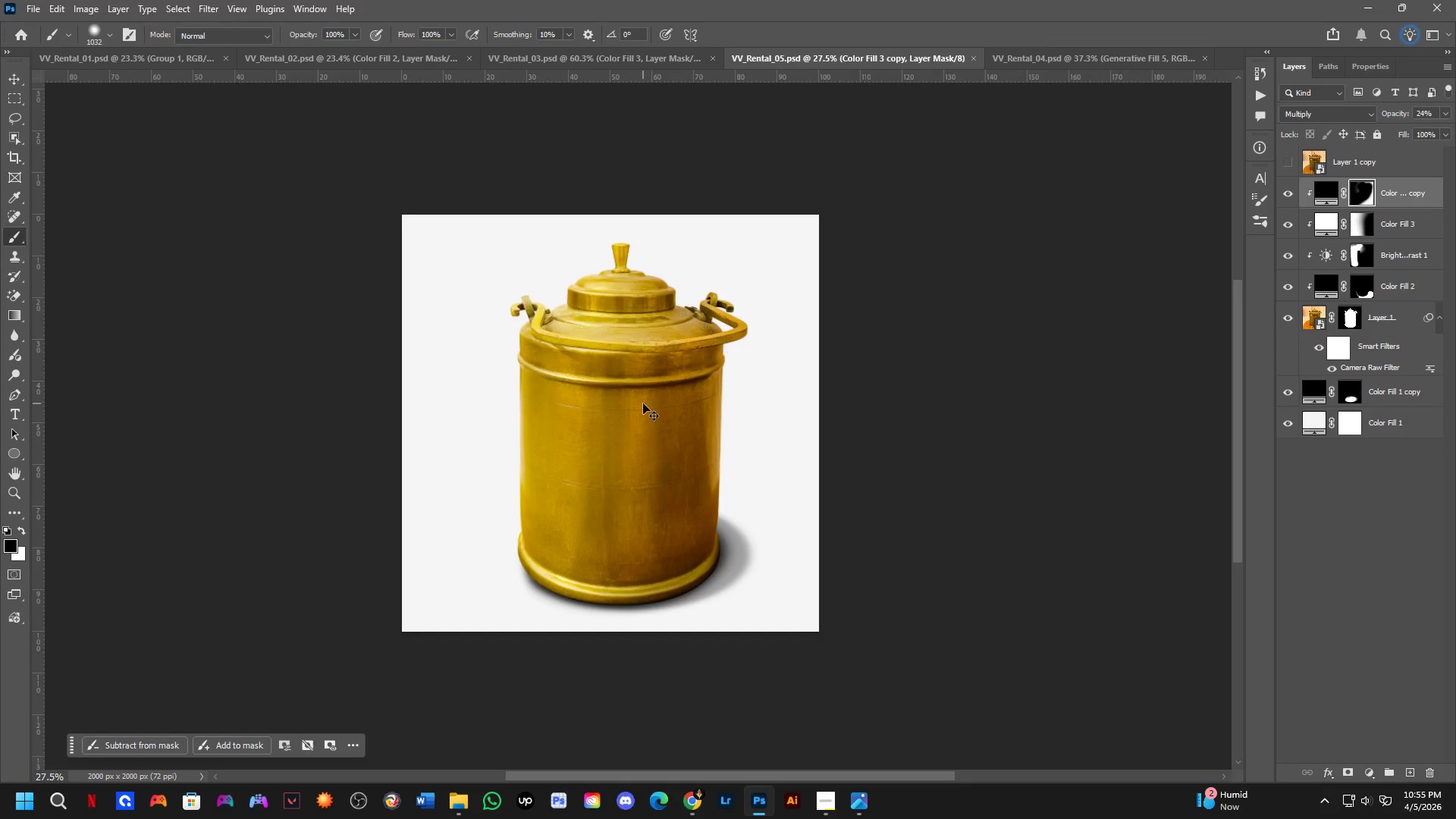 
key(Control+Tab)
 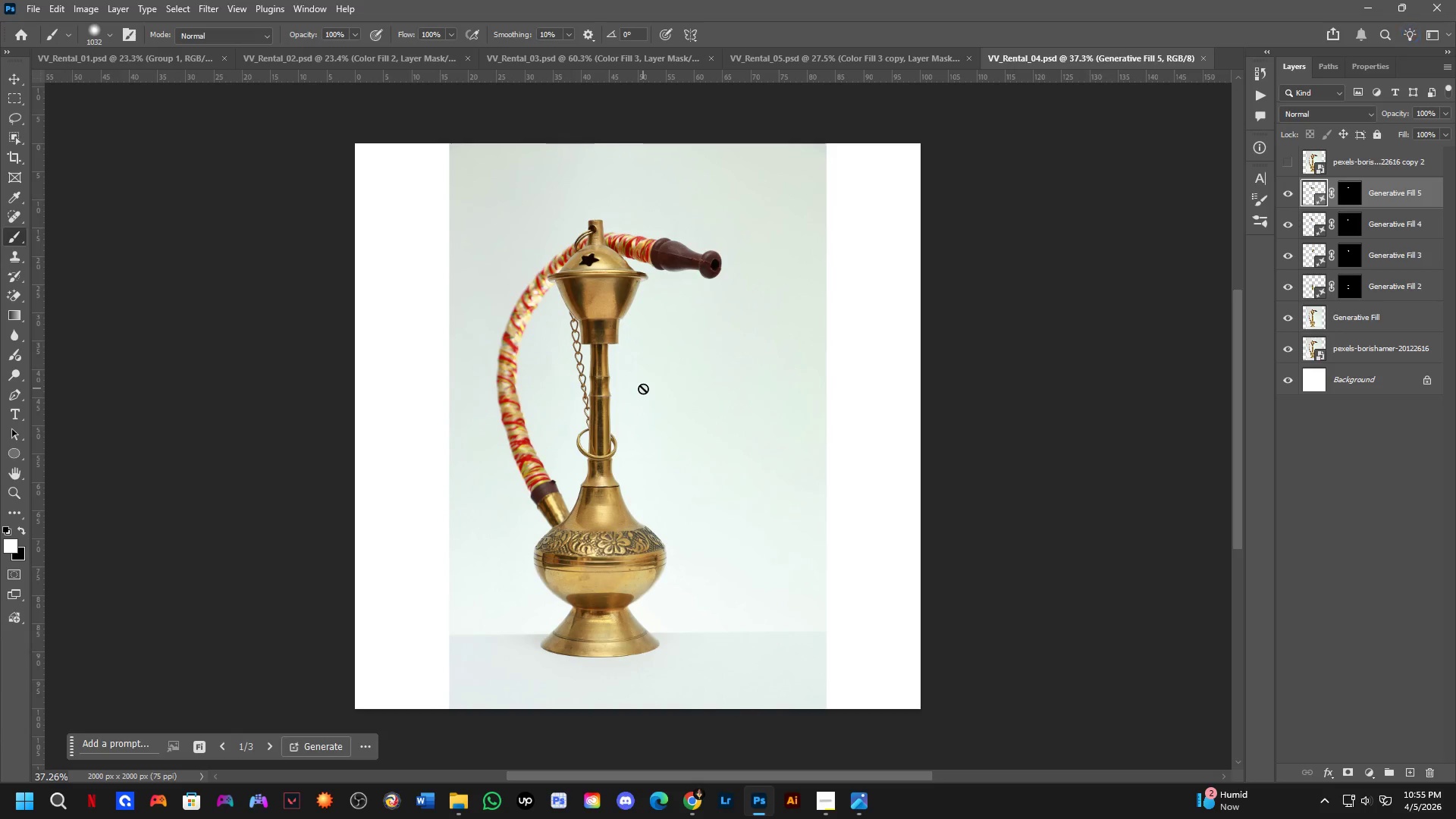 
scroll: coordinate [686, 391], scroll_direction: up, amount: 1.0
 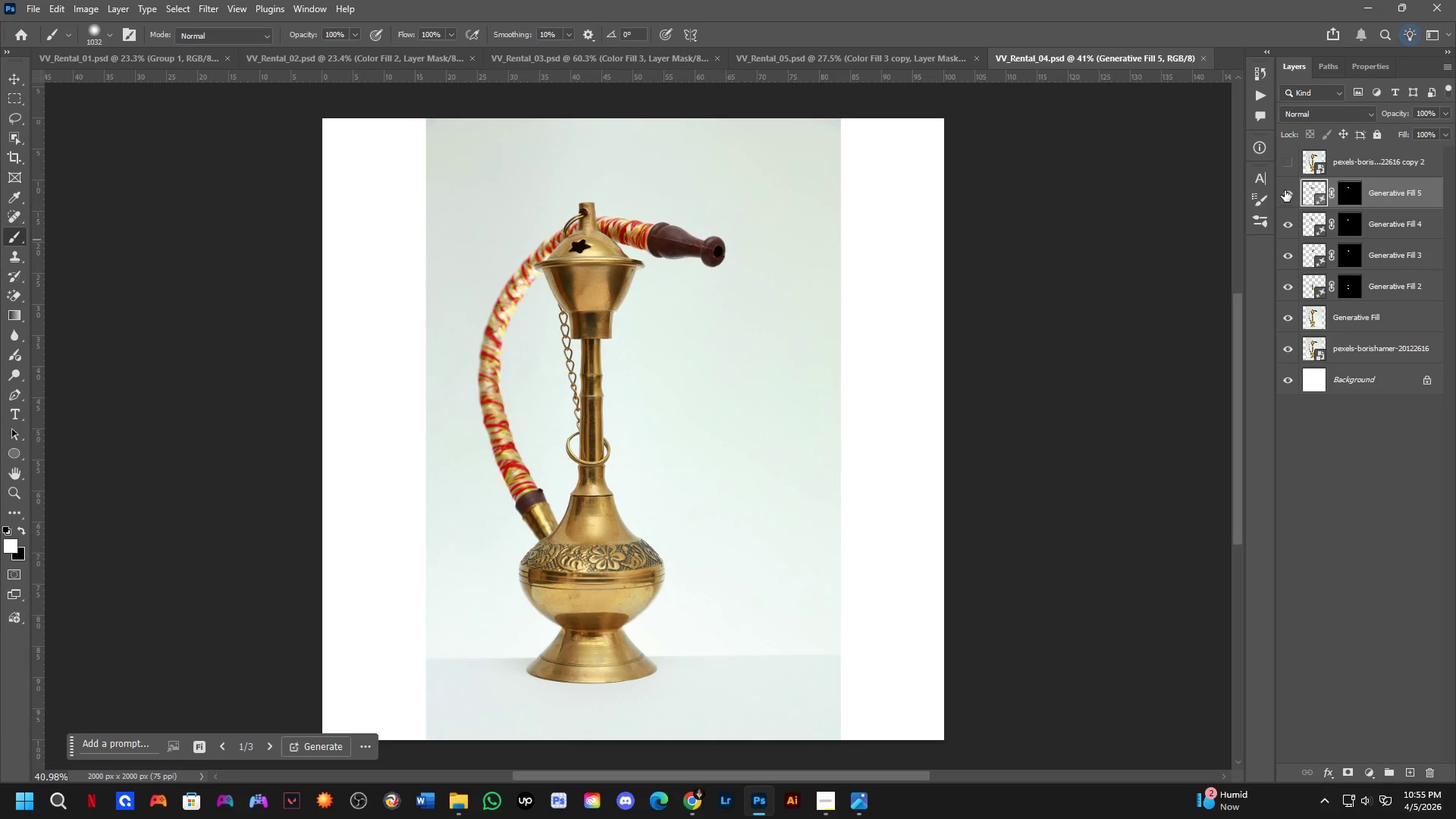 
double_click([1285, 190])
 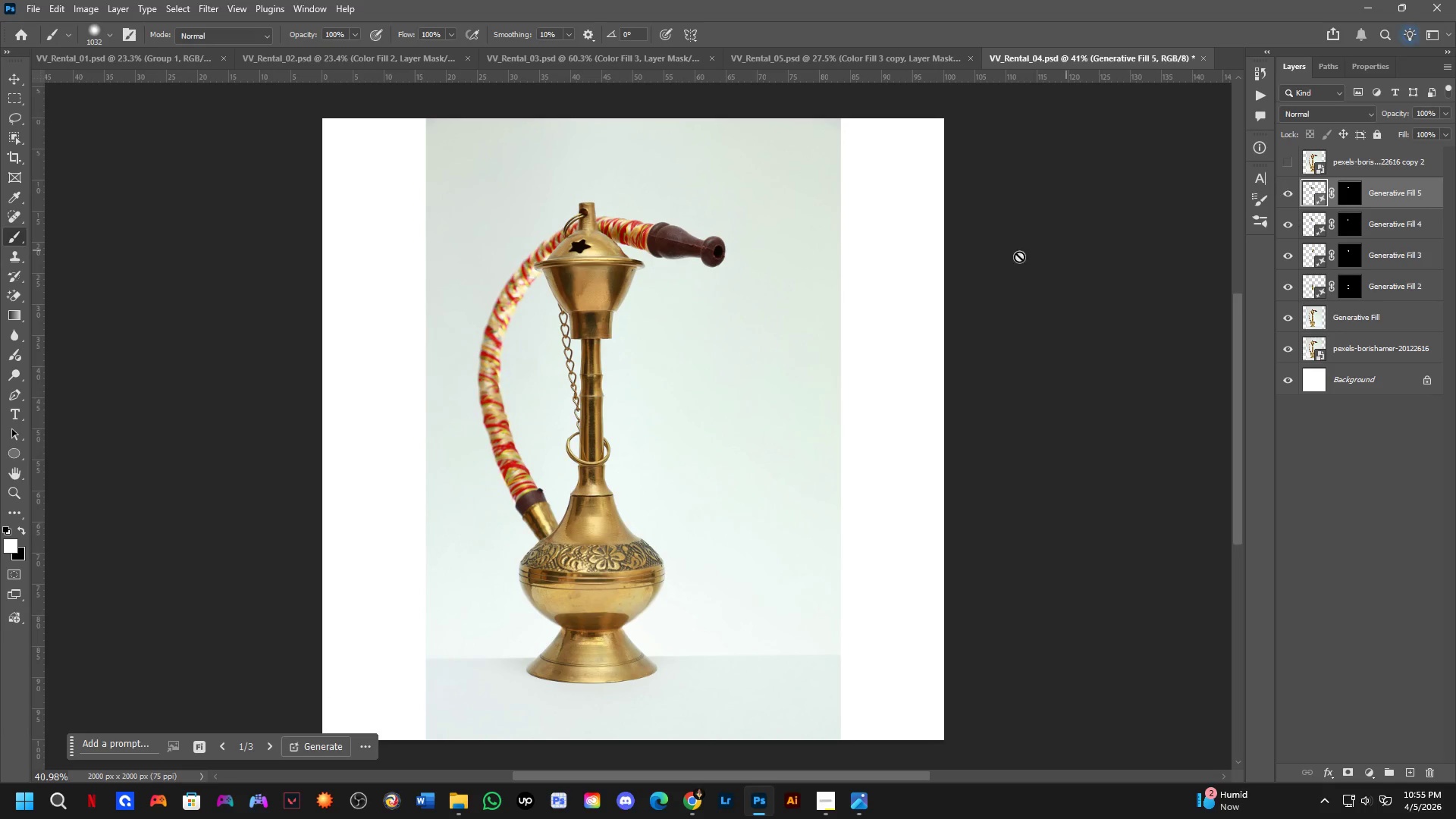 
key(Shift+ShiftLeft)
 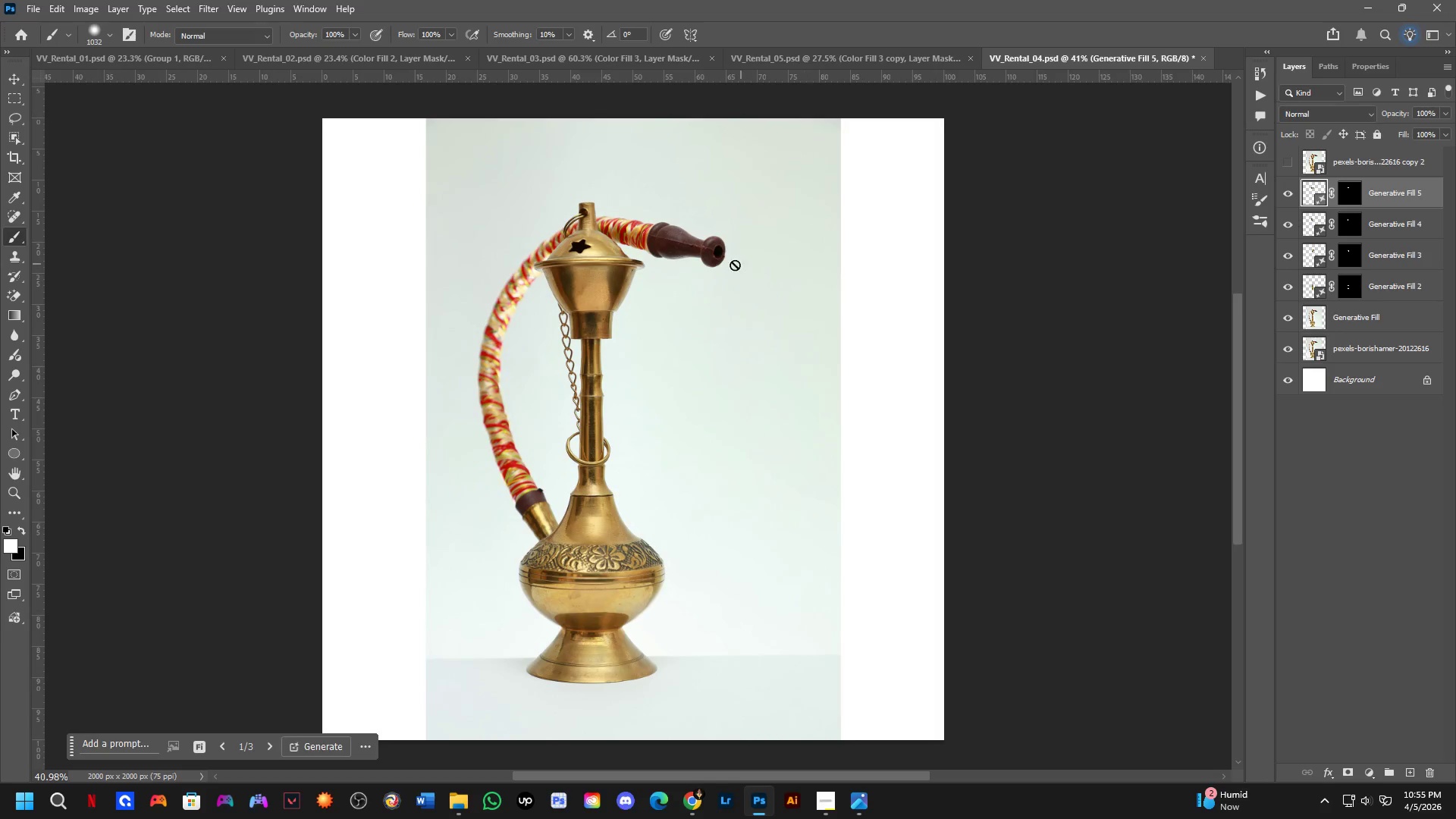 
scroll: coordinate [717, 269], scroll_direction: up, amount: 2.0
 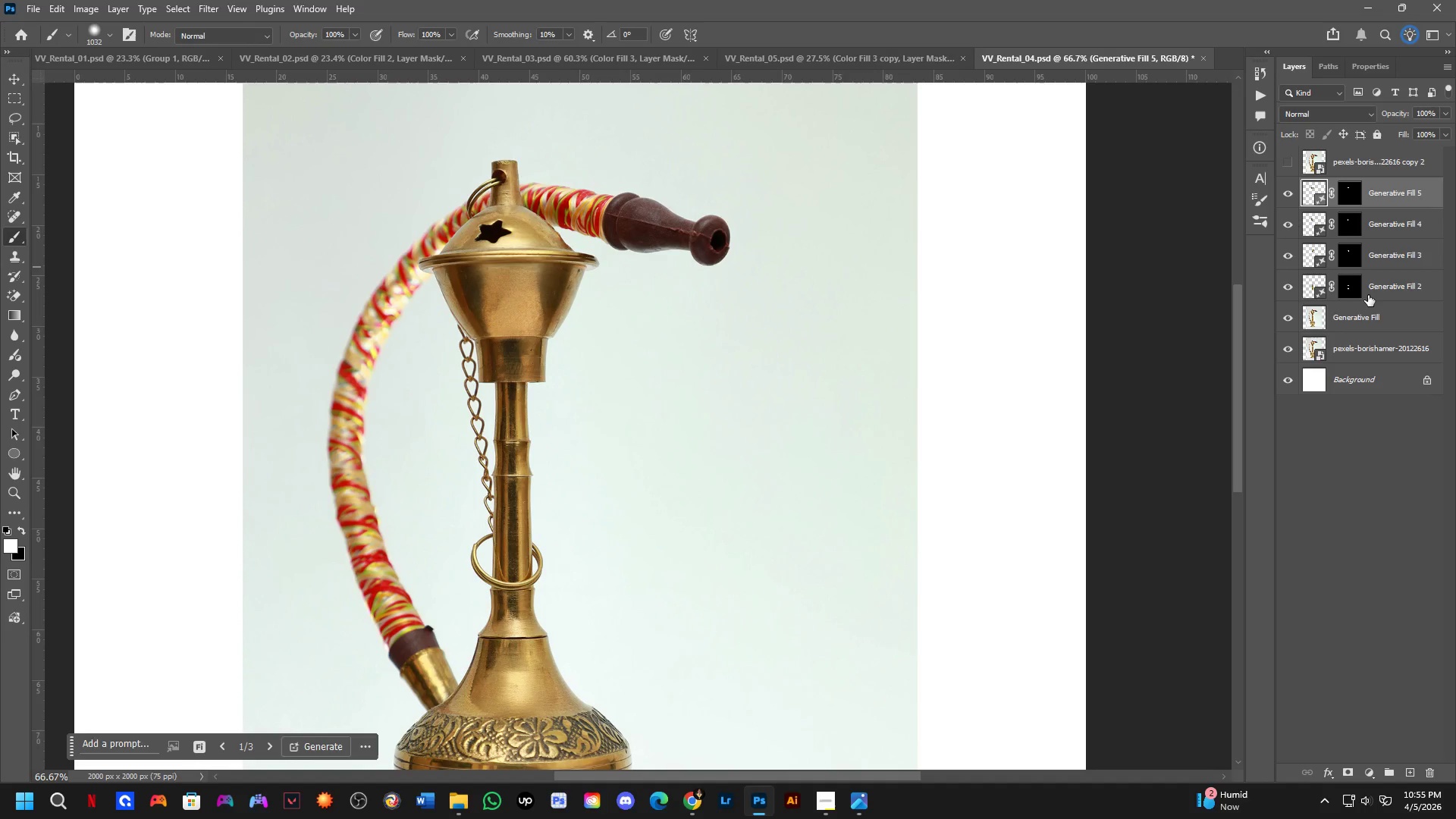 
hold_key(key=ShiftLeft, duration=0.44)
left_click([1389, 312])
 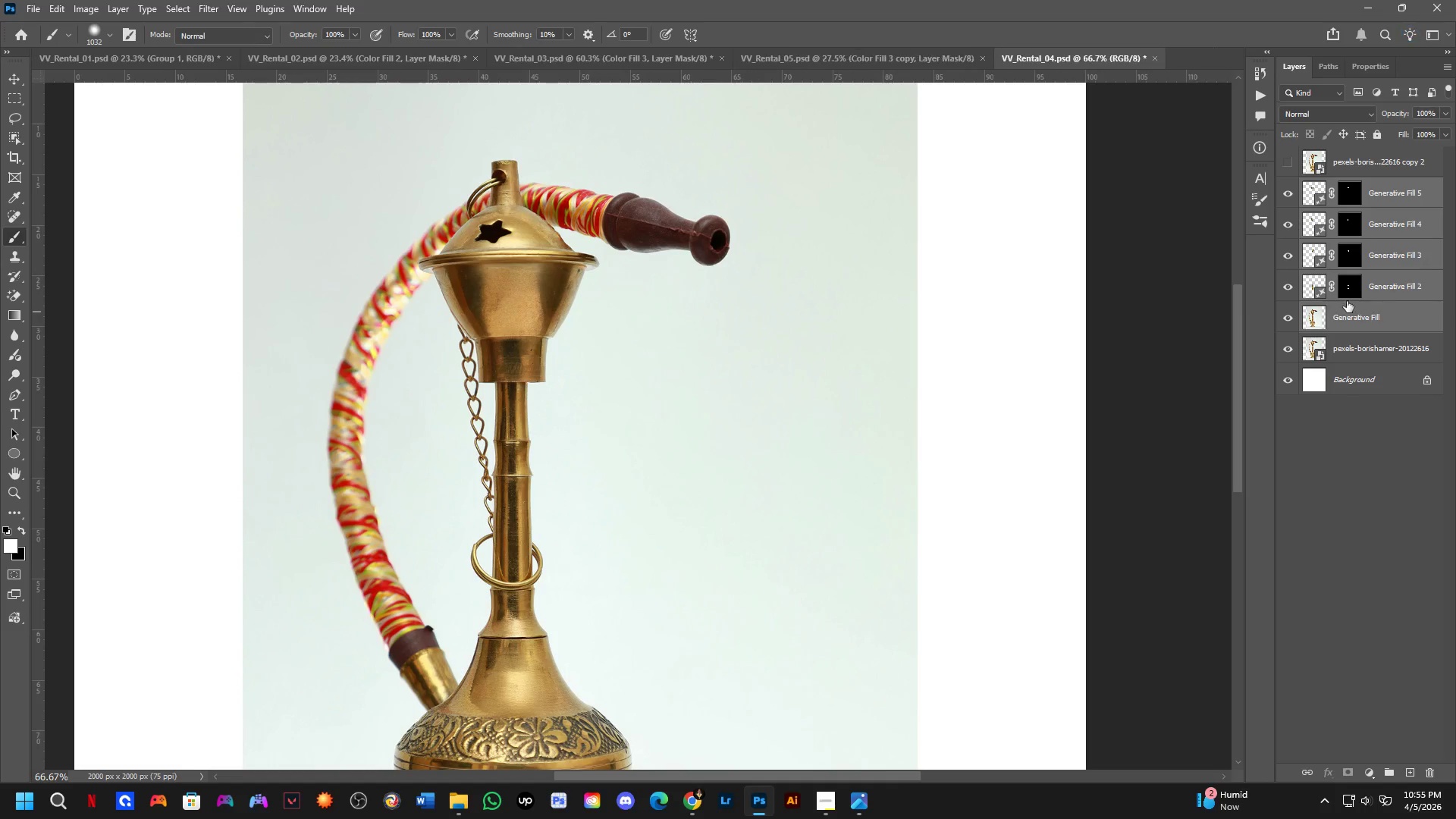 
key(Control+E)
 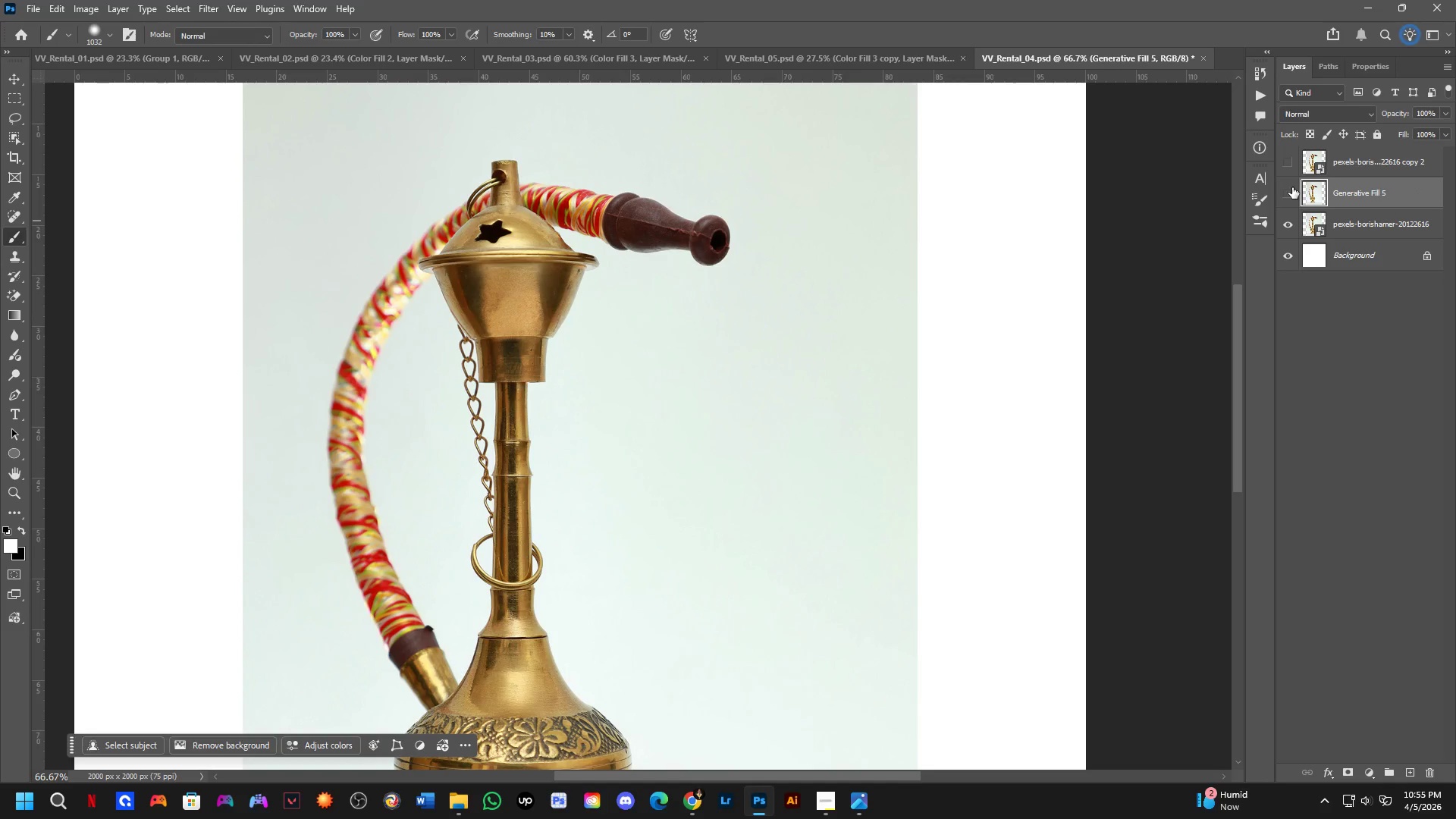 
double_click([1292, 187])
 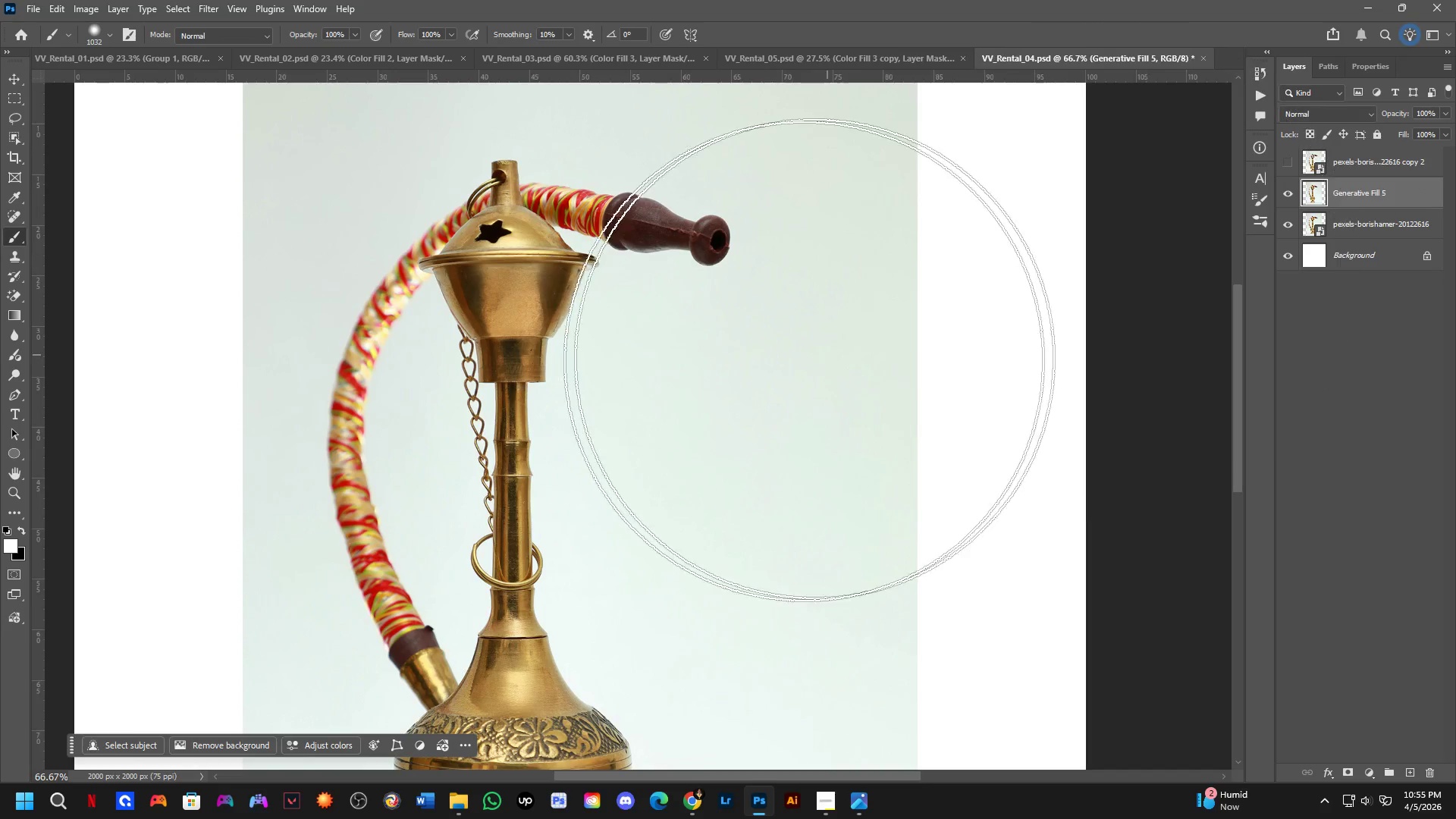 
hold_key(key=Space, duration=0.53)
 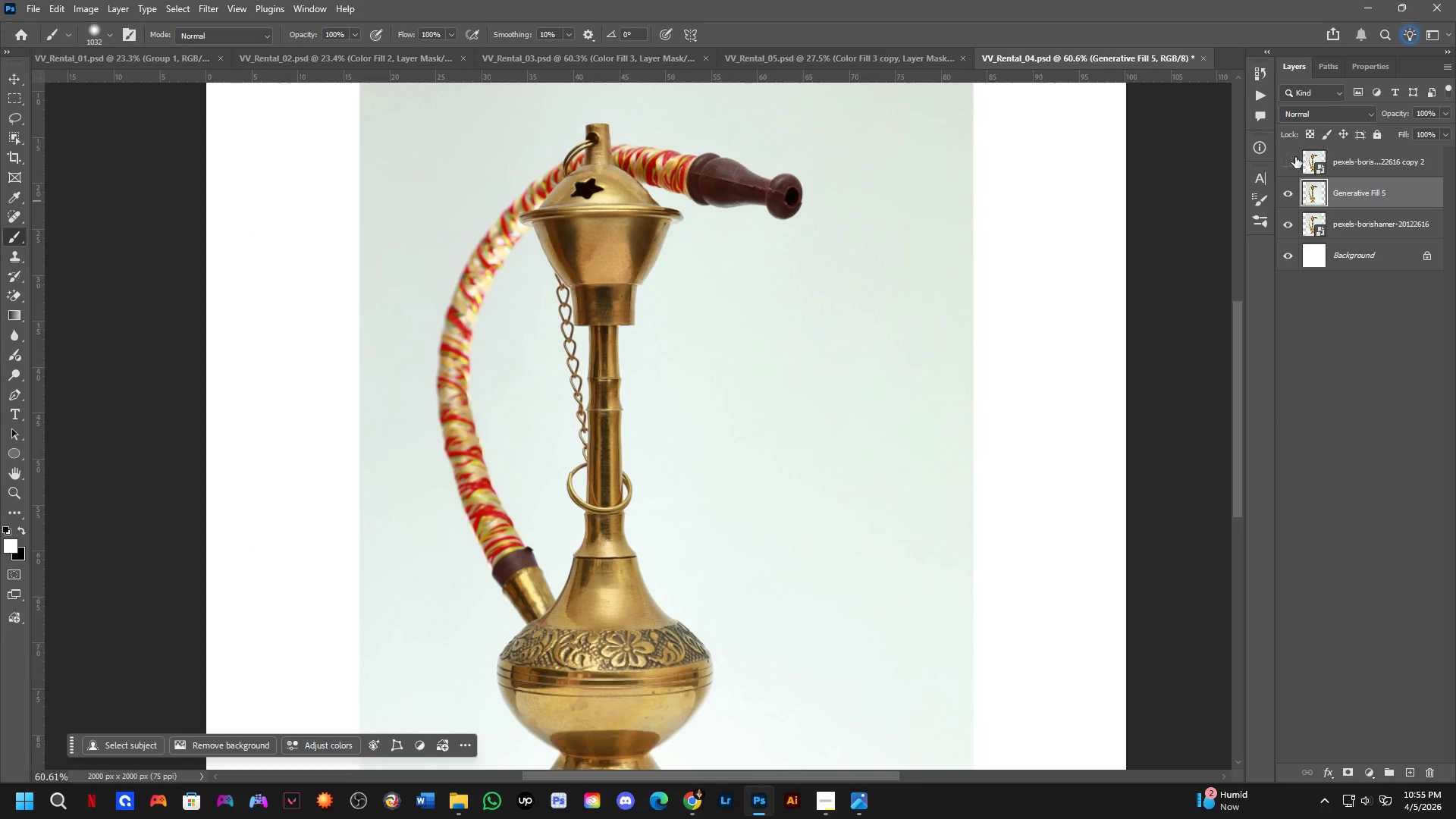 
left_click_drag(start_coordinate=[698, 414], to_coordinate=[770, 359])
 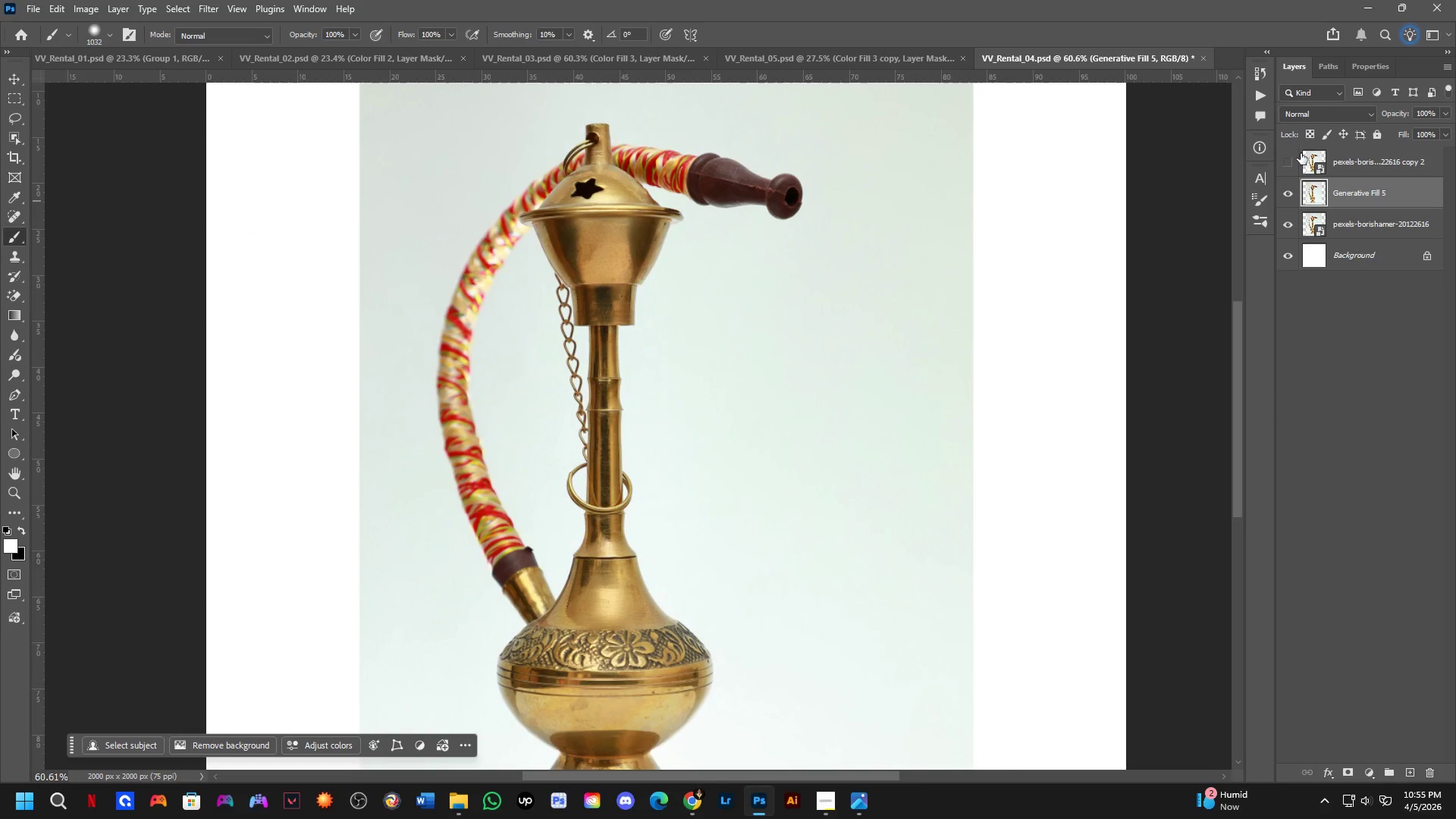 
scroll: coordinate [730, 373], scroll_direction: down, amount: 1.0
 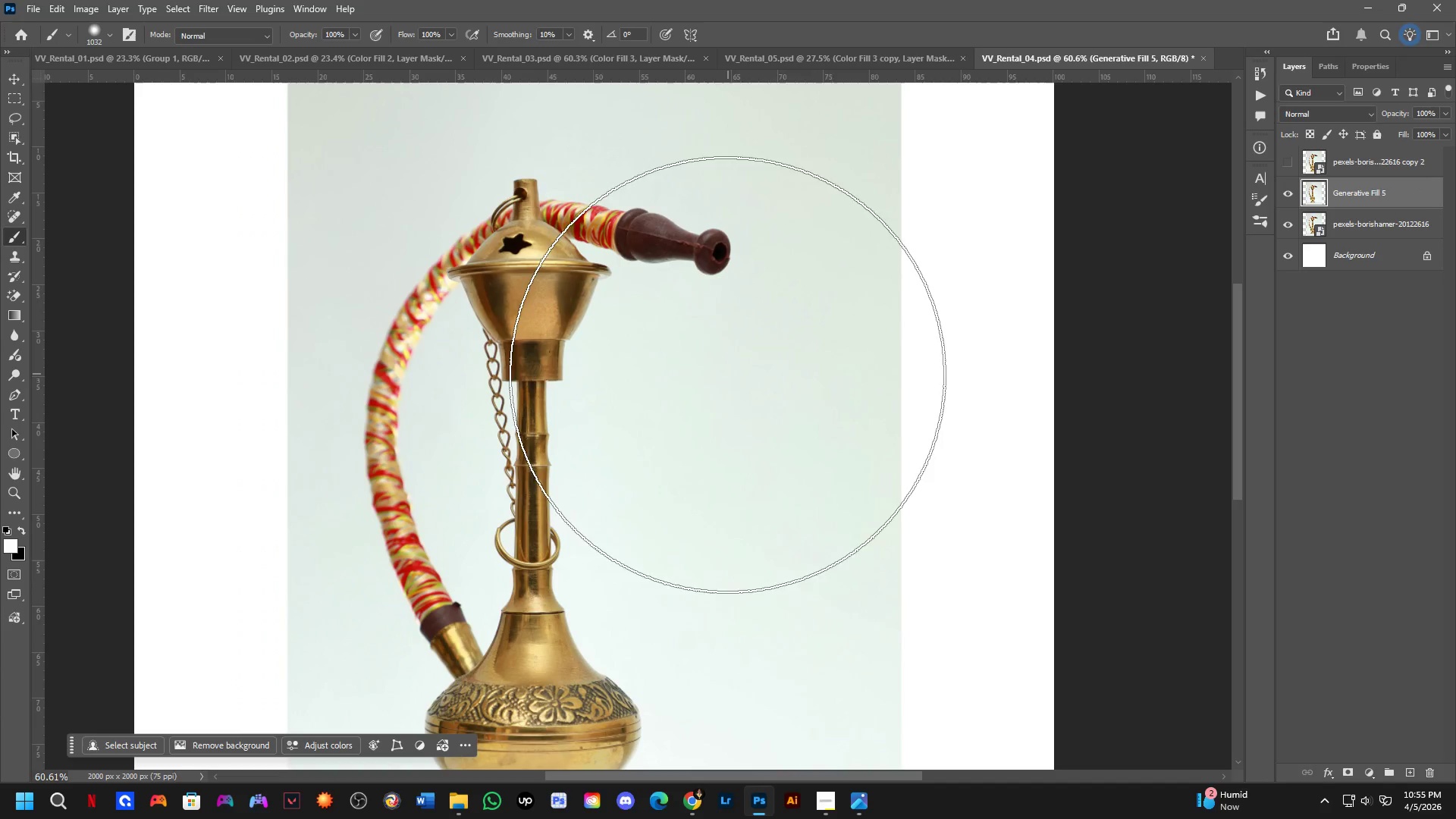 
left_click([1293, 158])
 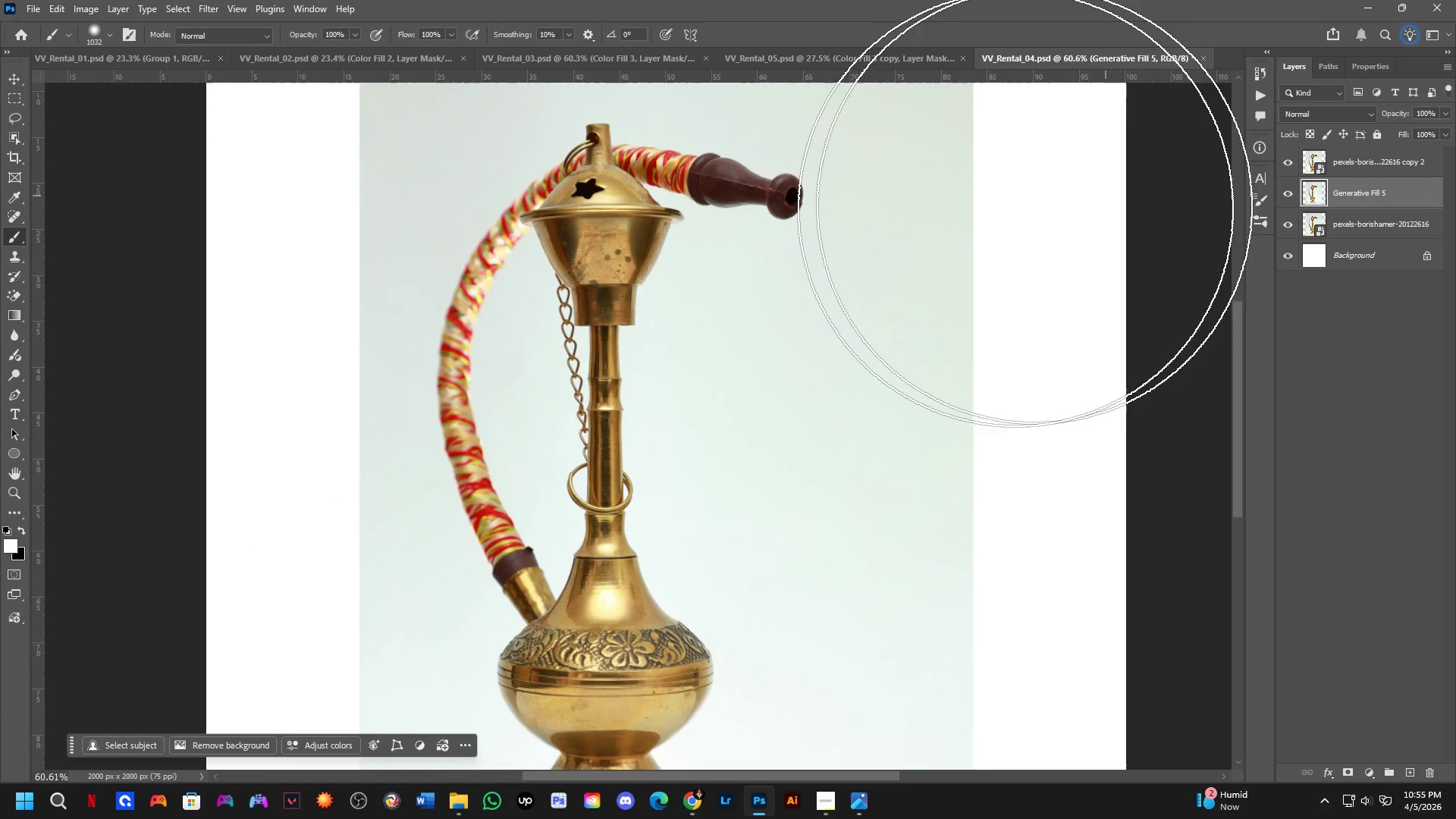 
key(Shift+ShiftLeft)
 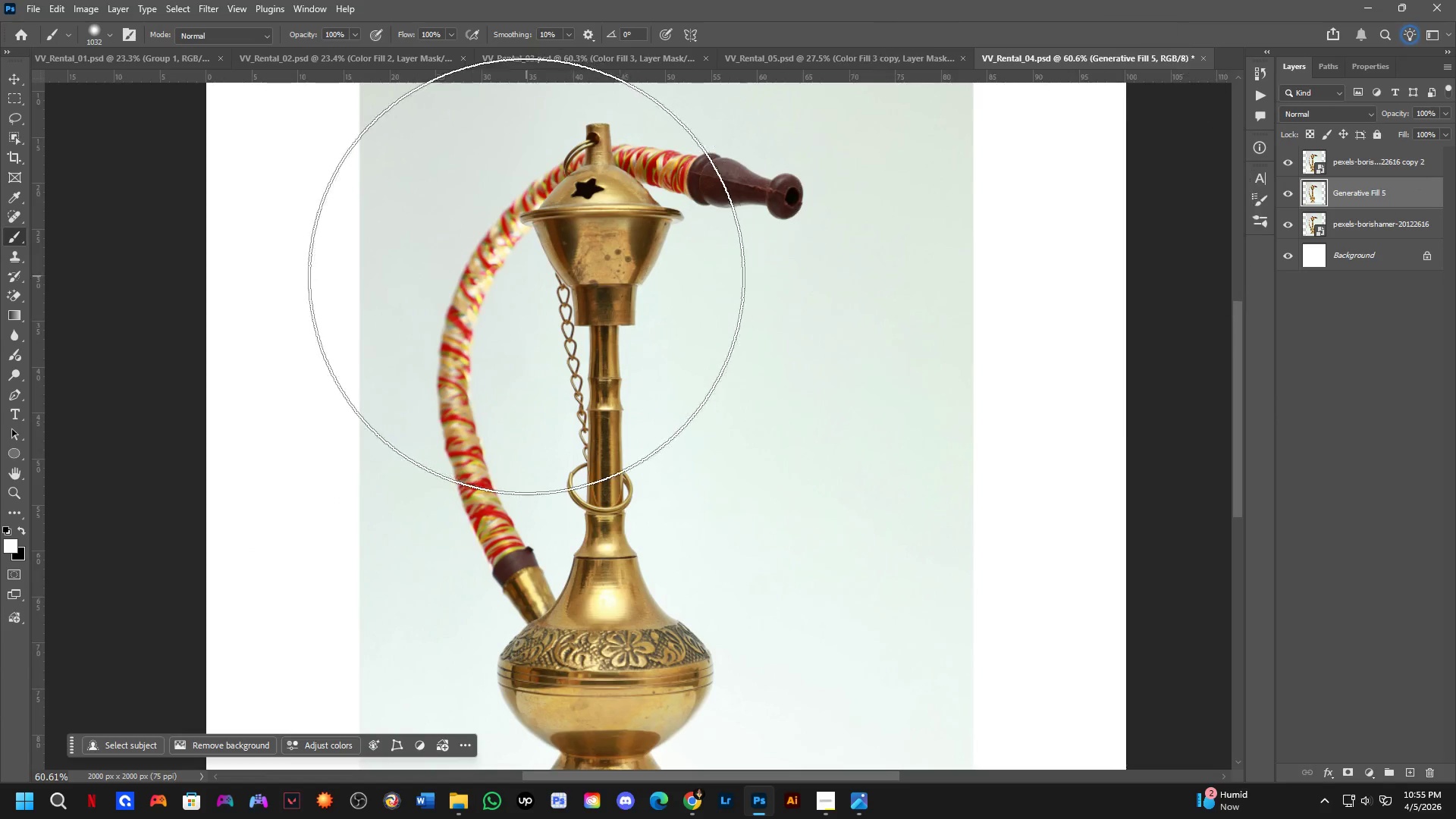 
scroll: coordinate [557, 268], scroll_direction: up, amount: 3.0
 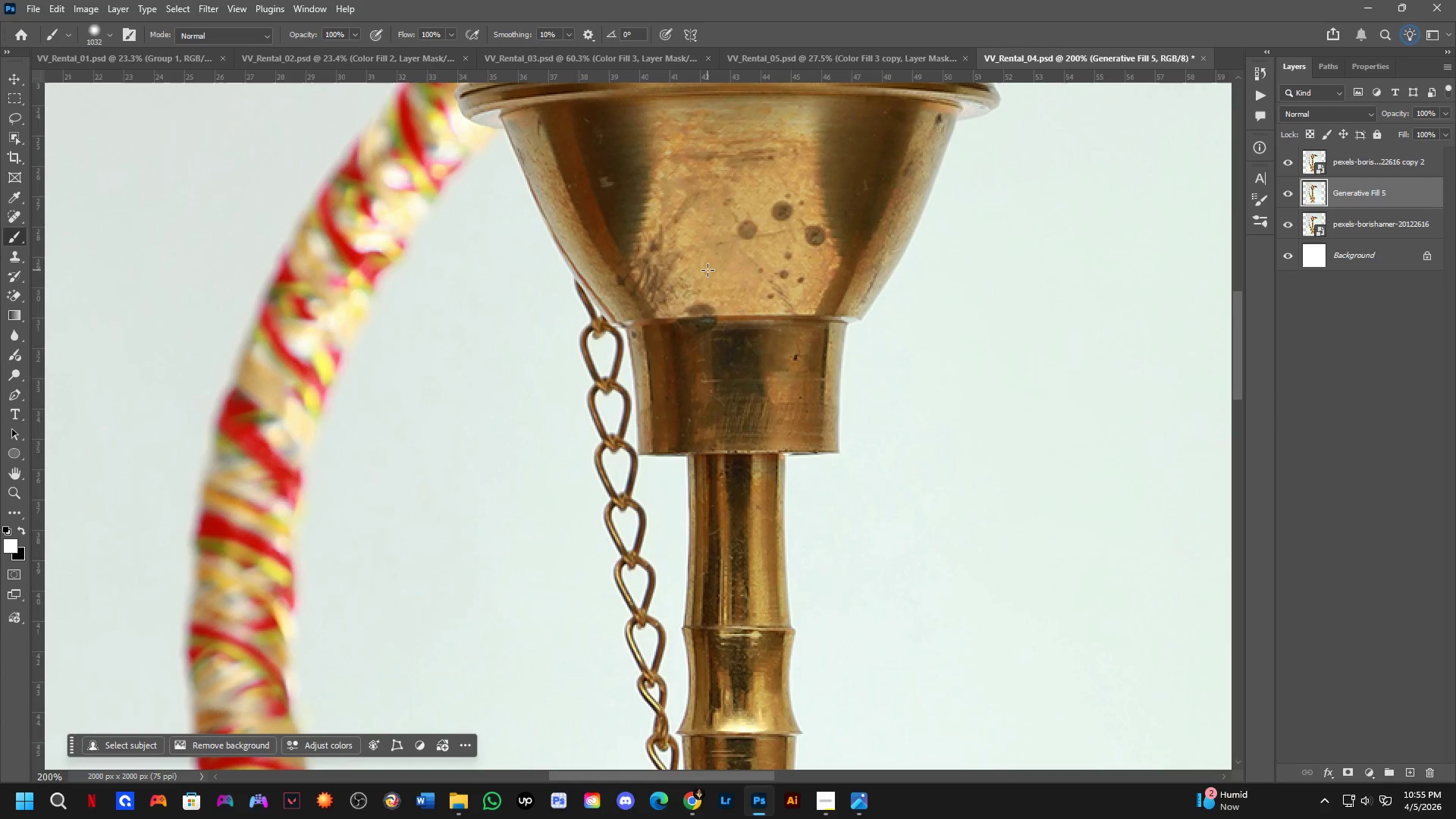 
key(Shift+ShiftLeft)
 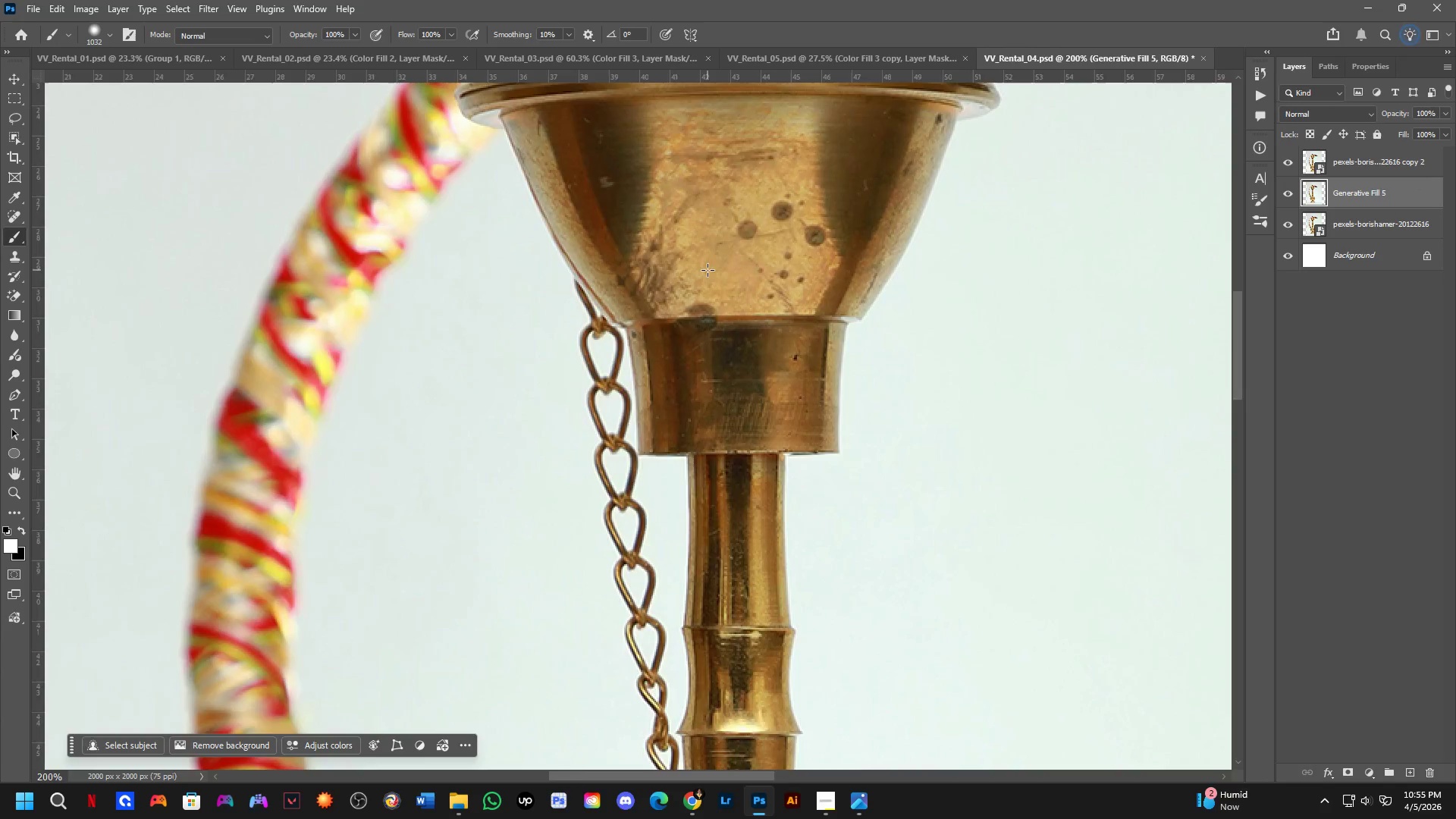 
scroll: coordinate [708, 270], scroll_direction: up, amount: 2.0
 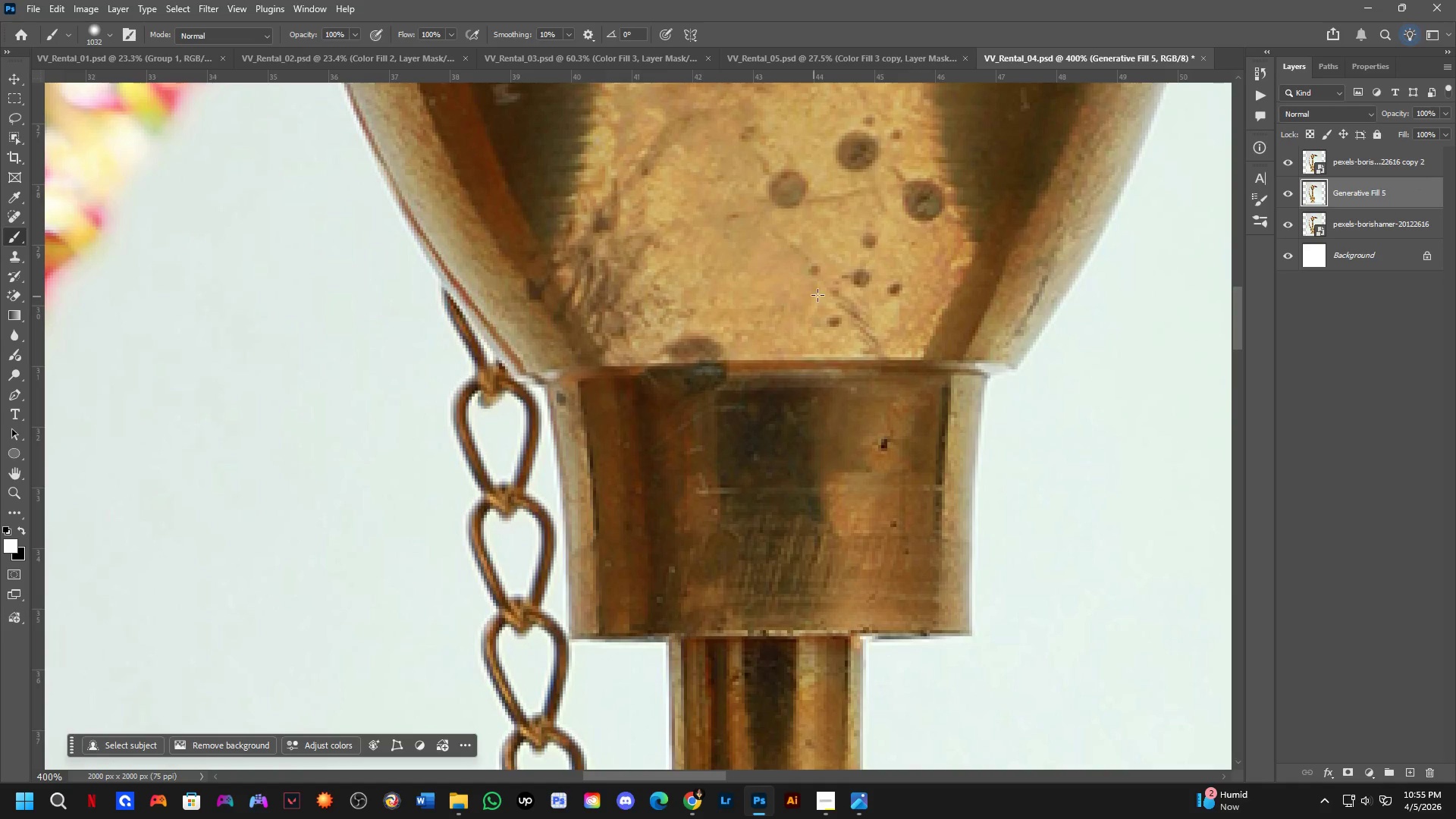 
left_click_drag(start_coordinate=[833, 297], to_coordinate=[682, 525])
 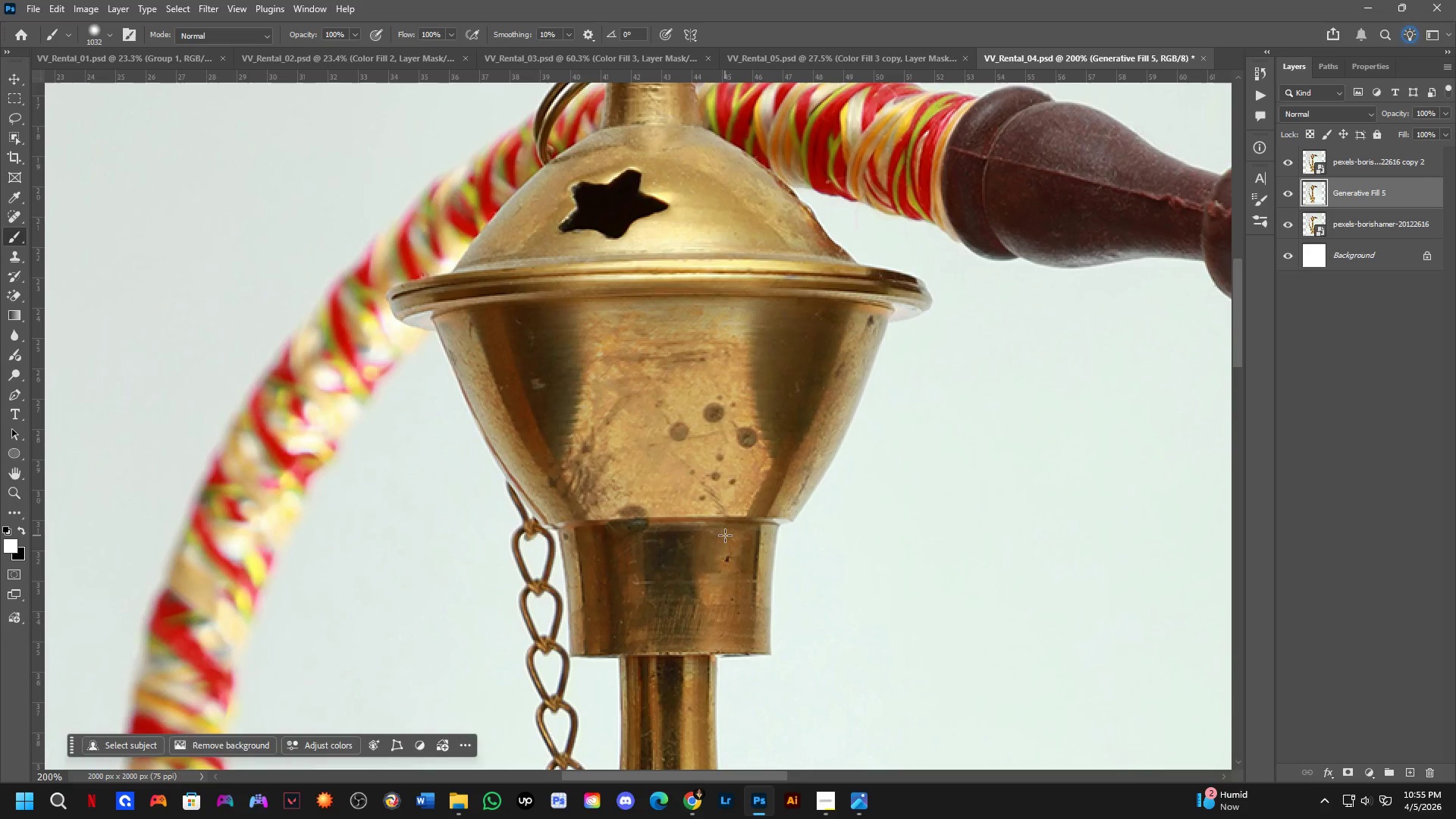 
hold_key(key=Space, duration=0.34)
 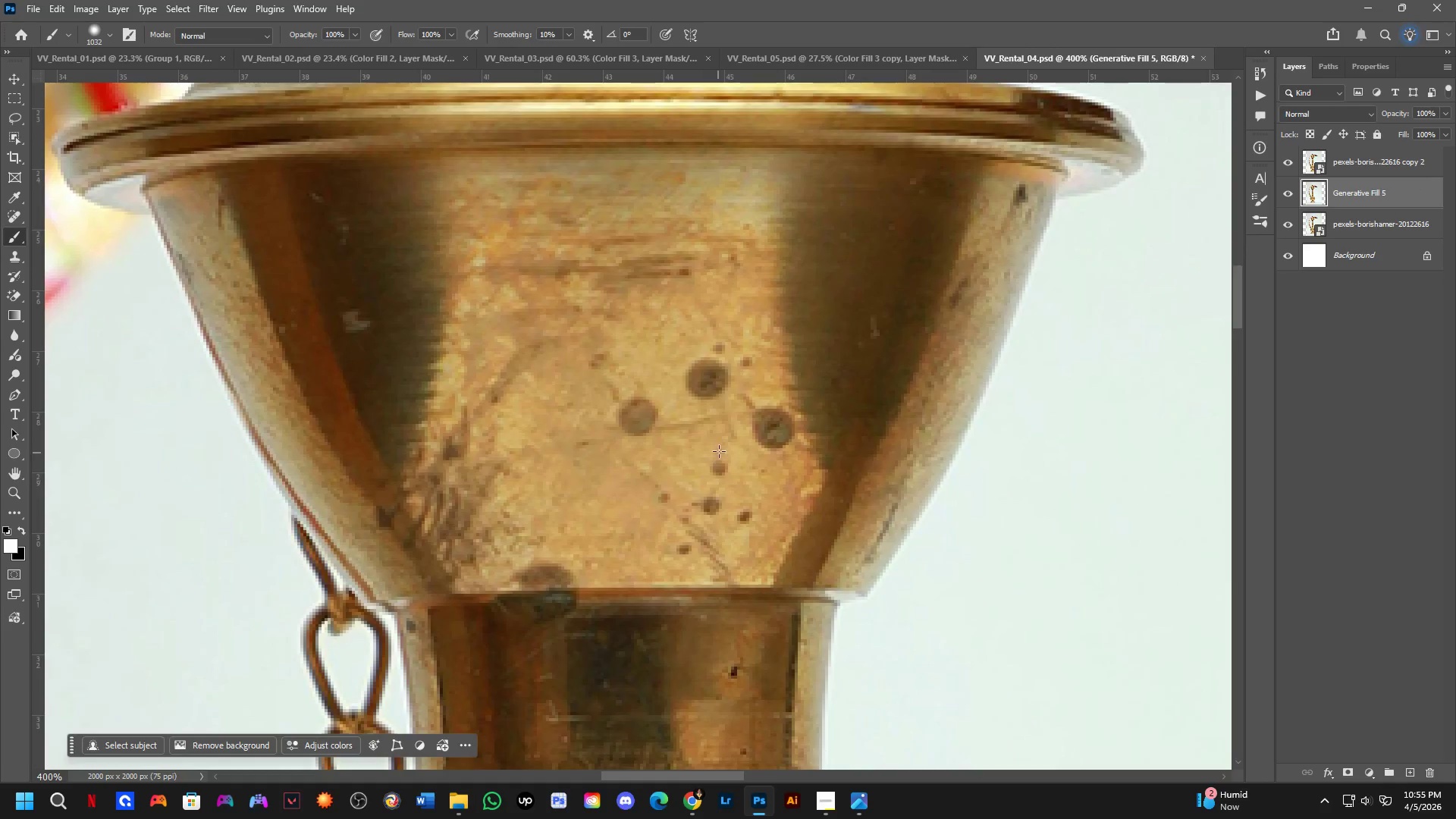 
key(Shift+ShiftLeft)
 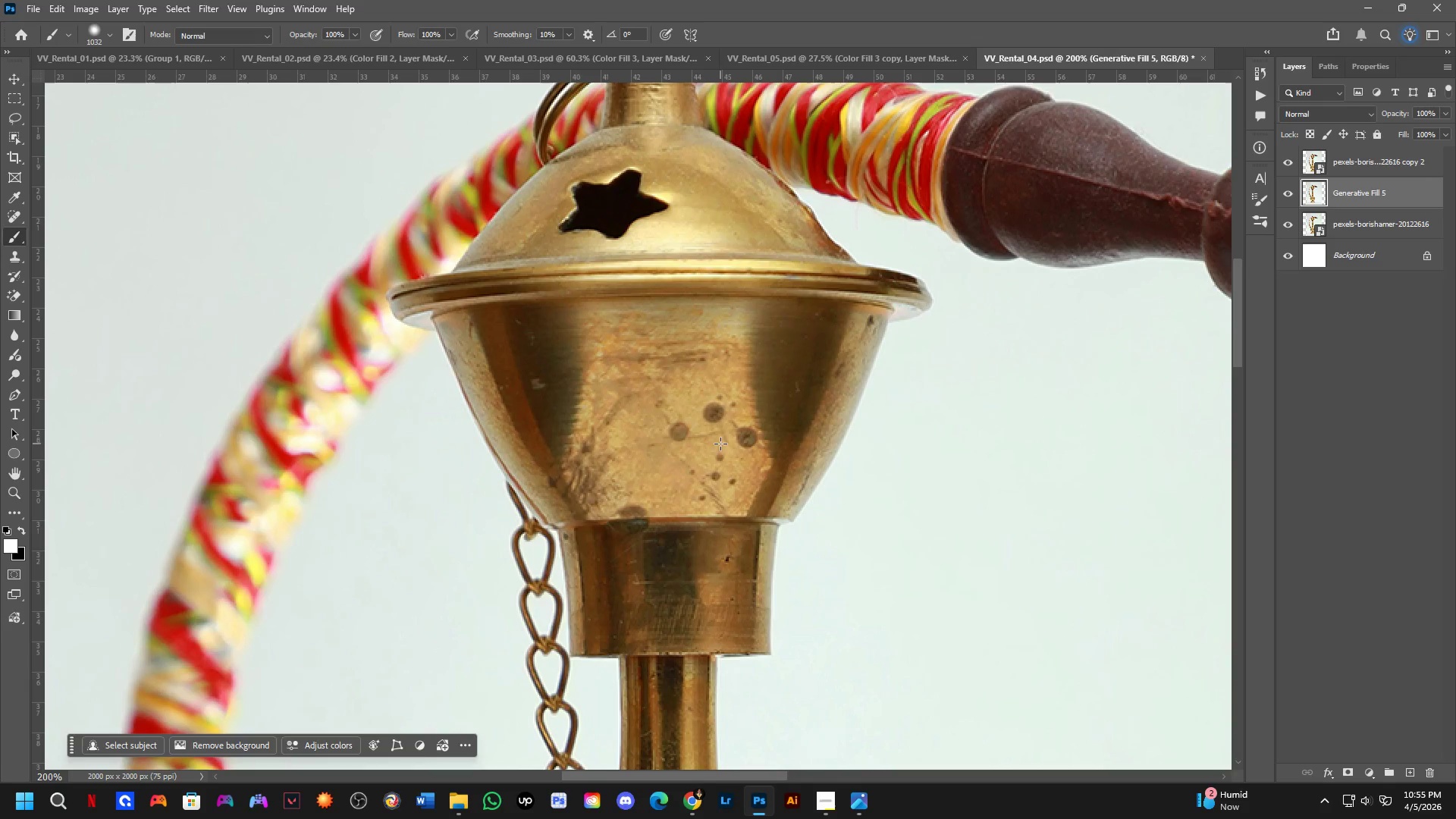 
hold_key(key=Space, duration=1.42)
 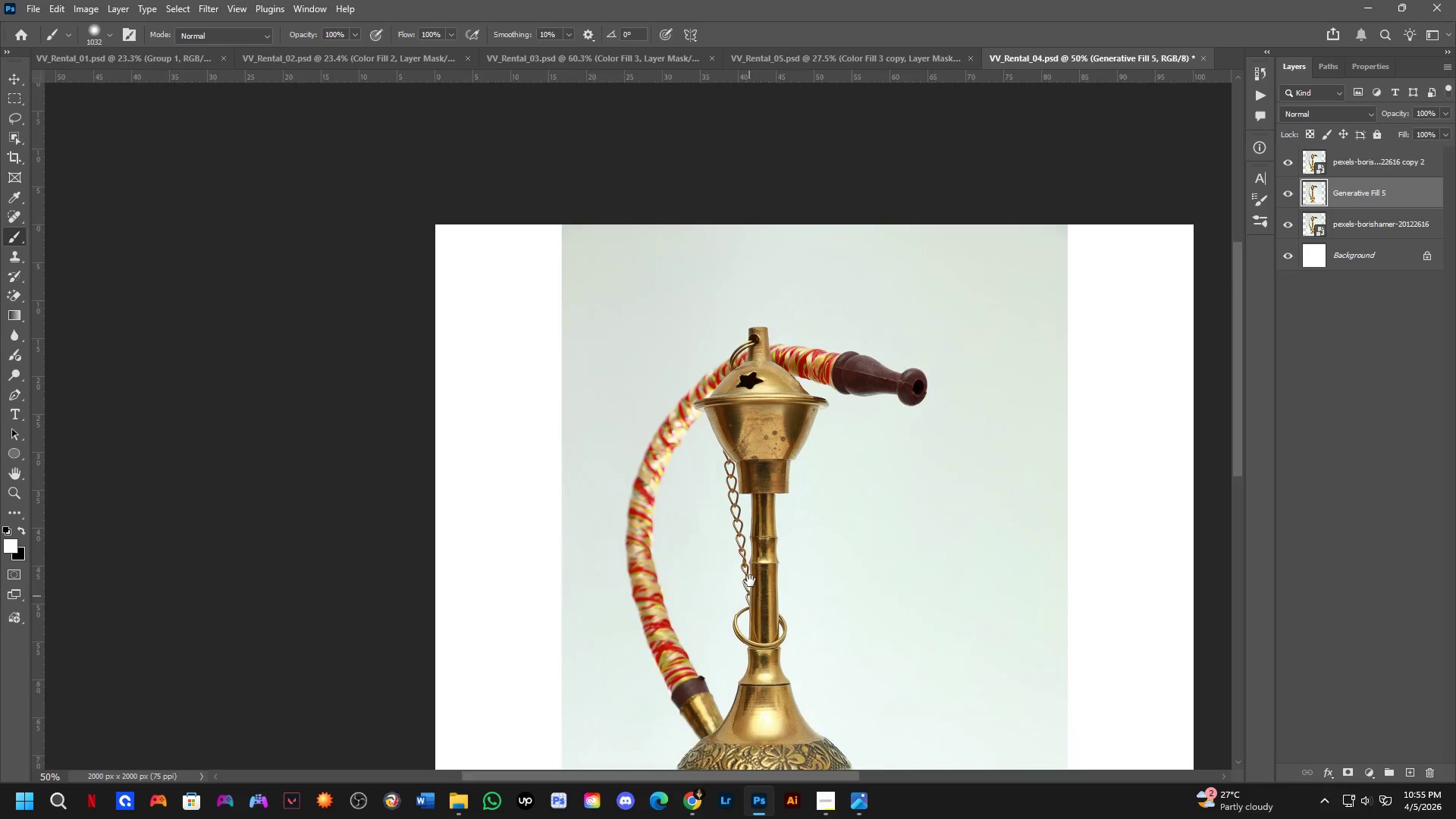 
left_click_drag(start_coordinate=[725, 536], to_coordinate=[868, 121])
 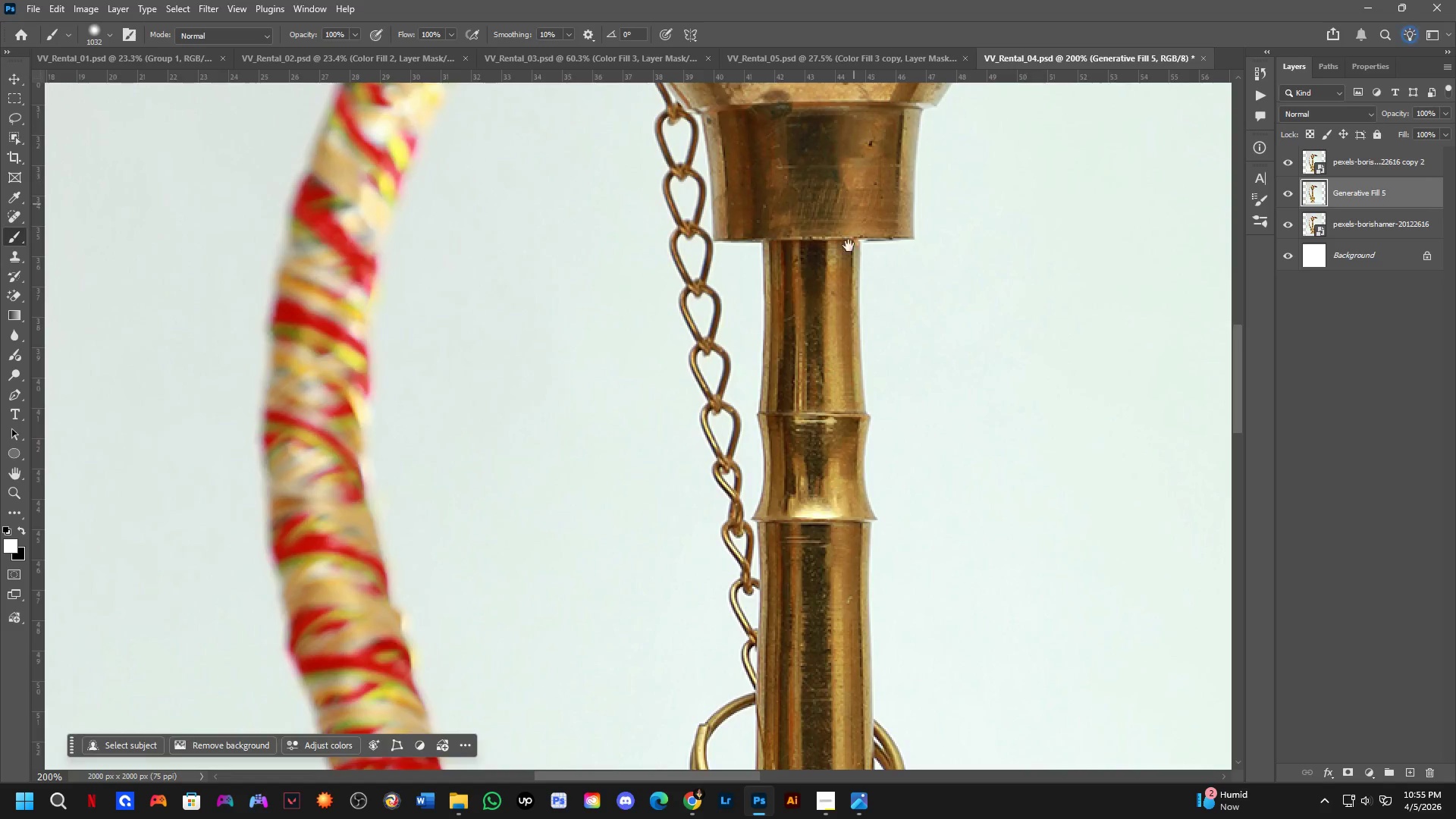 
scroll: coordinate [720, 447], scroll_direction: down, amount: 2.0
 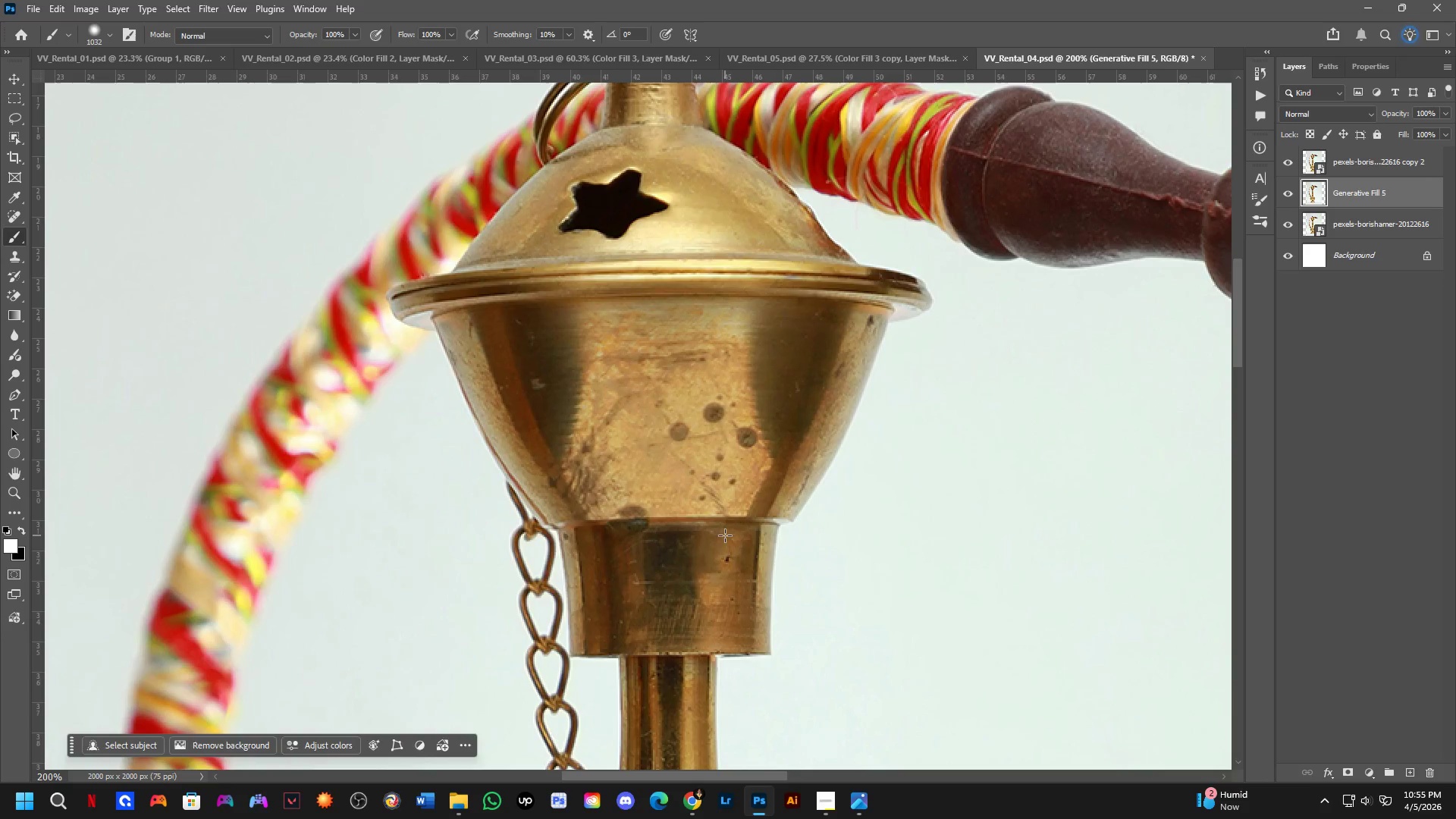 
left_click_drag(start_coordinate=[854, 209], to_coordinate=[752, 698])
 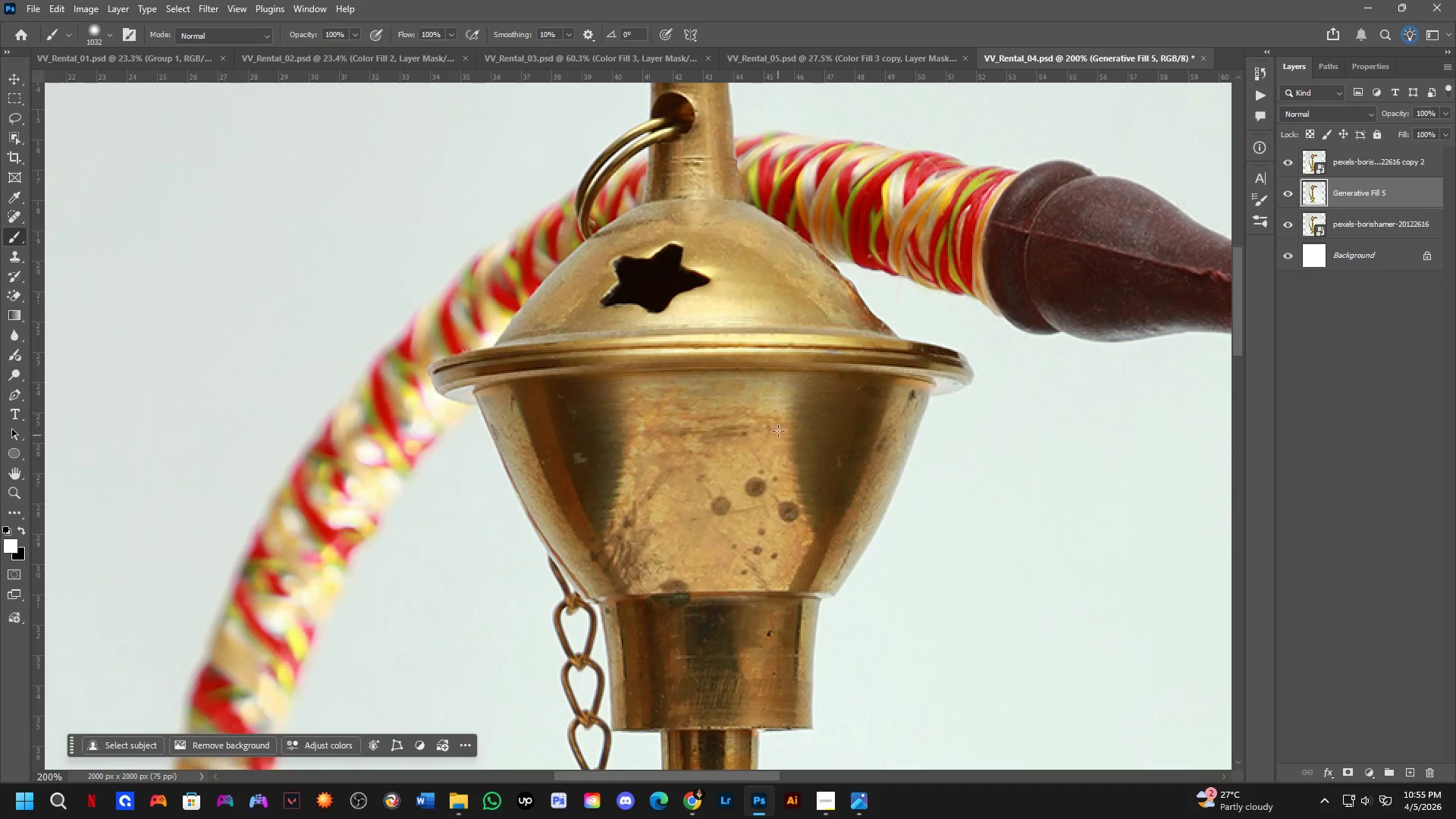 
key(Shift+ShiftLeft)
 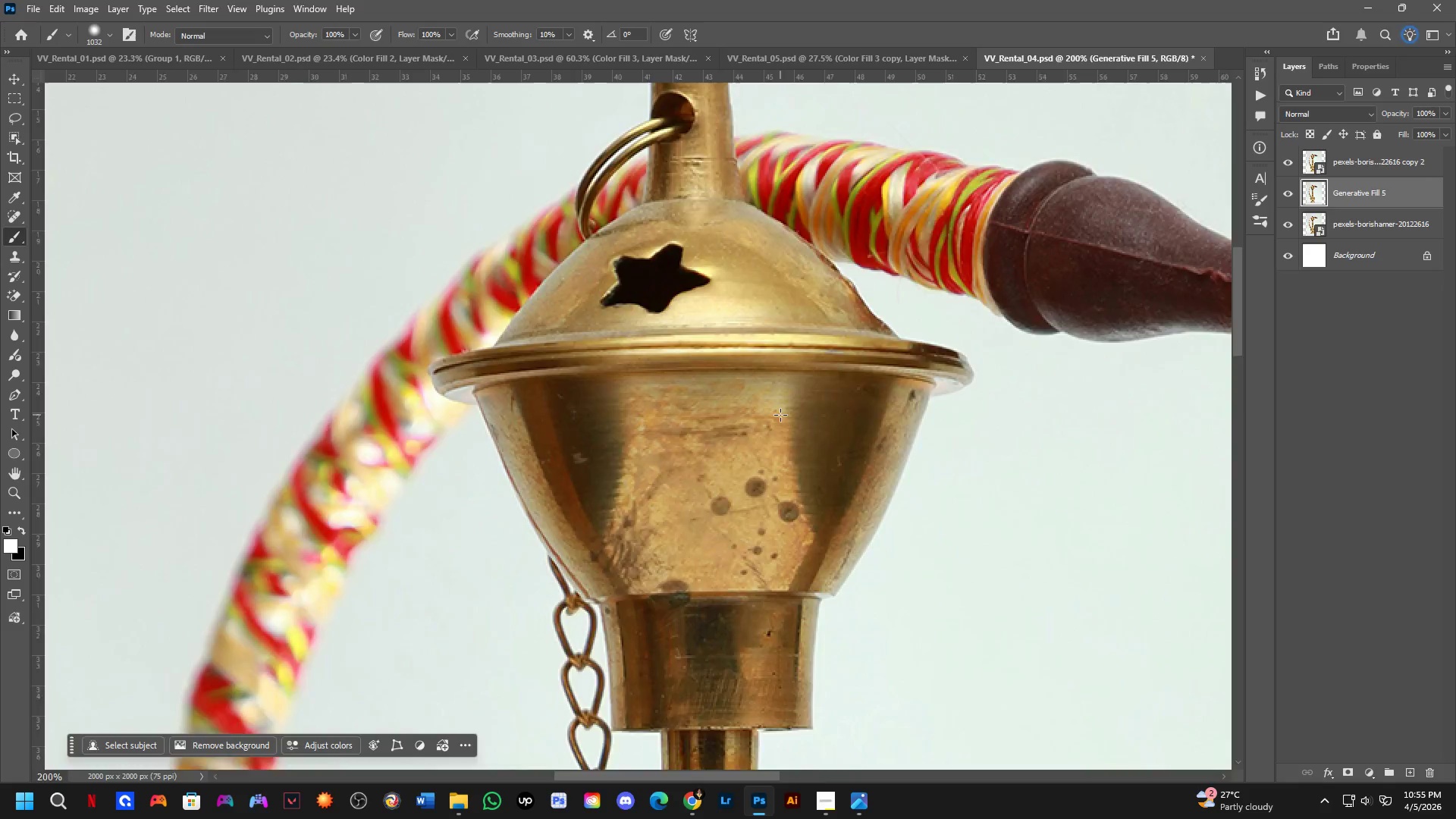 
hold_key(key=Space, duration=1.03)
 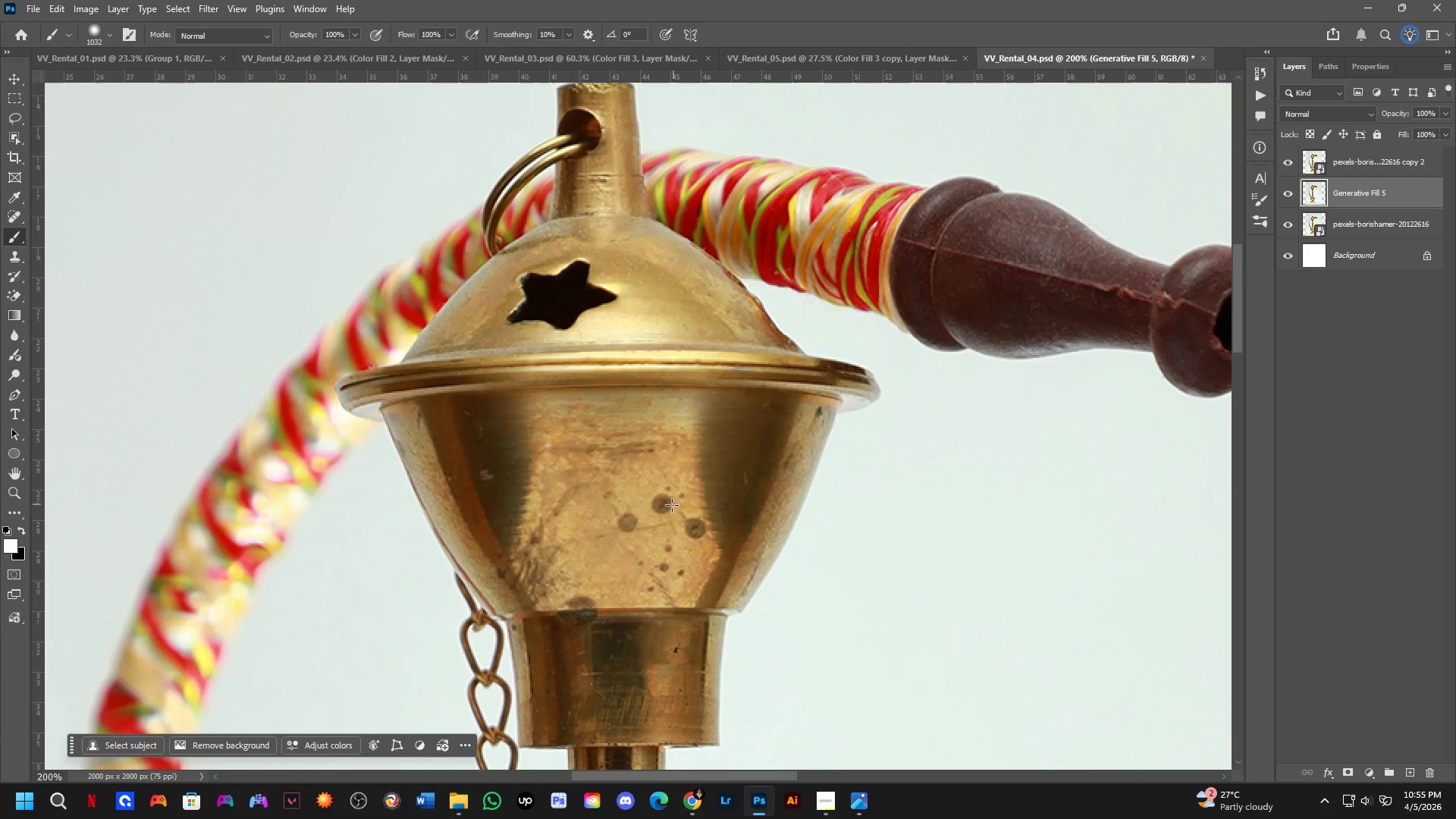 
left_click_drag(start_coordinate=[749, 598], to_coordinate=[676, 661])
 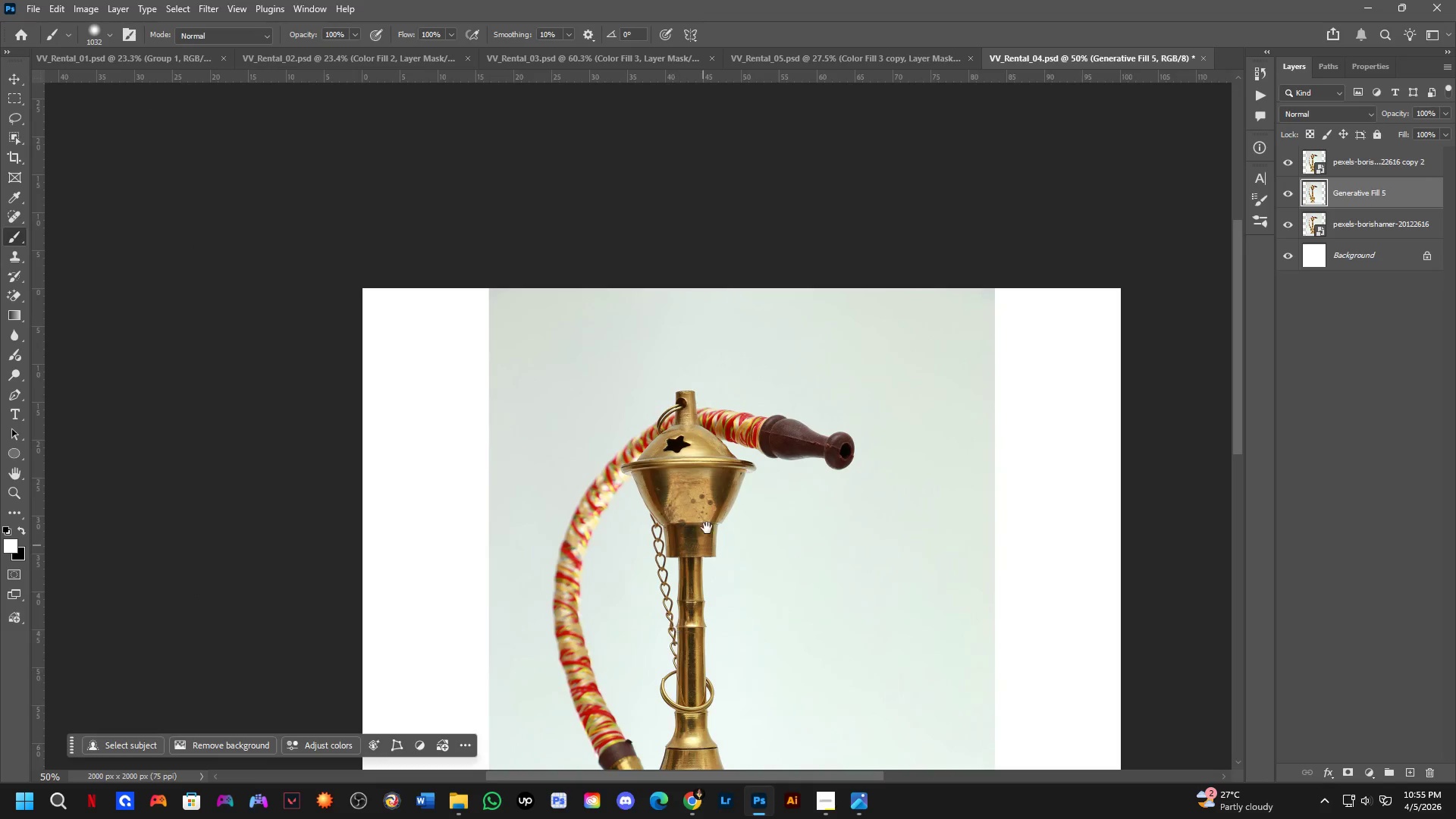 
scroll: coordinate [780, 415], scroll_direction: down, amount: 3.0
 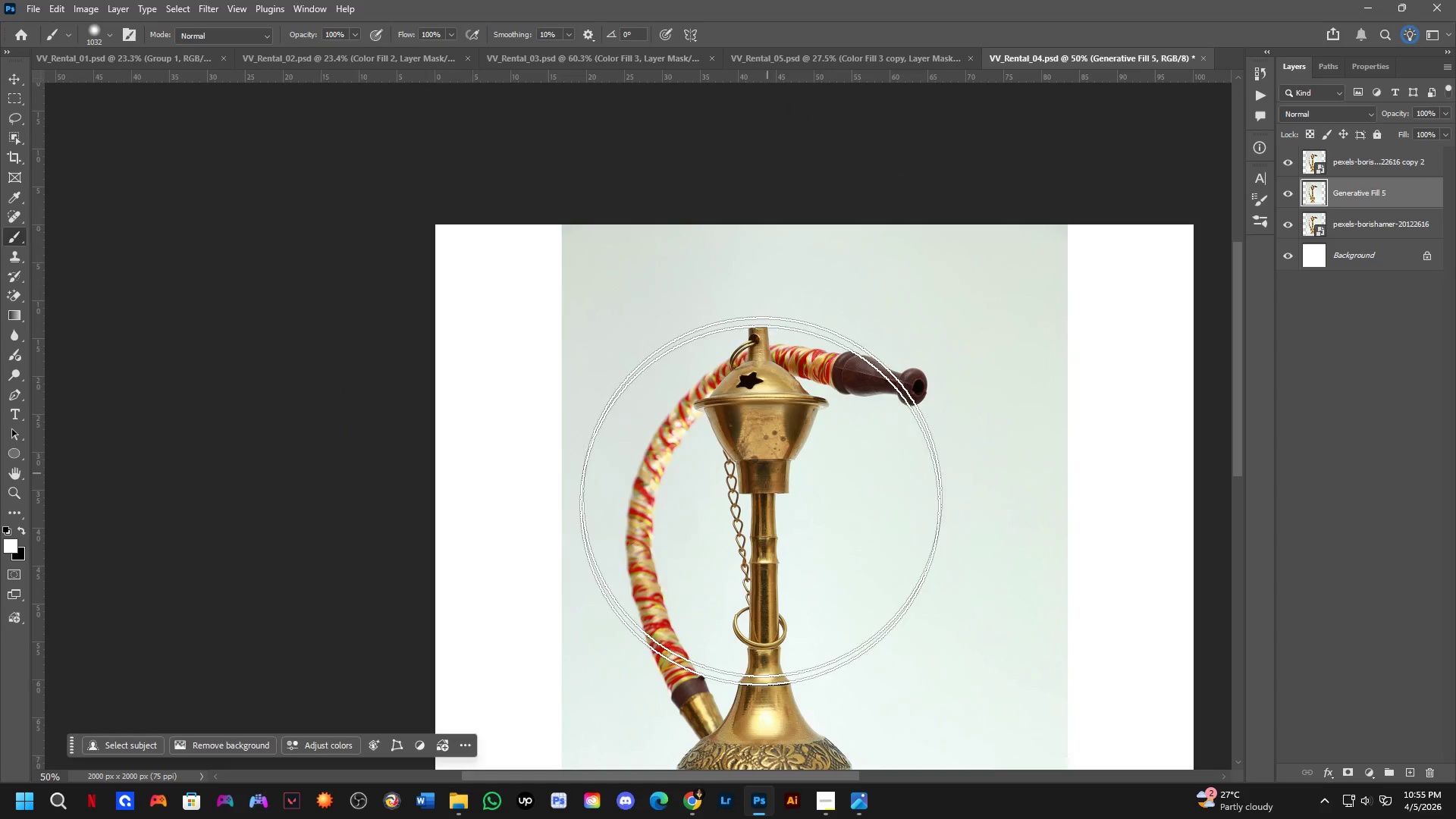 
key(Shift+ShiftLeft)
 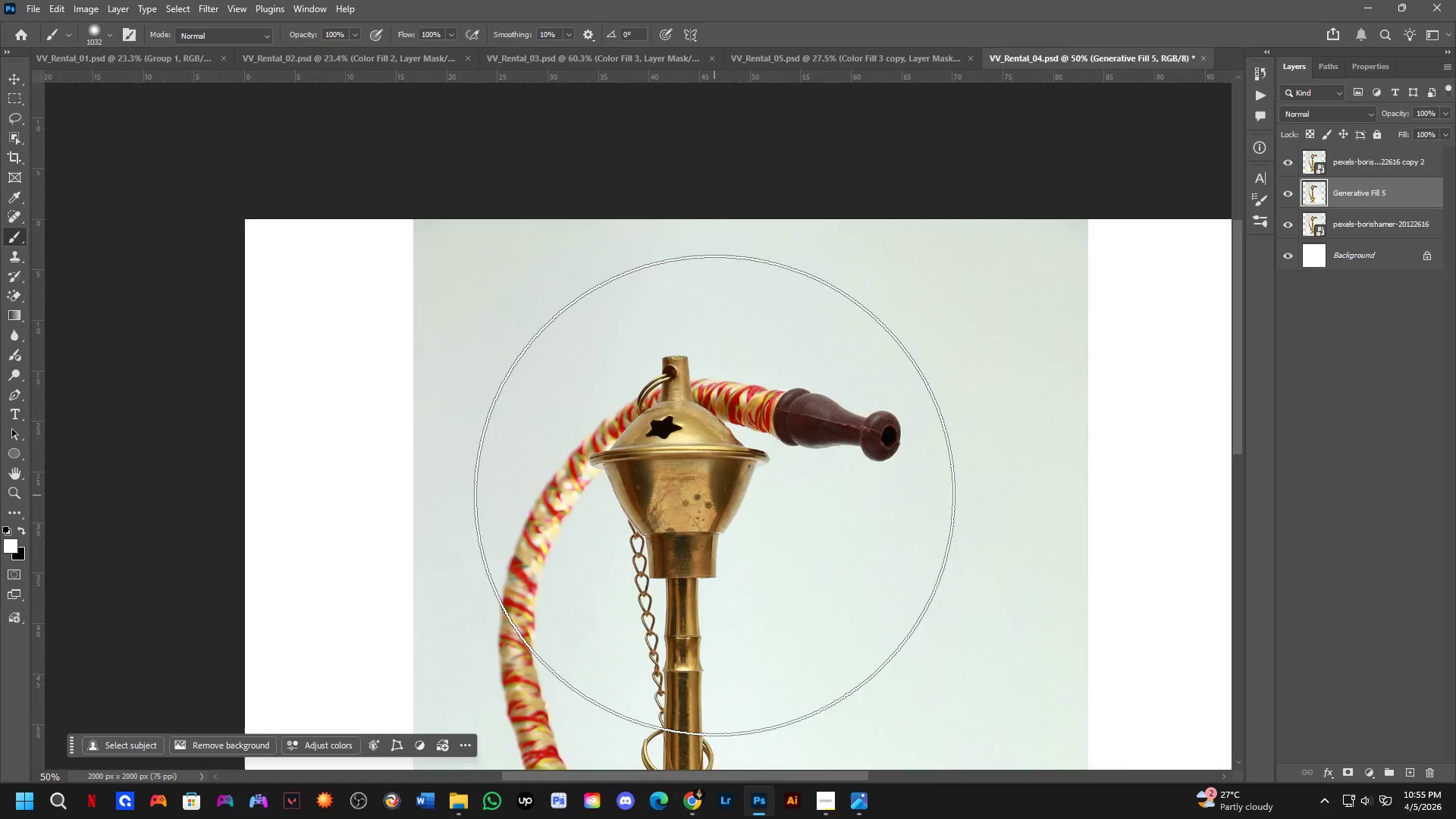 
scroll: coordinate [714, 494], scroll_direction: up, amount: 3.0
 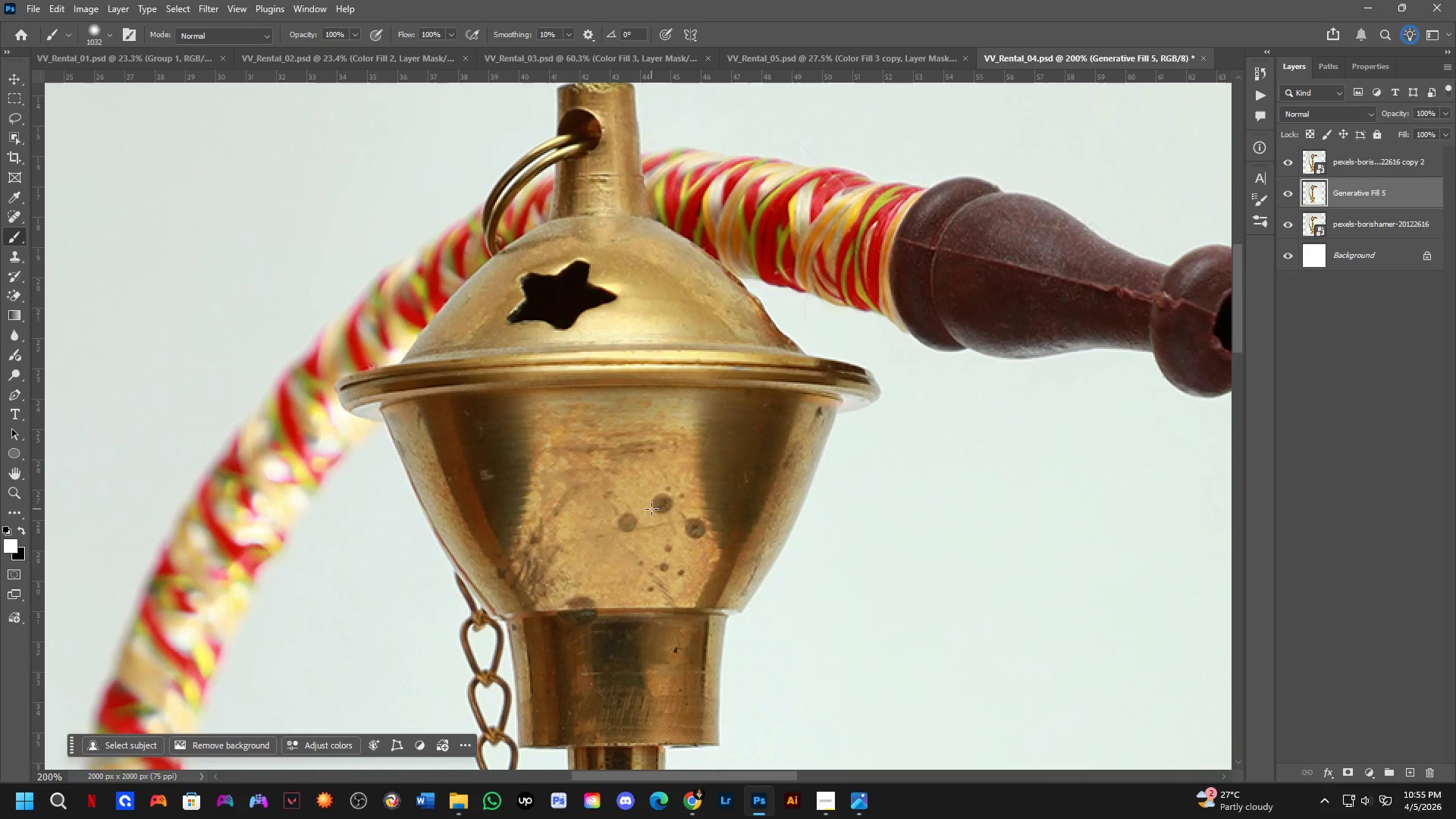 
hold_key(key=Space, duration=0.98)
 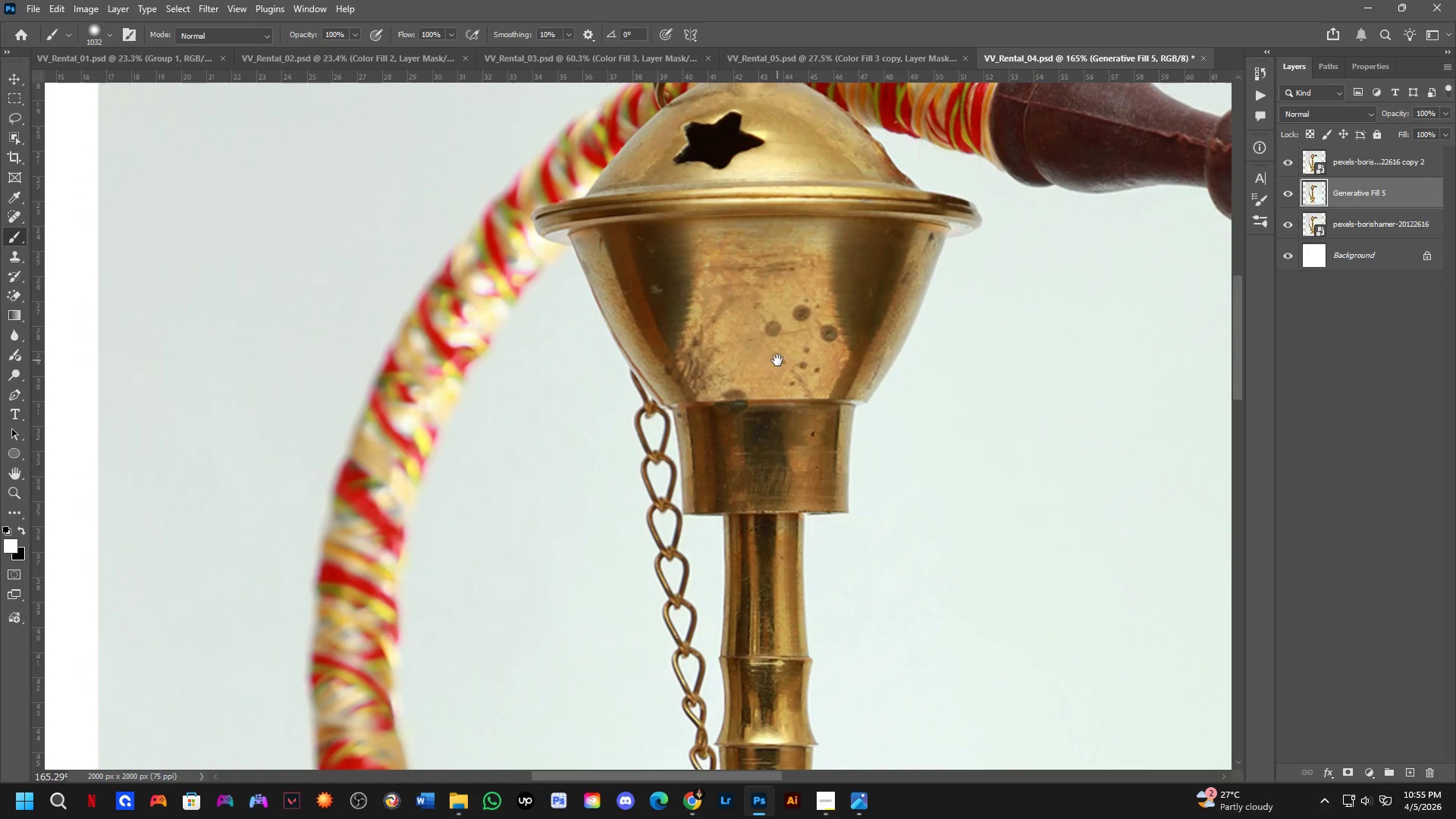 
left_click_drag(start_coordinate=[636, 552], to_coordinate=[785, 325])
 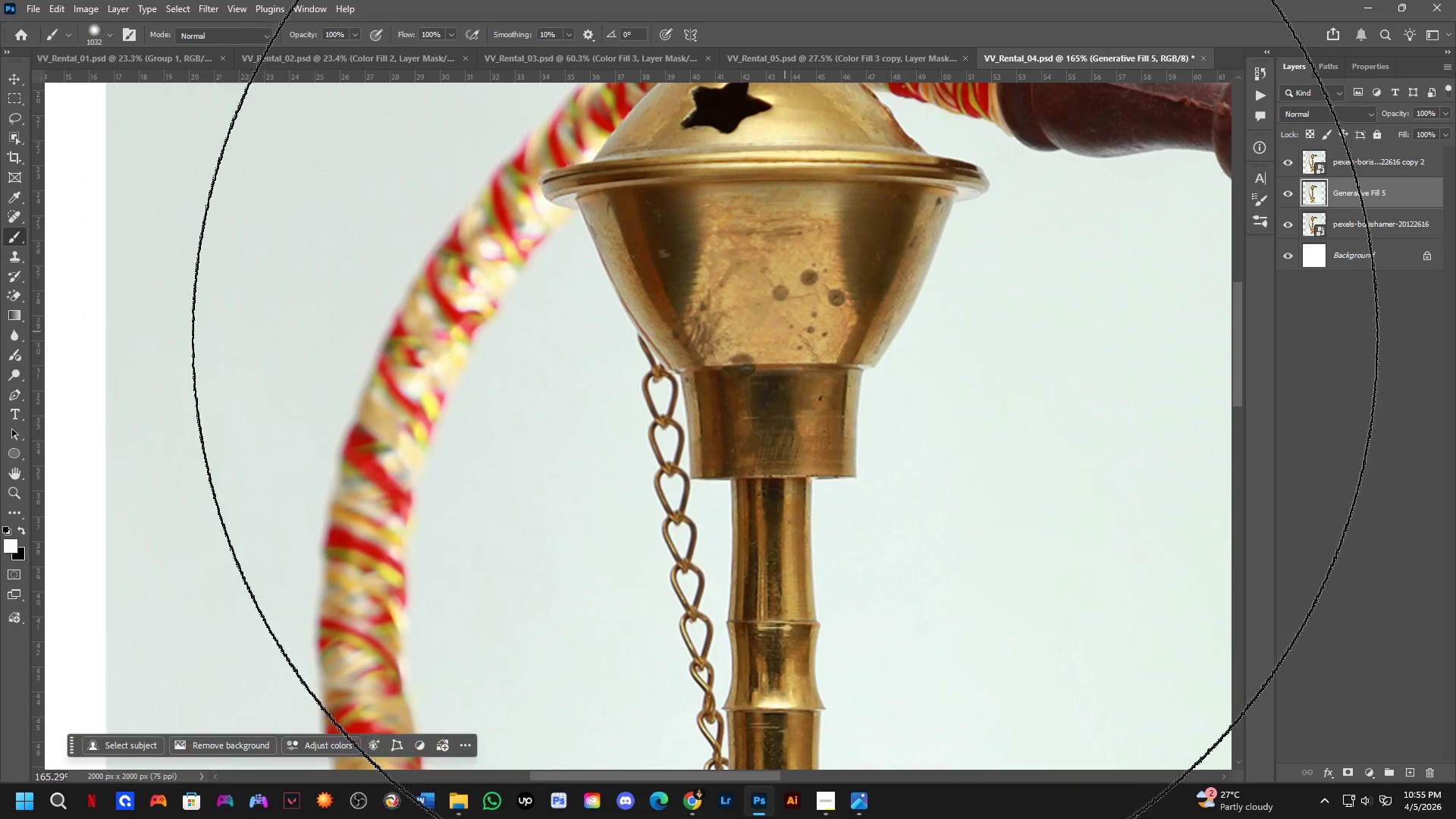 
scroll: coordinate [651, 509], scroll_direction: down, amount: 2.0
 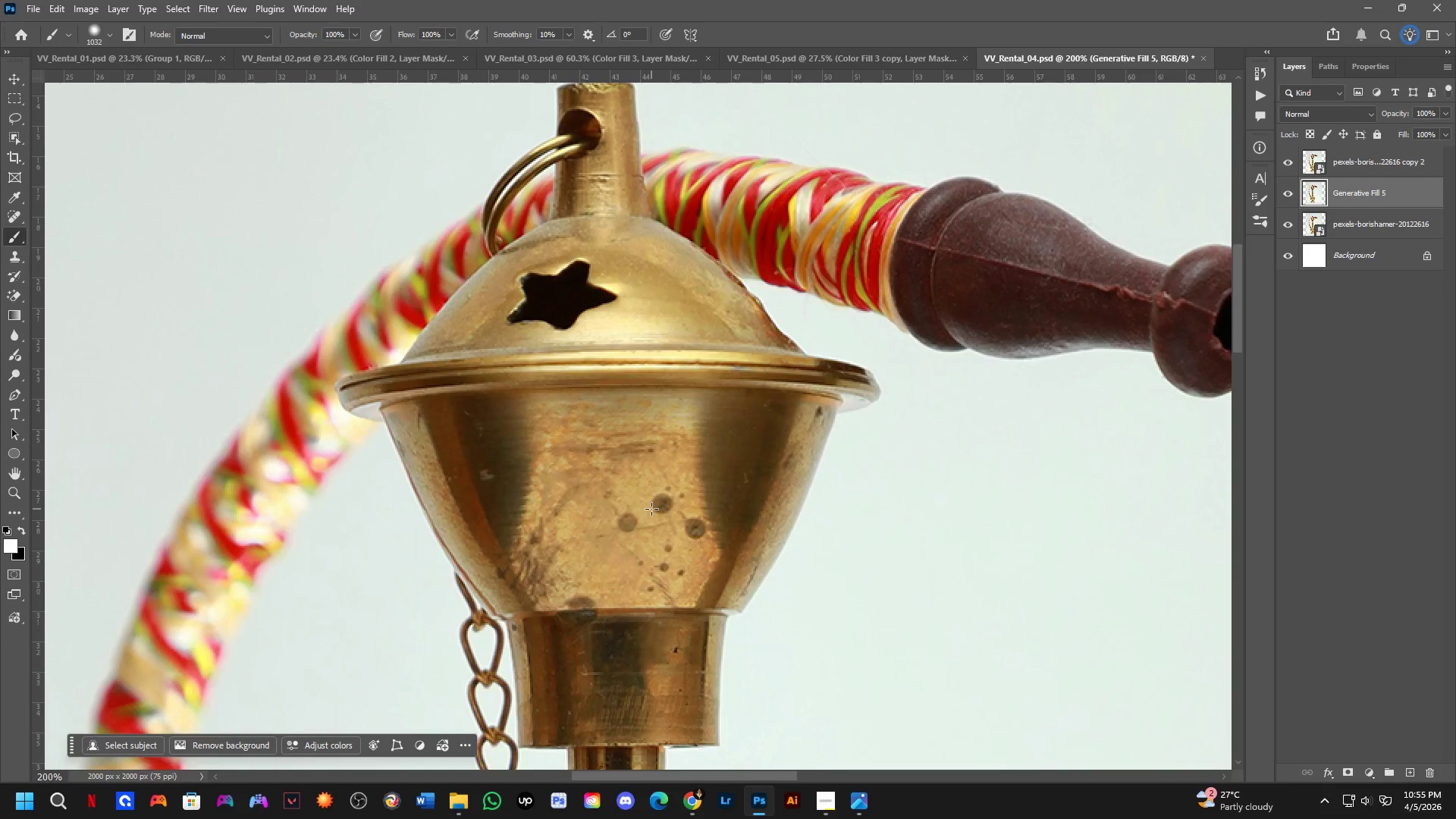 
hold_key(key=Space, duration=0.78)
 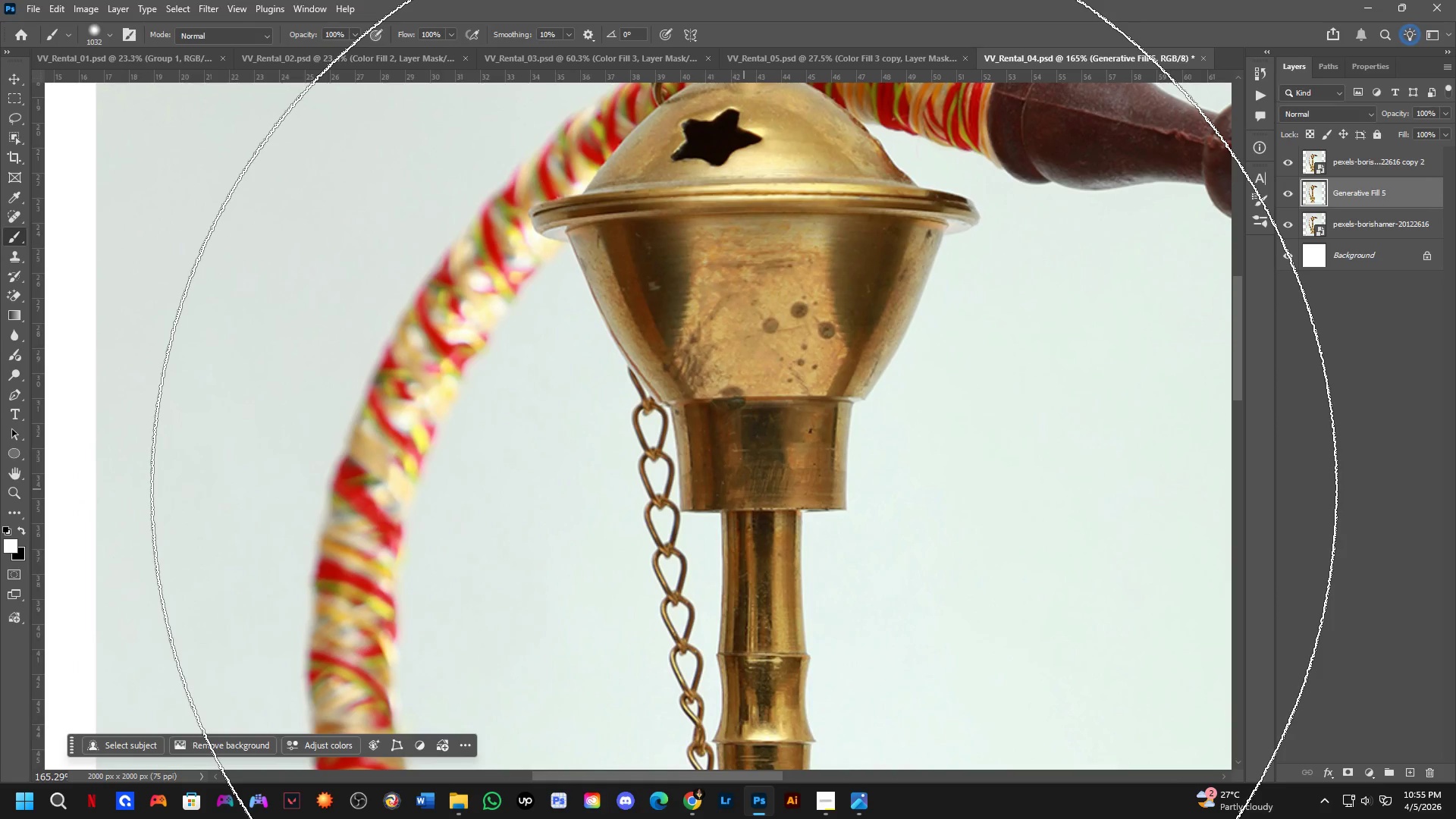 
left_click_drag(start_coordinate=[758, 472], to_coordinate=[748, 504])
 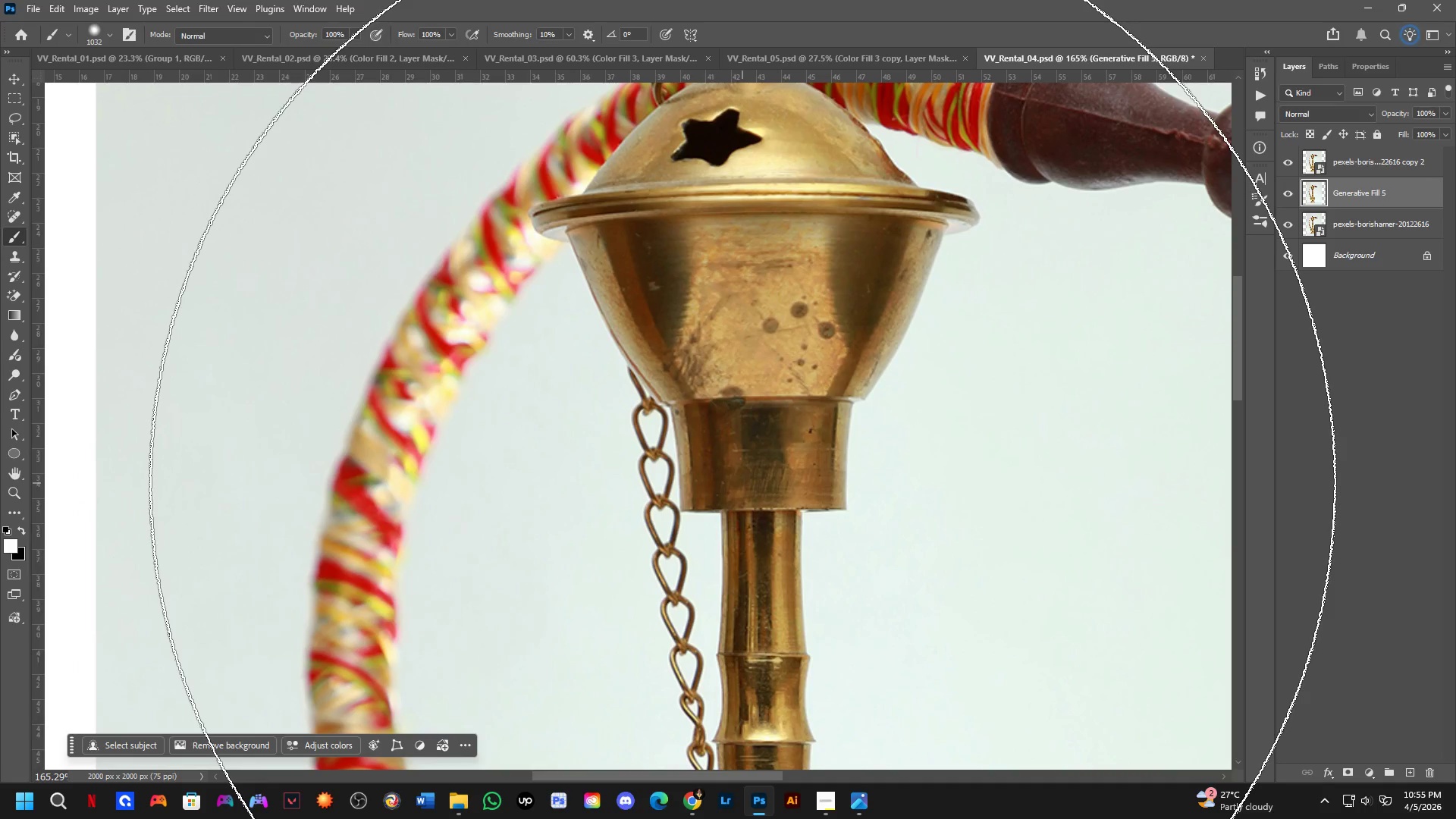 
hold_key(key=Space, duration=0.95)
 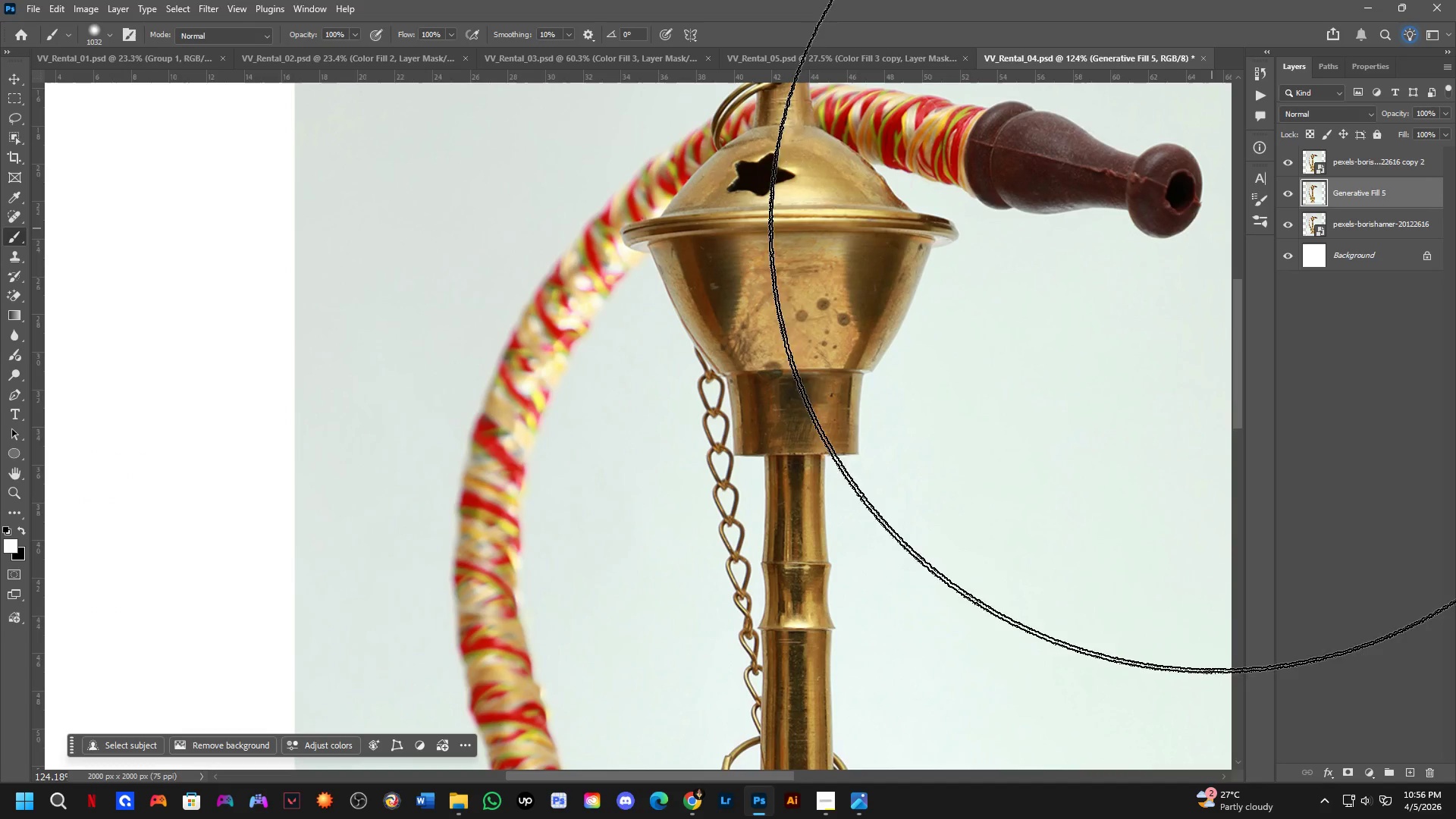 
left_click_drag(start_coordinate=[748, 490], to_coordinate=[786, 441])
 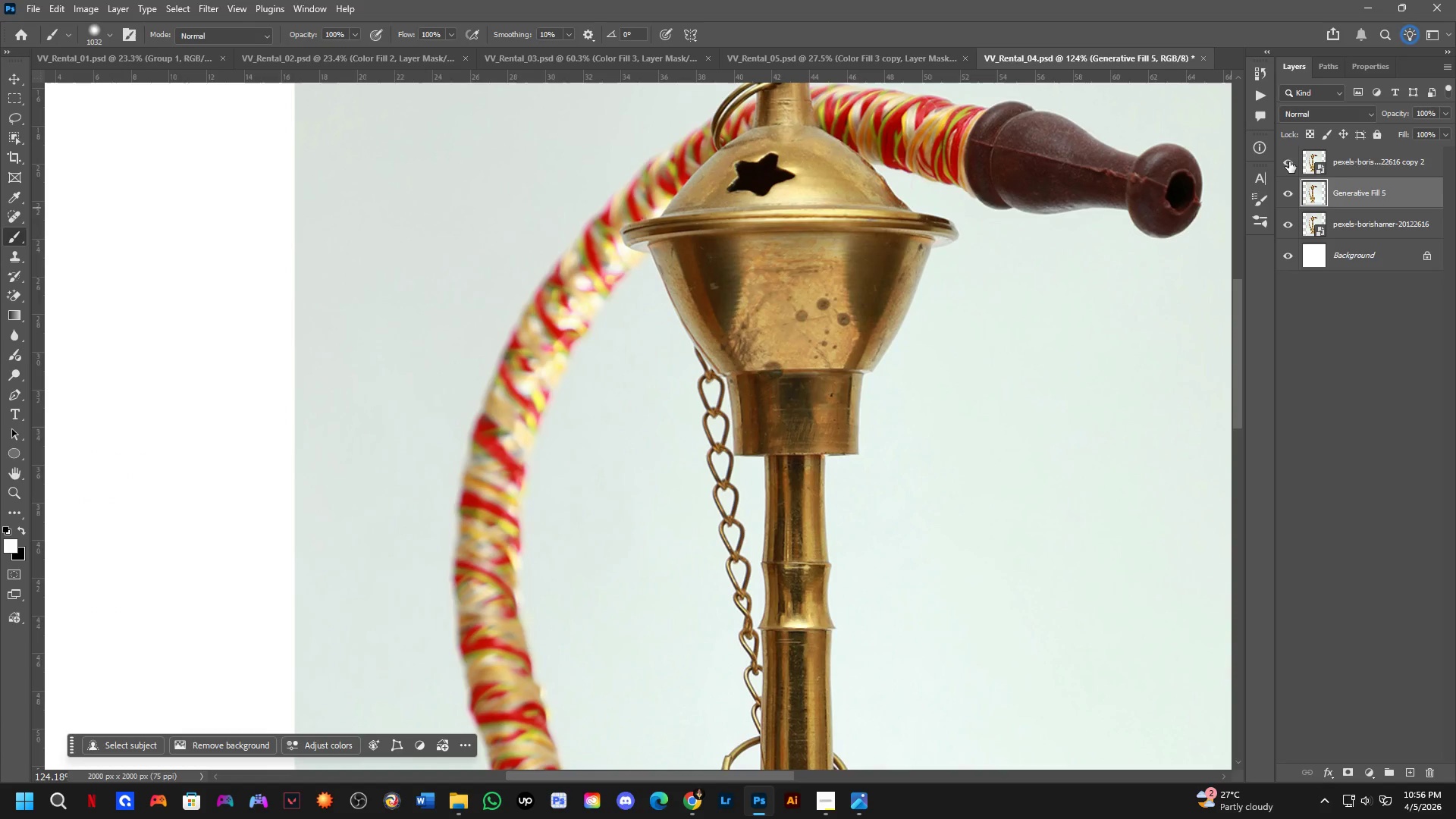 
scroll: coordinate [742, 483], scroll_direction: down, amount: 3.0
 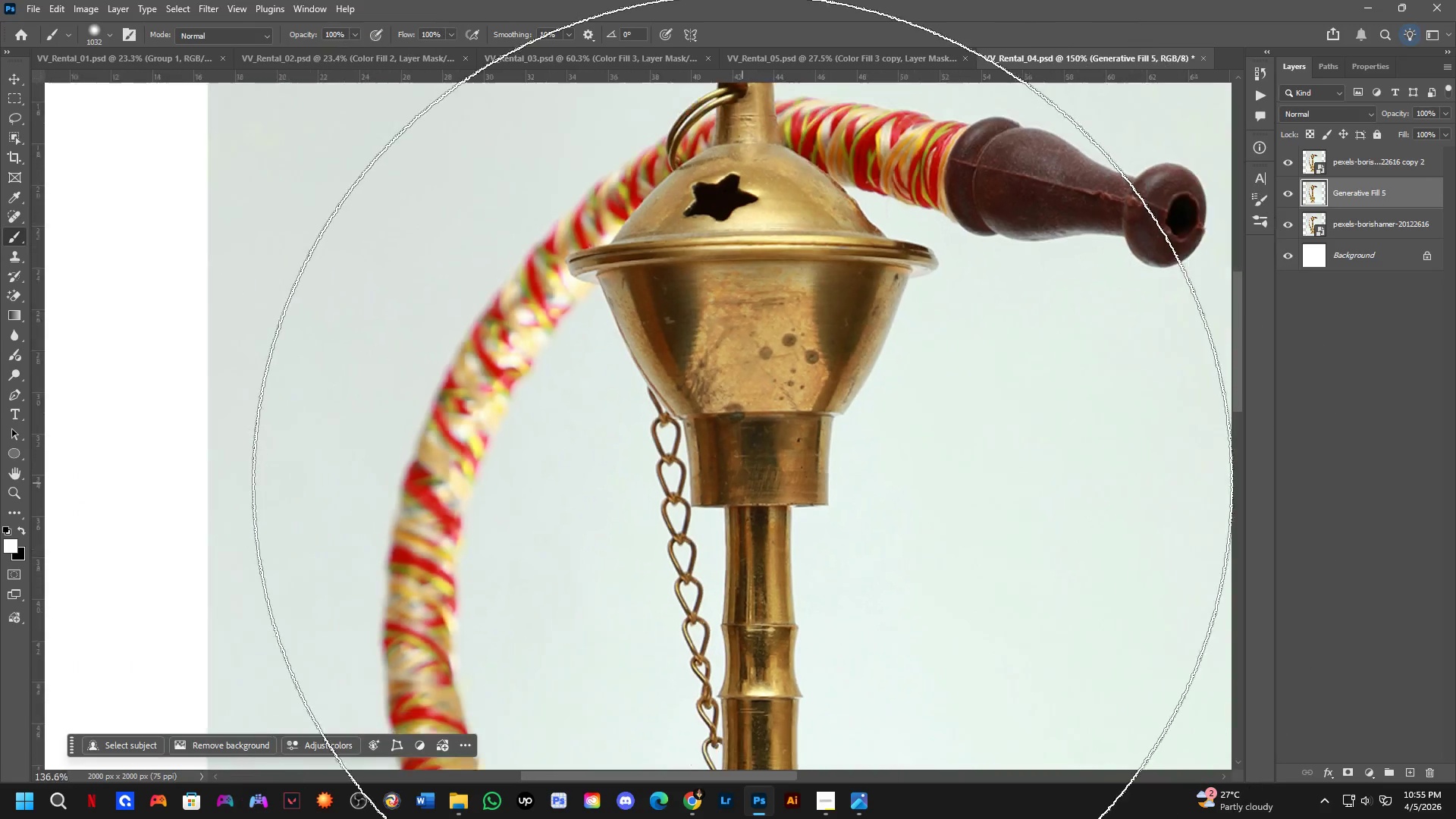 
double_click([1289, 162])
 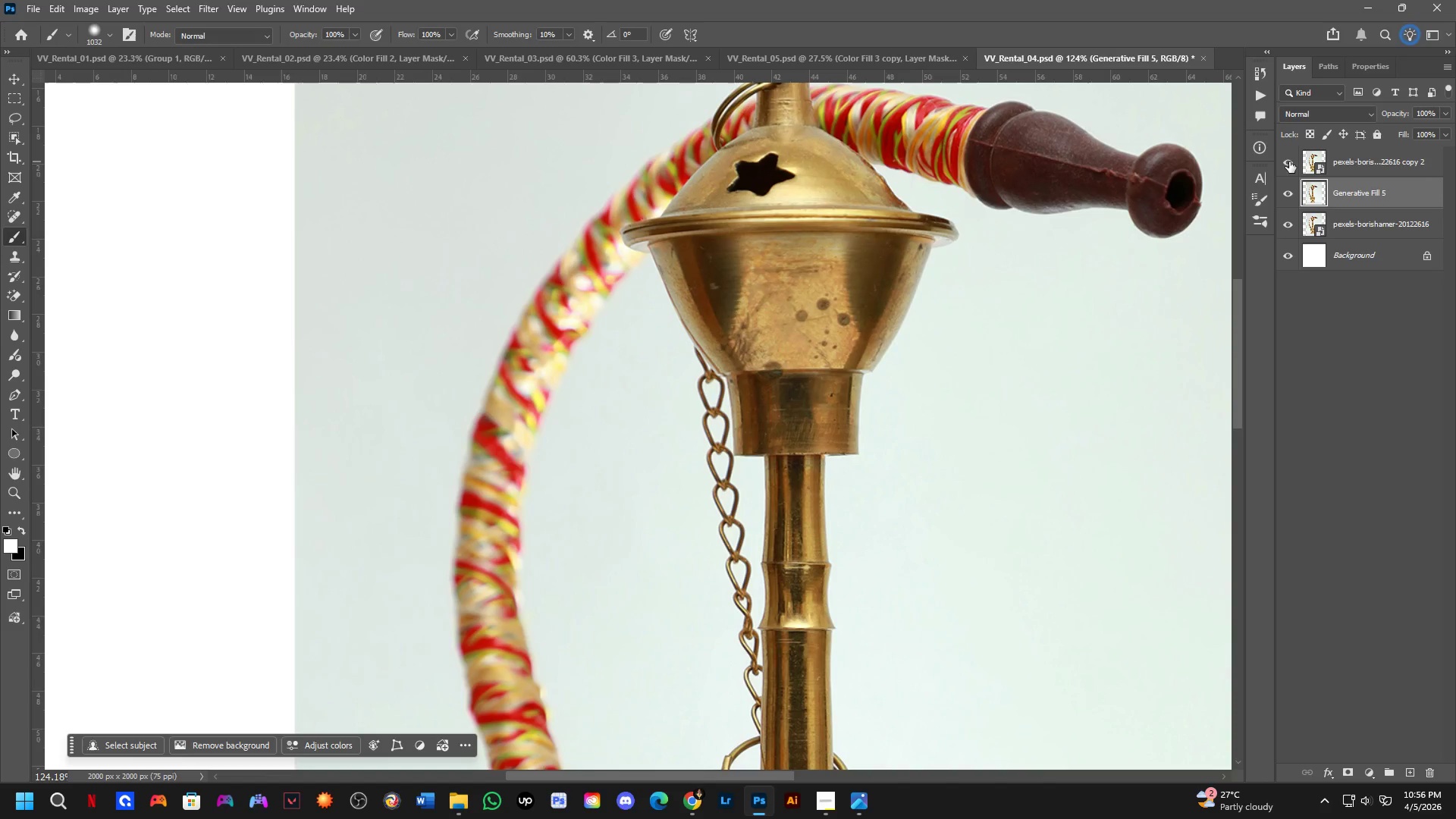 
triple_click([1289, 162])
 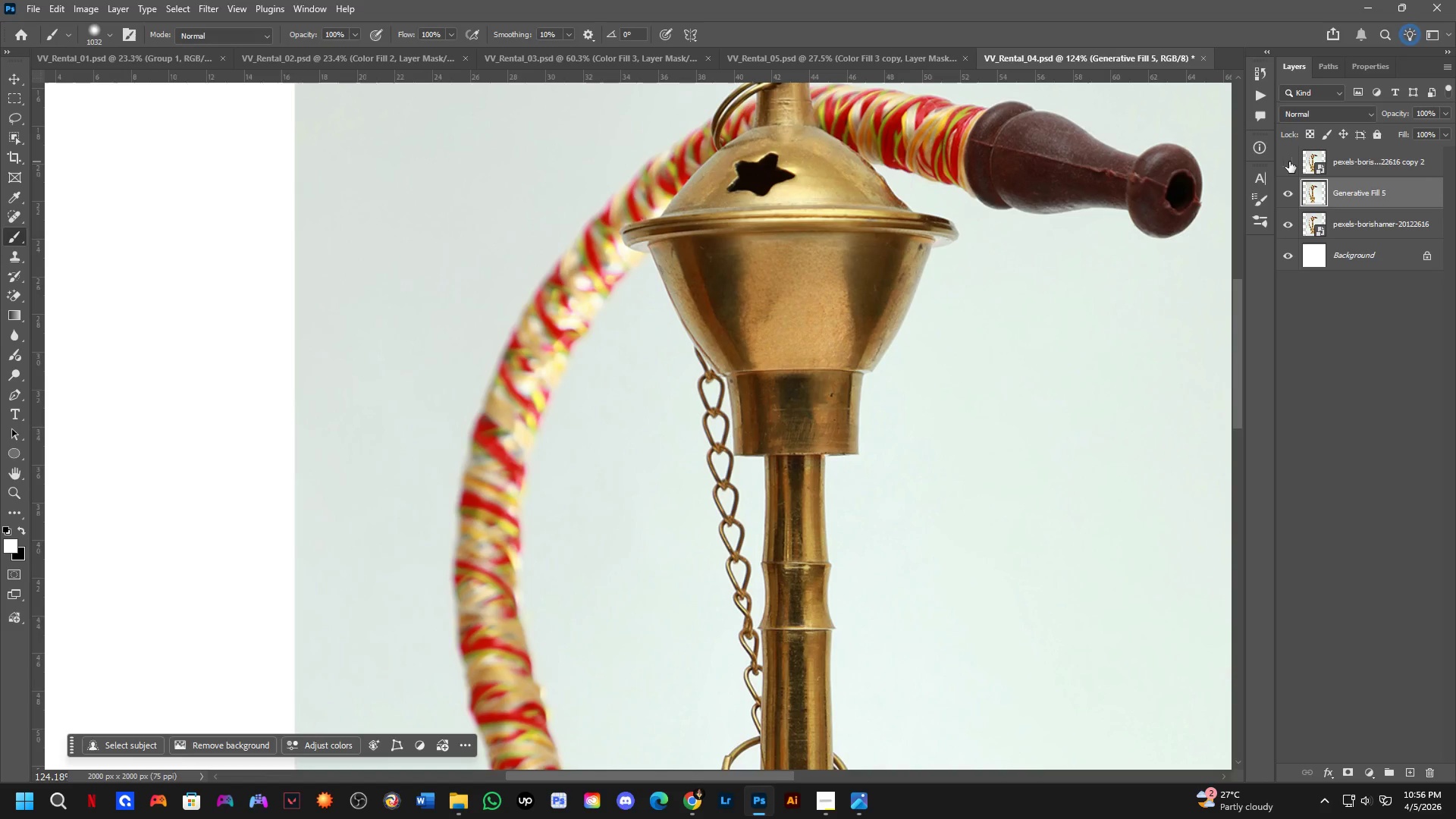 
triple_click([1289, 162])
 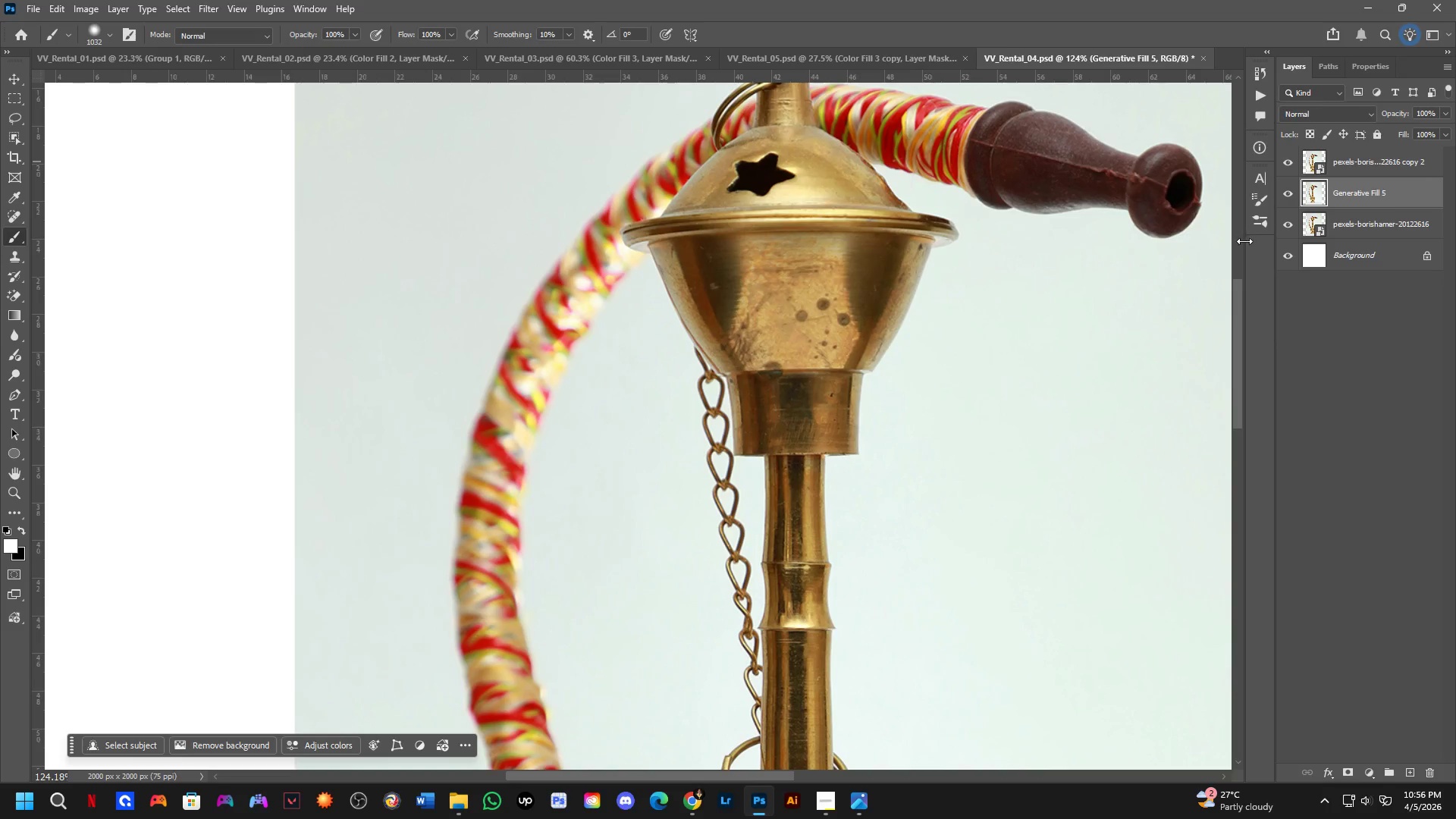 
hold_key(key=ShiftLeft, duration=0.31)
 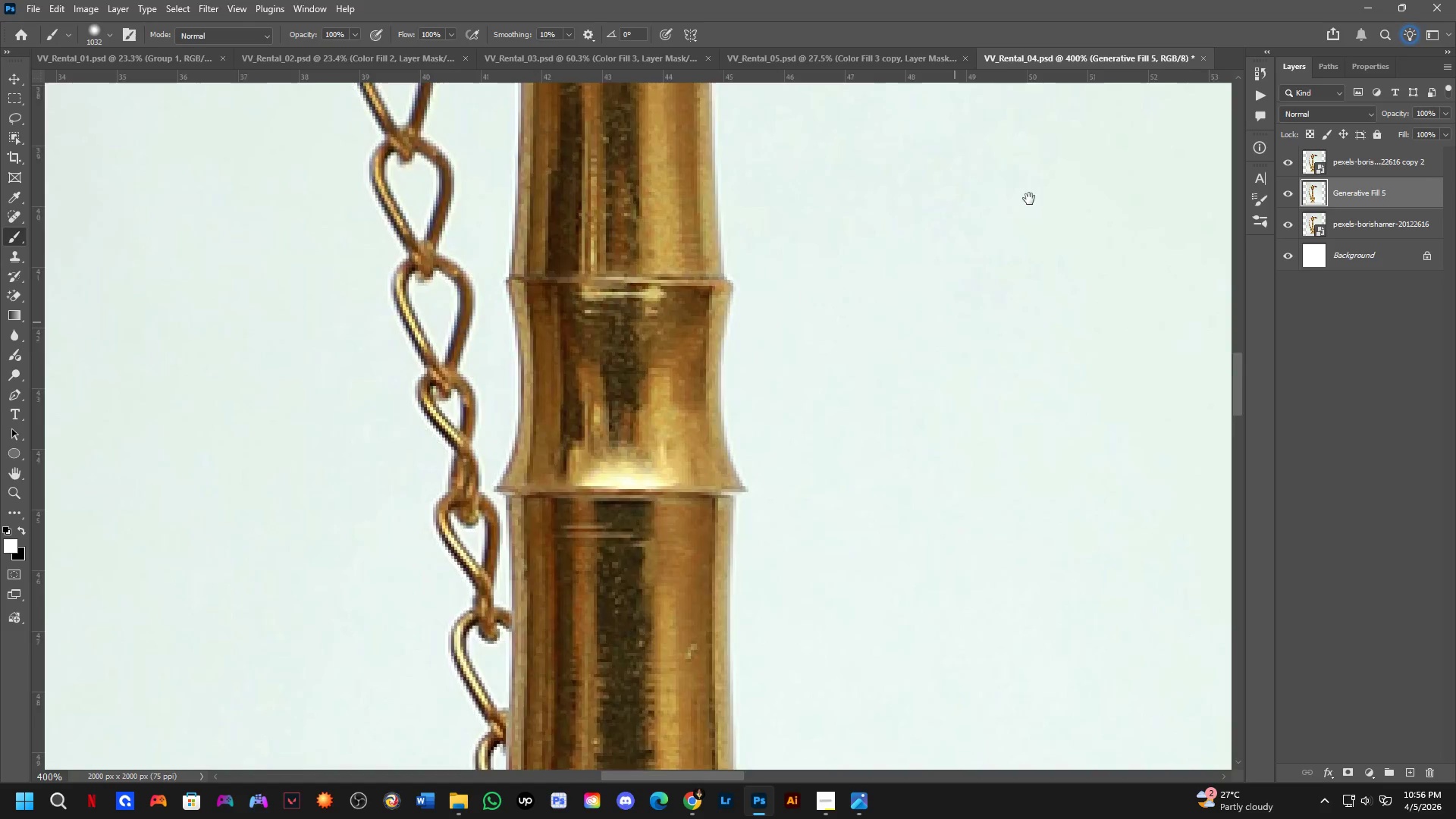 
hold_key(key=Space, duration=0.52)
 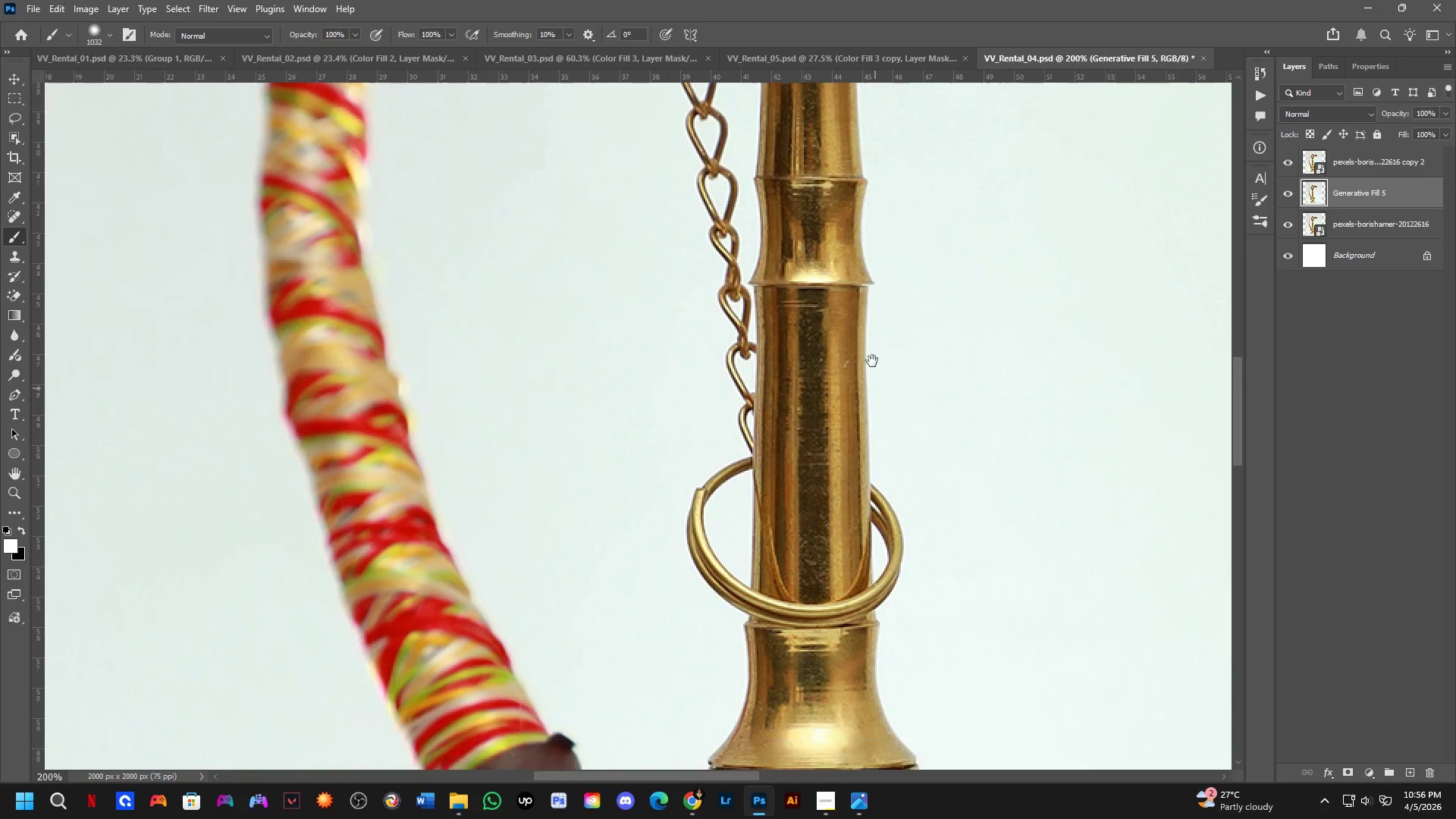 
left_click_drag(start_coordinate=[811, 585], to_coordinate=[1029, 199])
 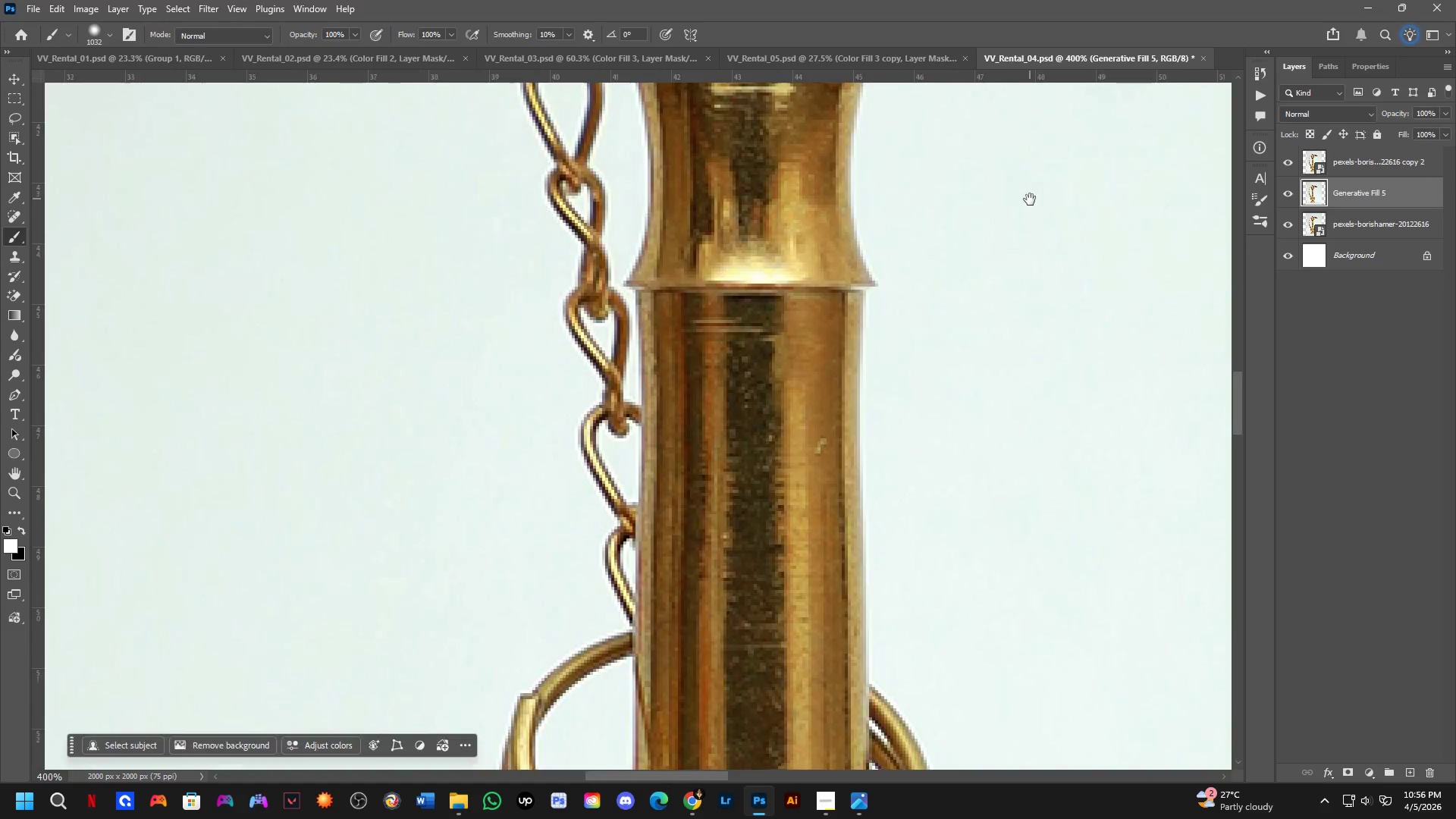 
scroll: coordinate [915, 610], scroll_direction: up, amount: 3.0
 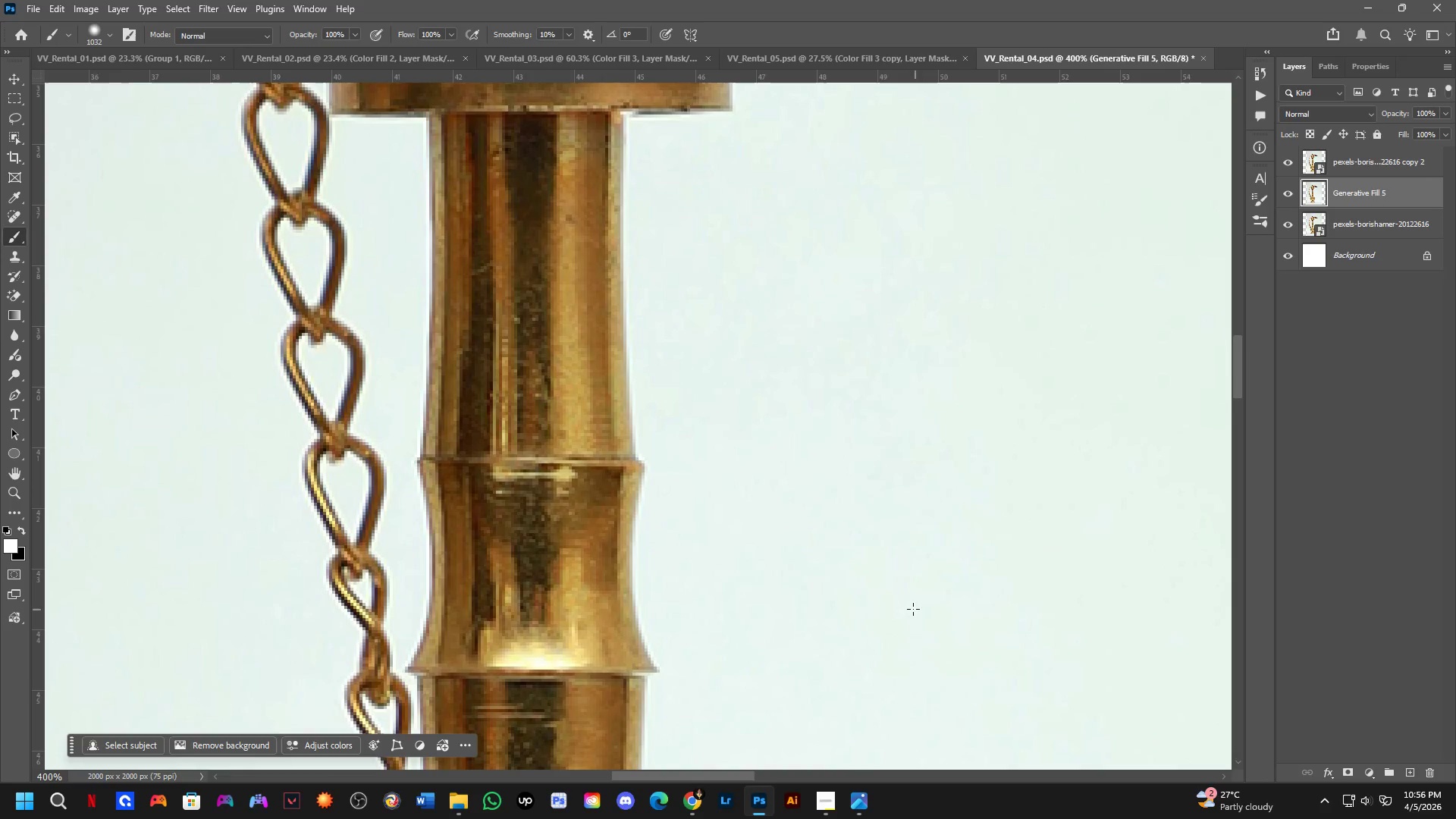 
hold_key(key=ShiftLeft, duration=13.55)
 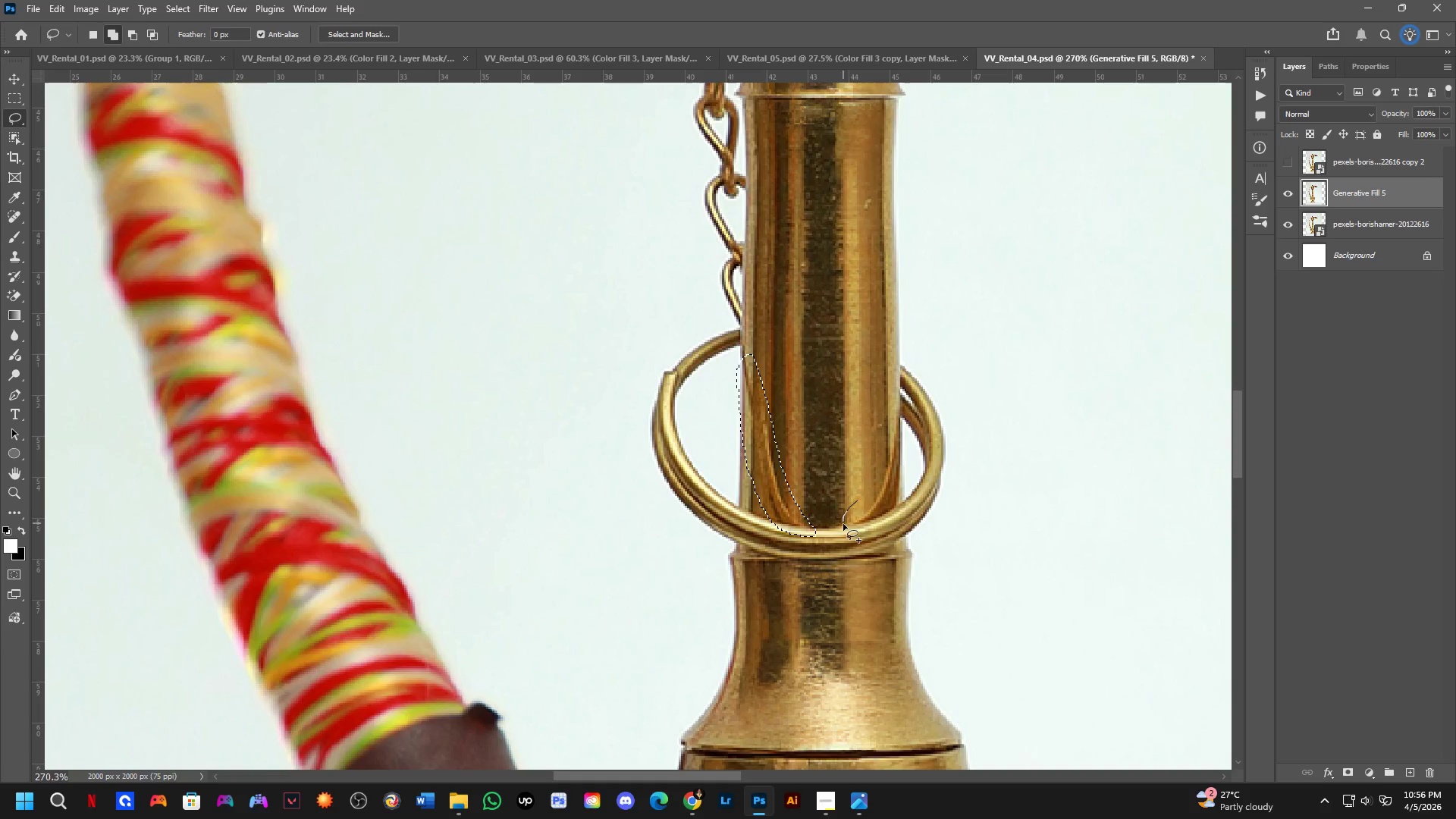 
hold_key(key=Space, duration=0.59)
 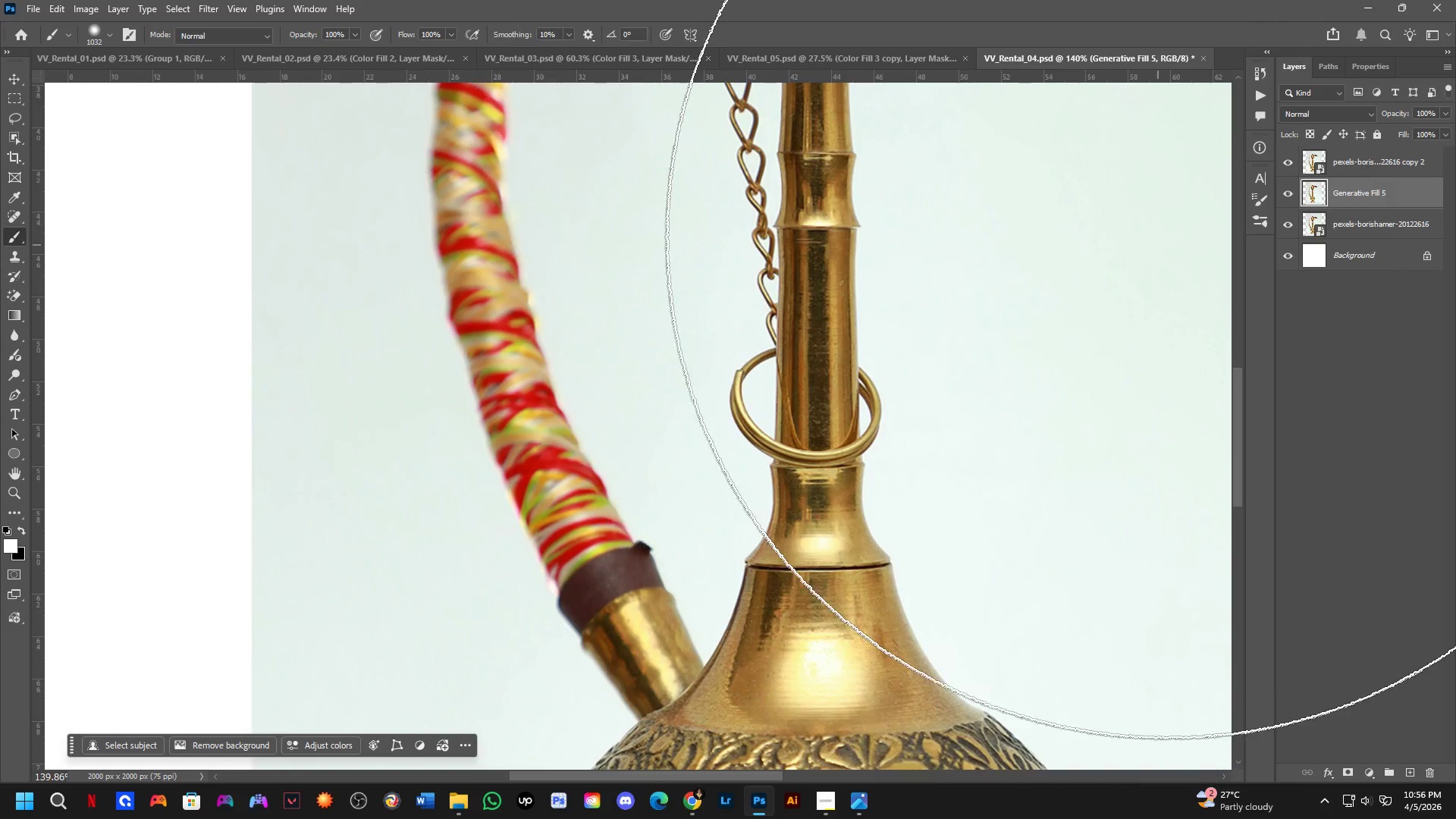 
left_click_drag(start_coordinate=[884, 431], to_coordinate=[869, 290])
 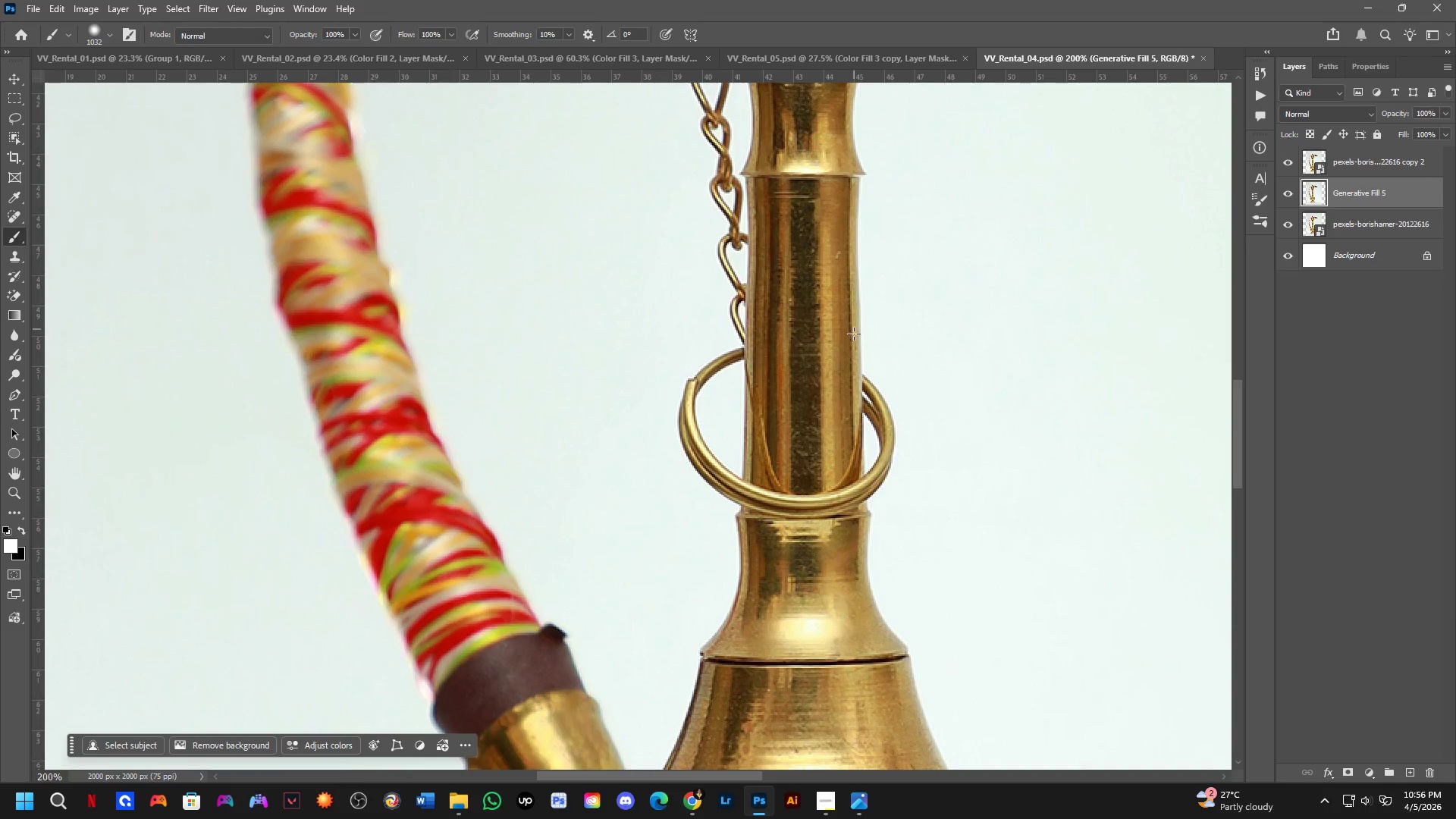 
scroll: coordinate [849, 351], scroll_direction: down, amount: 4.0
 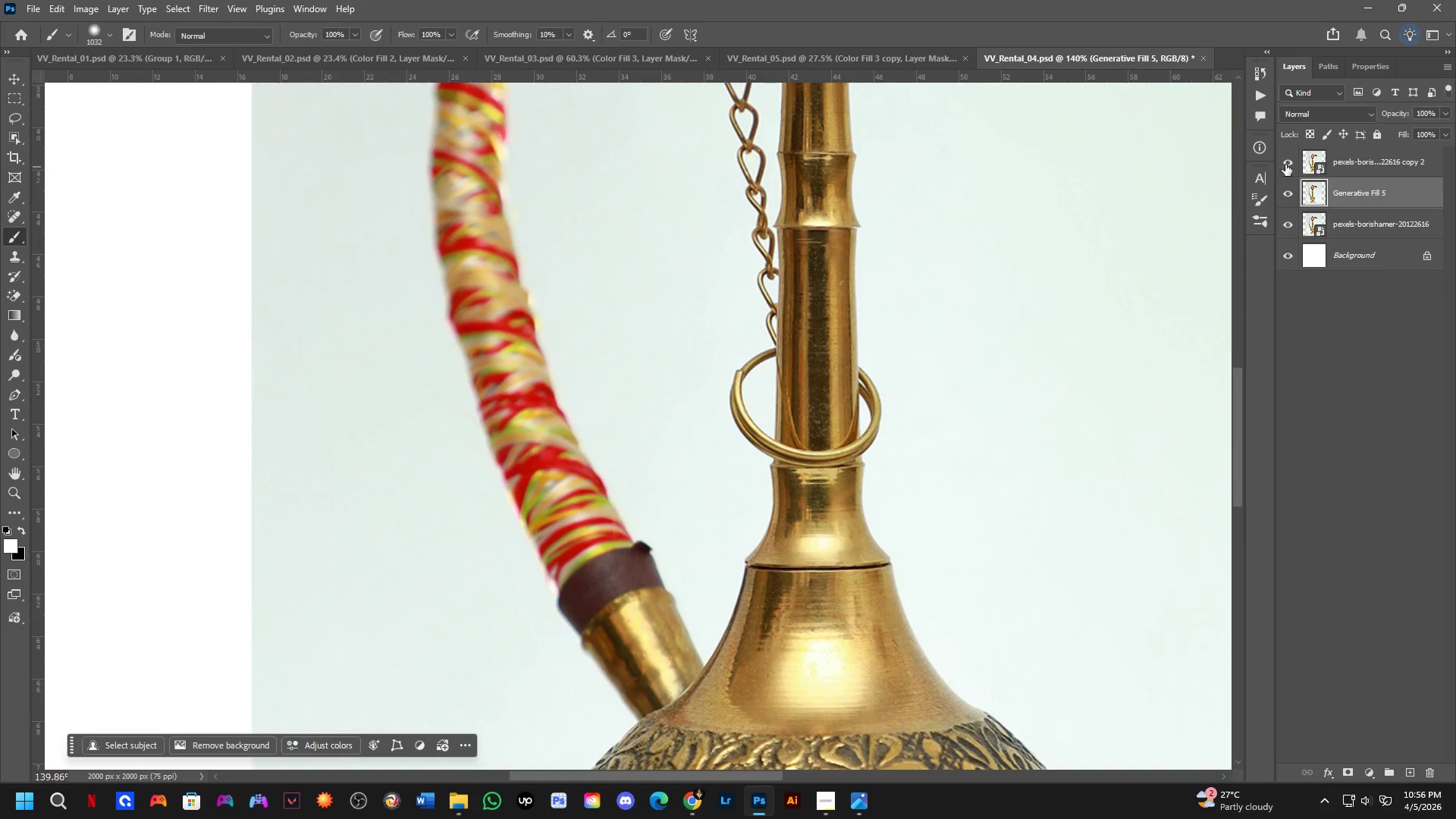 
double_click([1285, 165])
 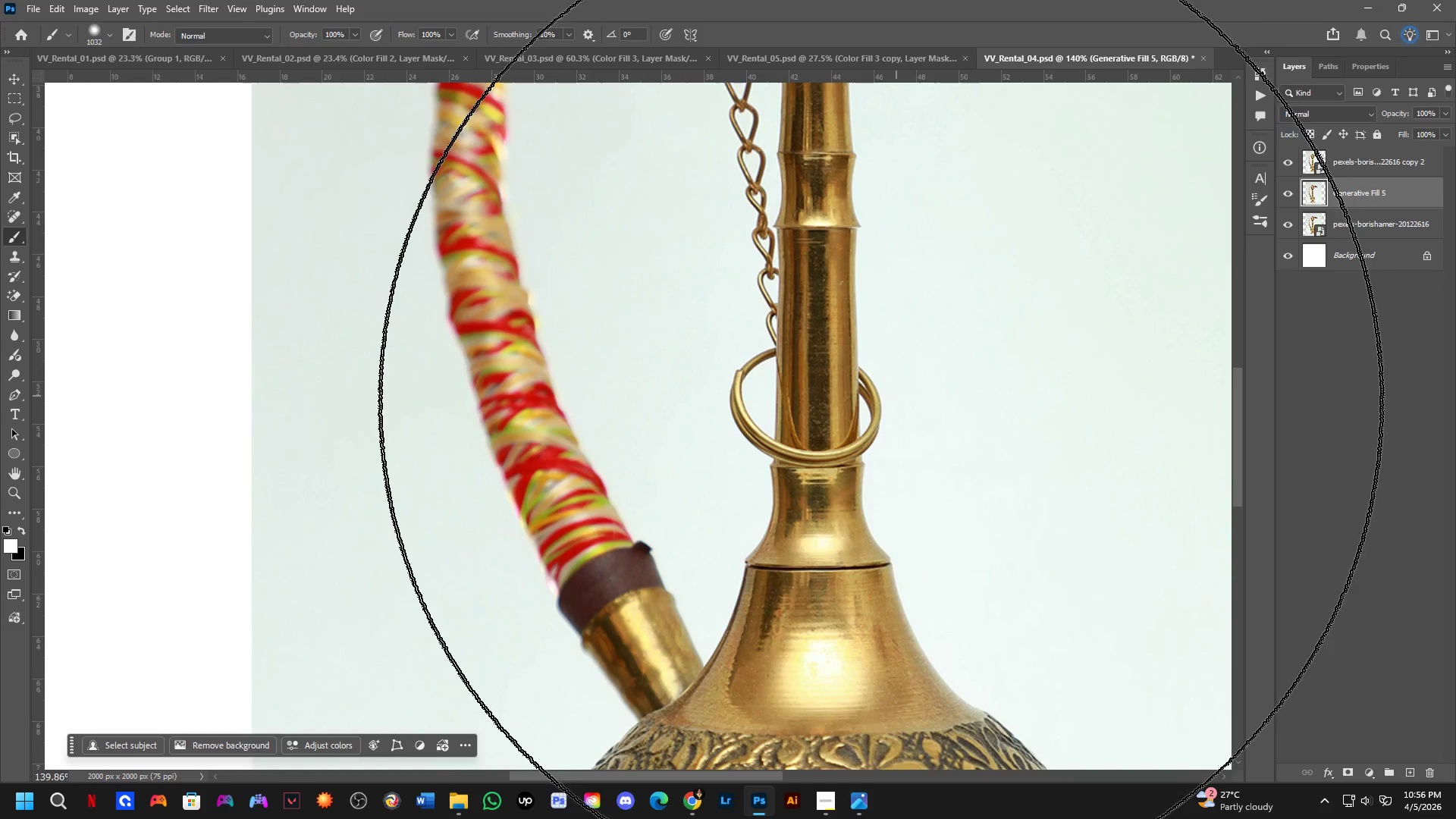 
scroll: coordinate [901, 369], scroll_direction: up, amount: 3.0
 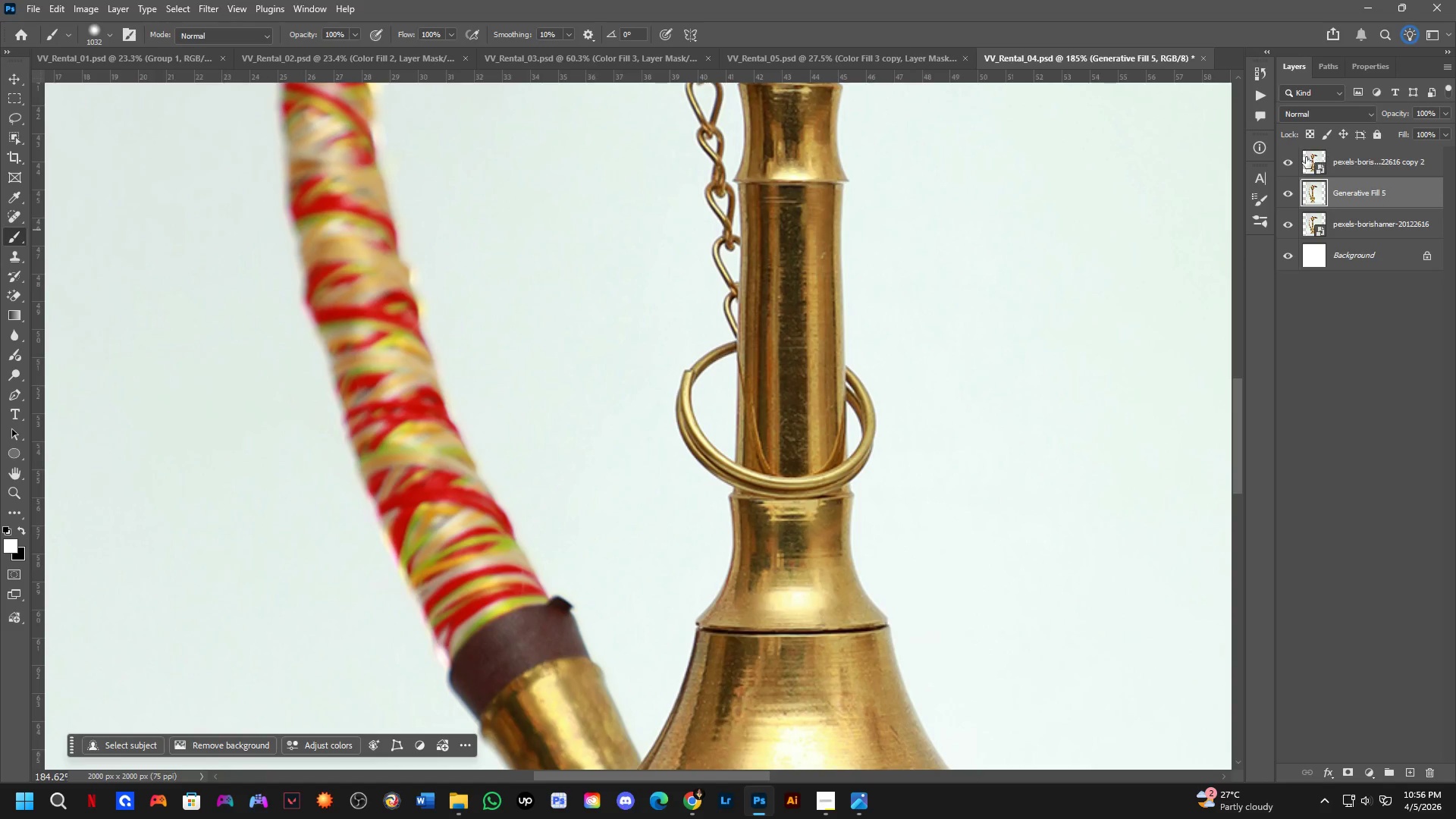 
left_click([1293, 156])
 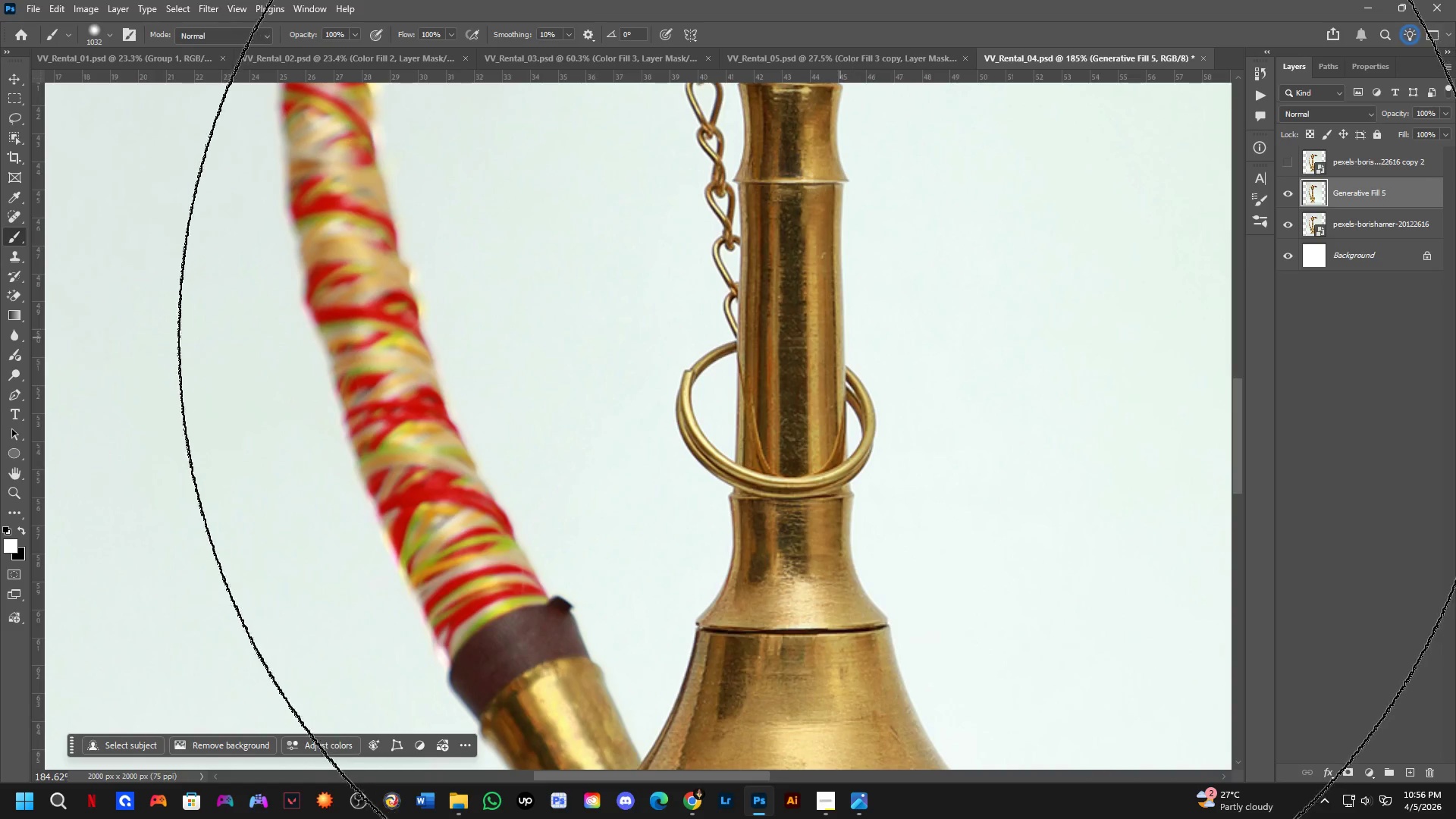 
key(L)
 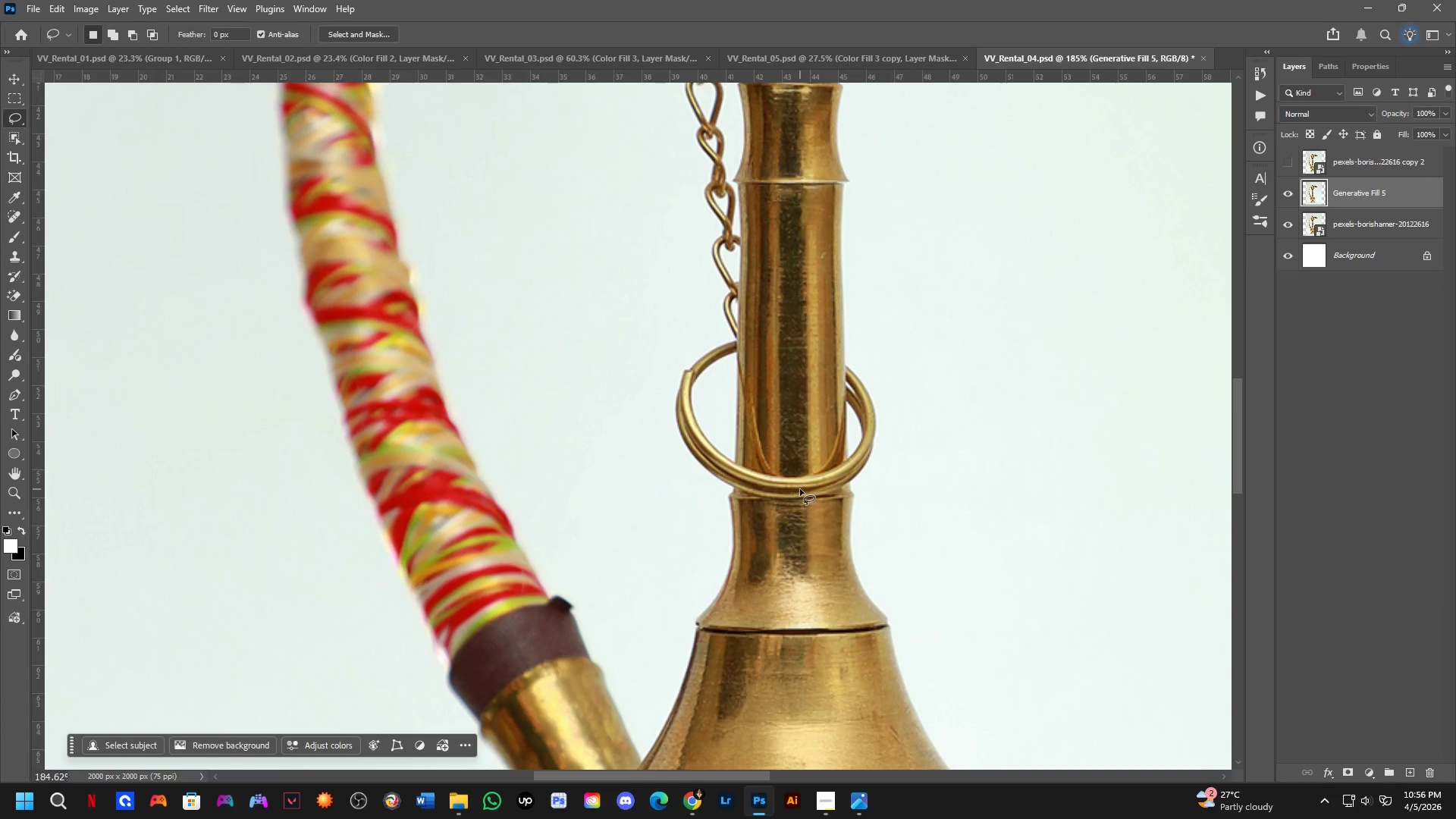 
scroll: coordinate [734, 359], scroll_direction: up, amount: 4.0
 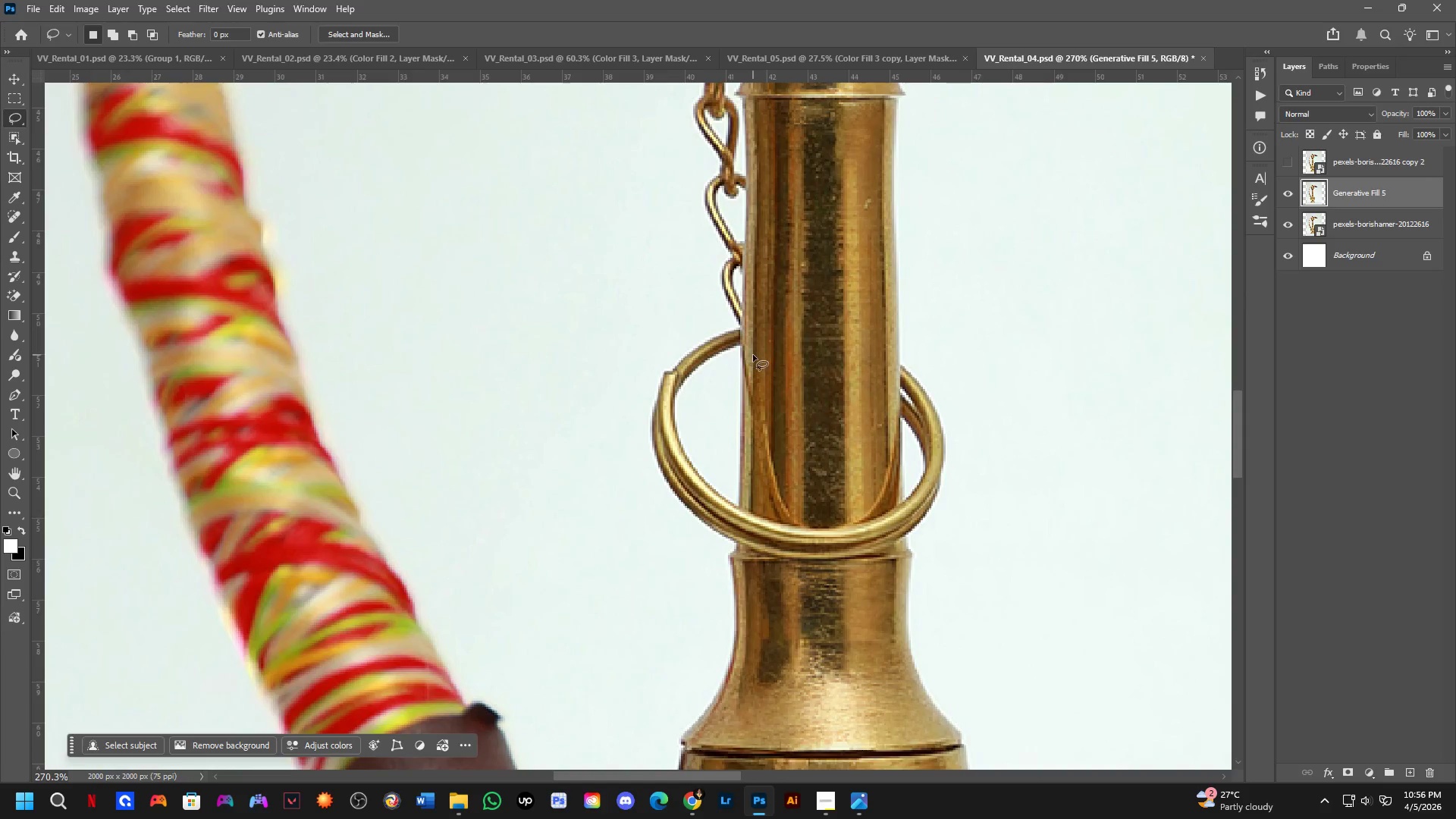 
left_click_drag(start_coordinate=[753, 355], to_coordinate=[760, 371])
 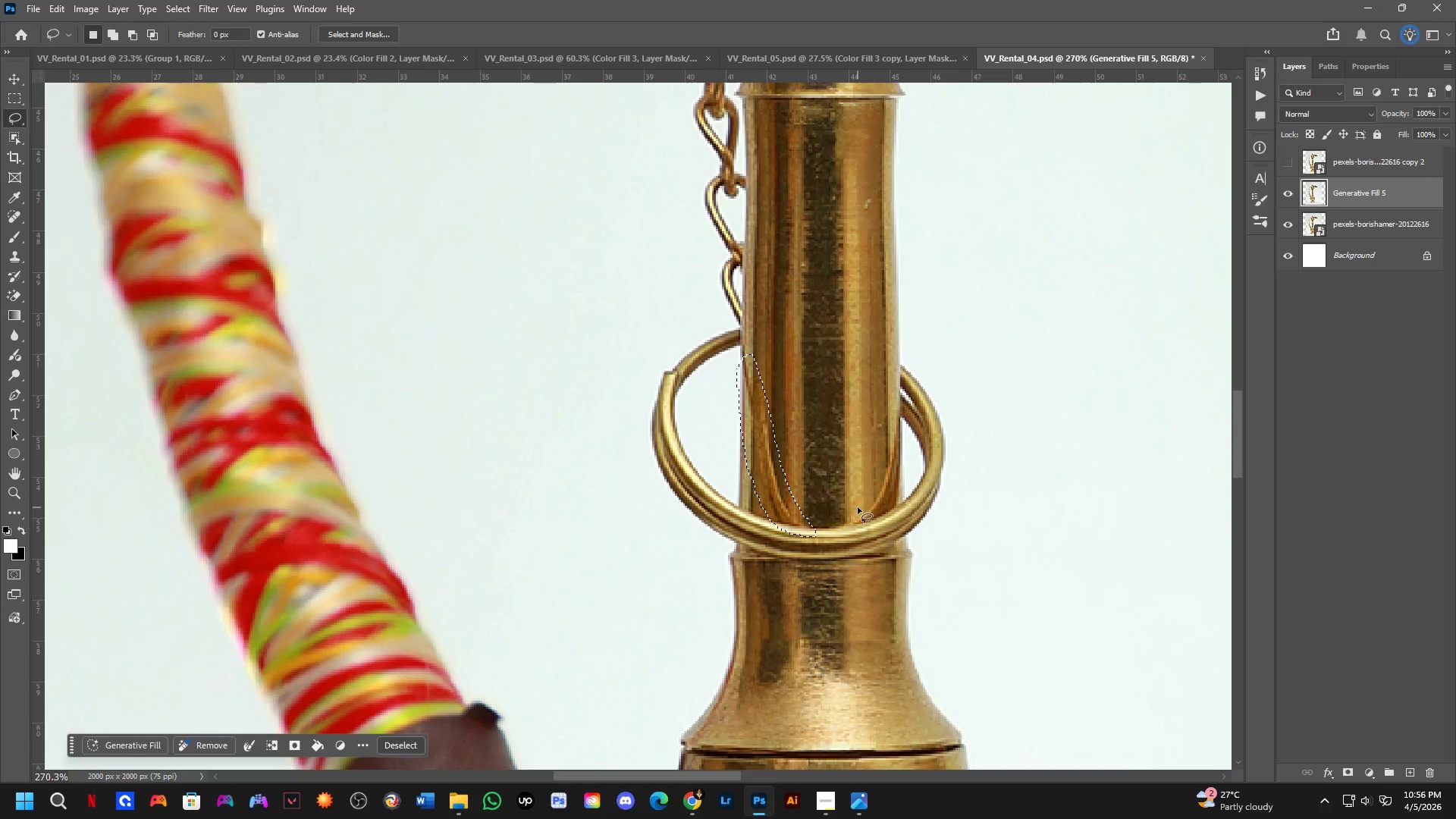 
left_click_drag(start_coordinate=[858, 500], to_coordinate=[839, 524])
 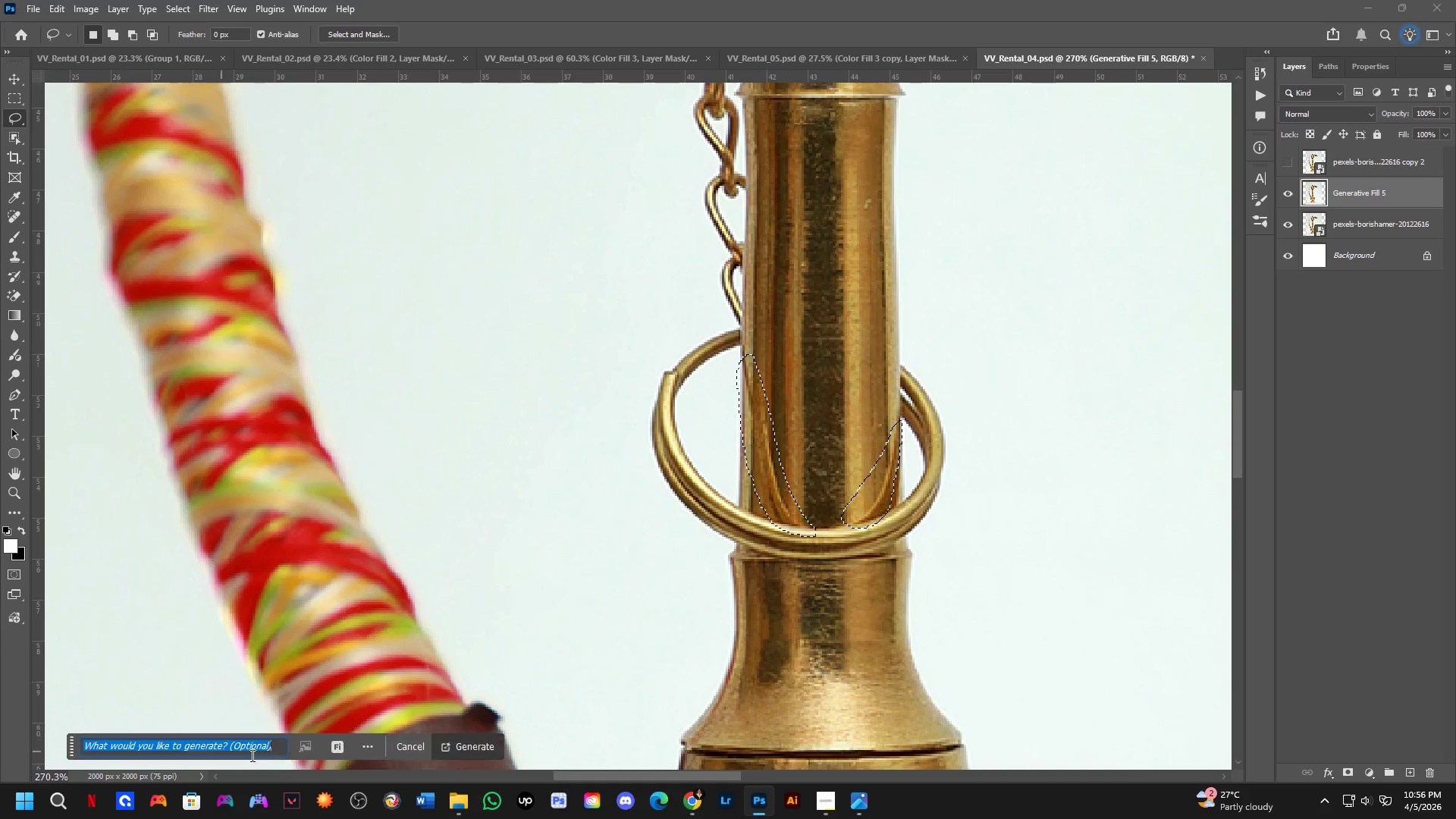 
left_click([466, 748])
 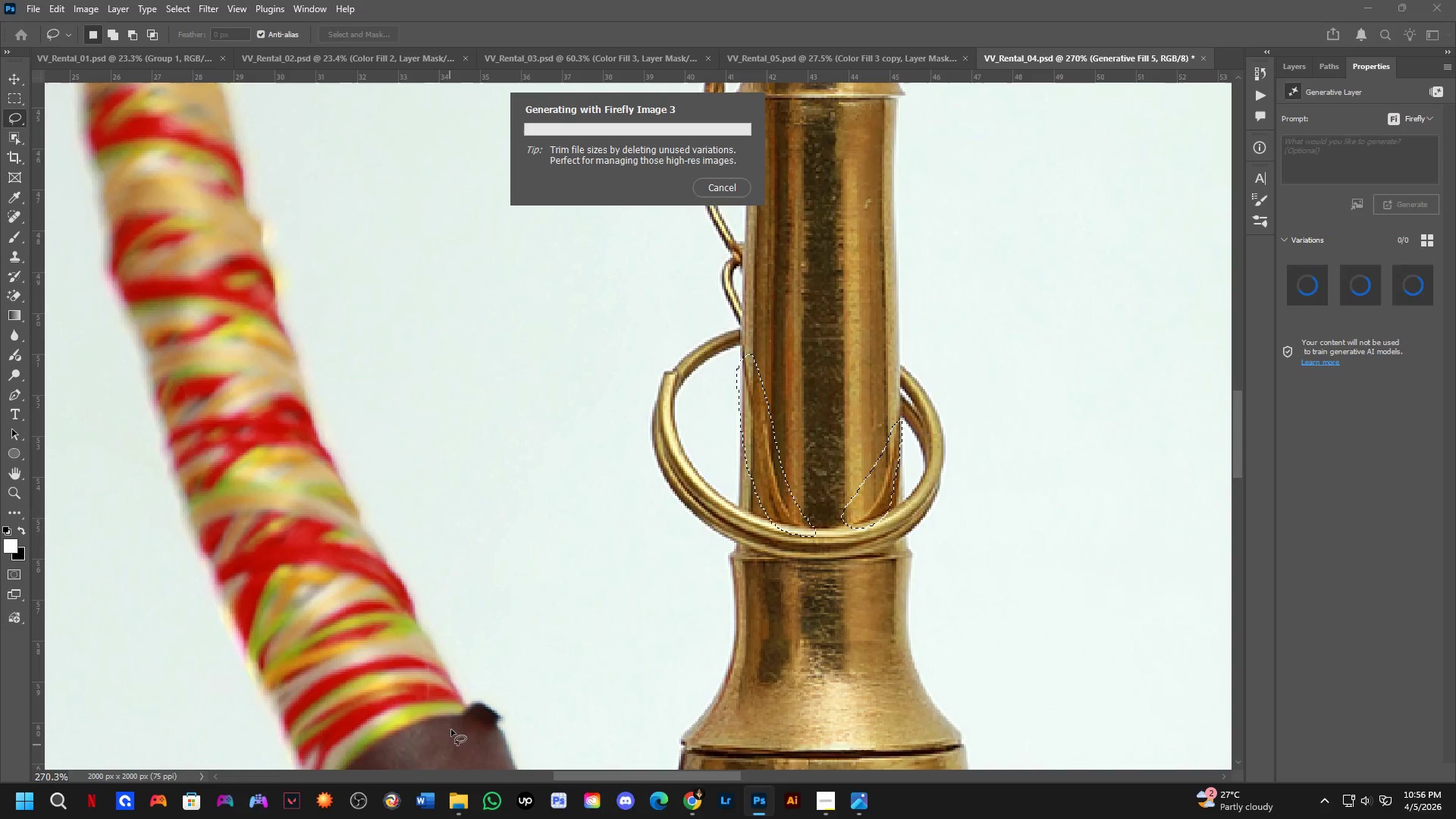 
scroll: coordinate [494, 669], scroll_direction: down, amount: 3.0
 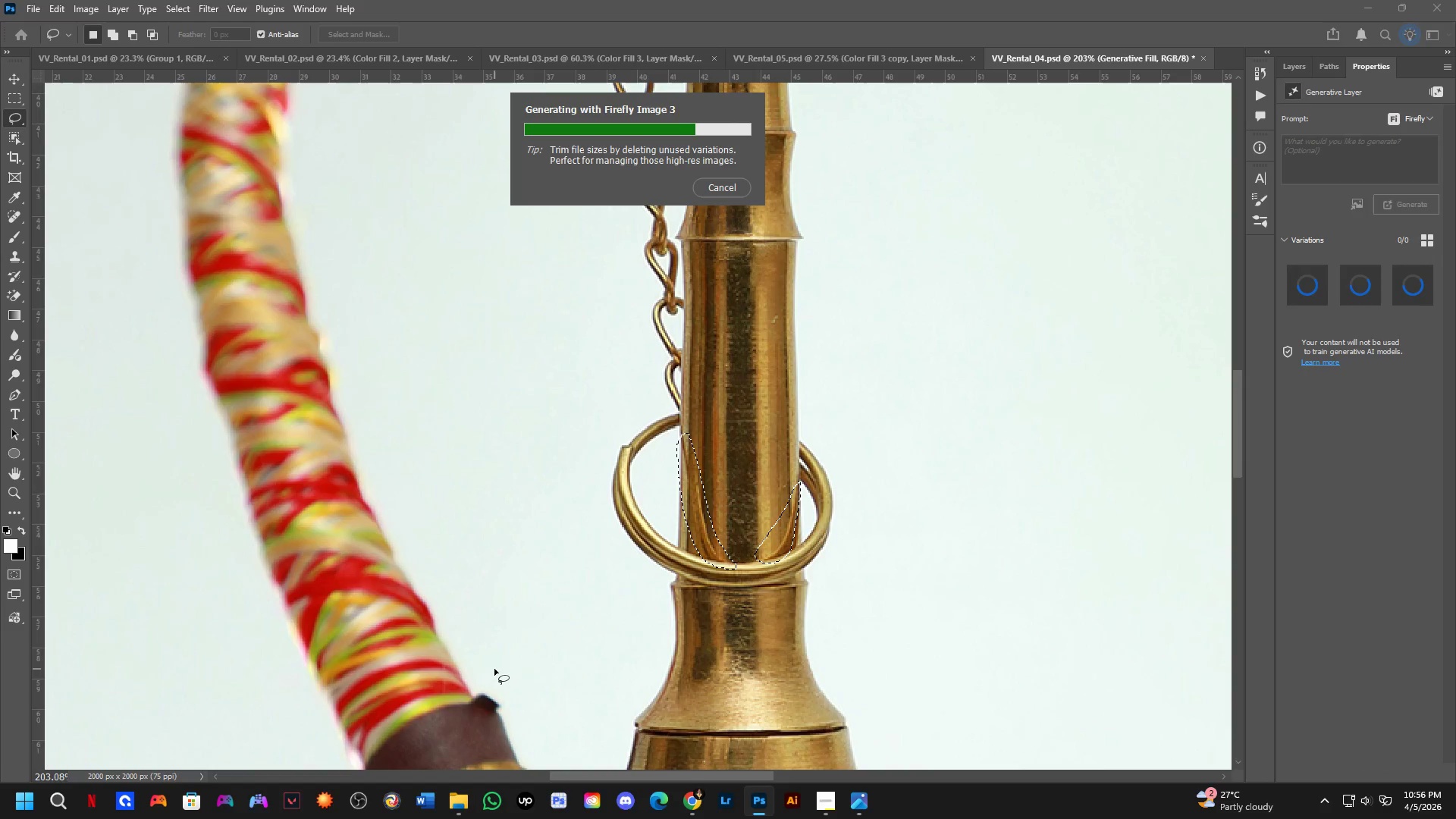 
wait(15.06)
 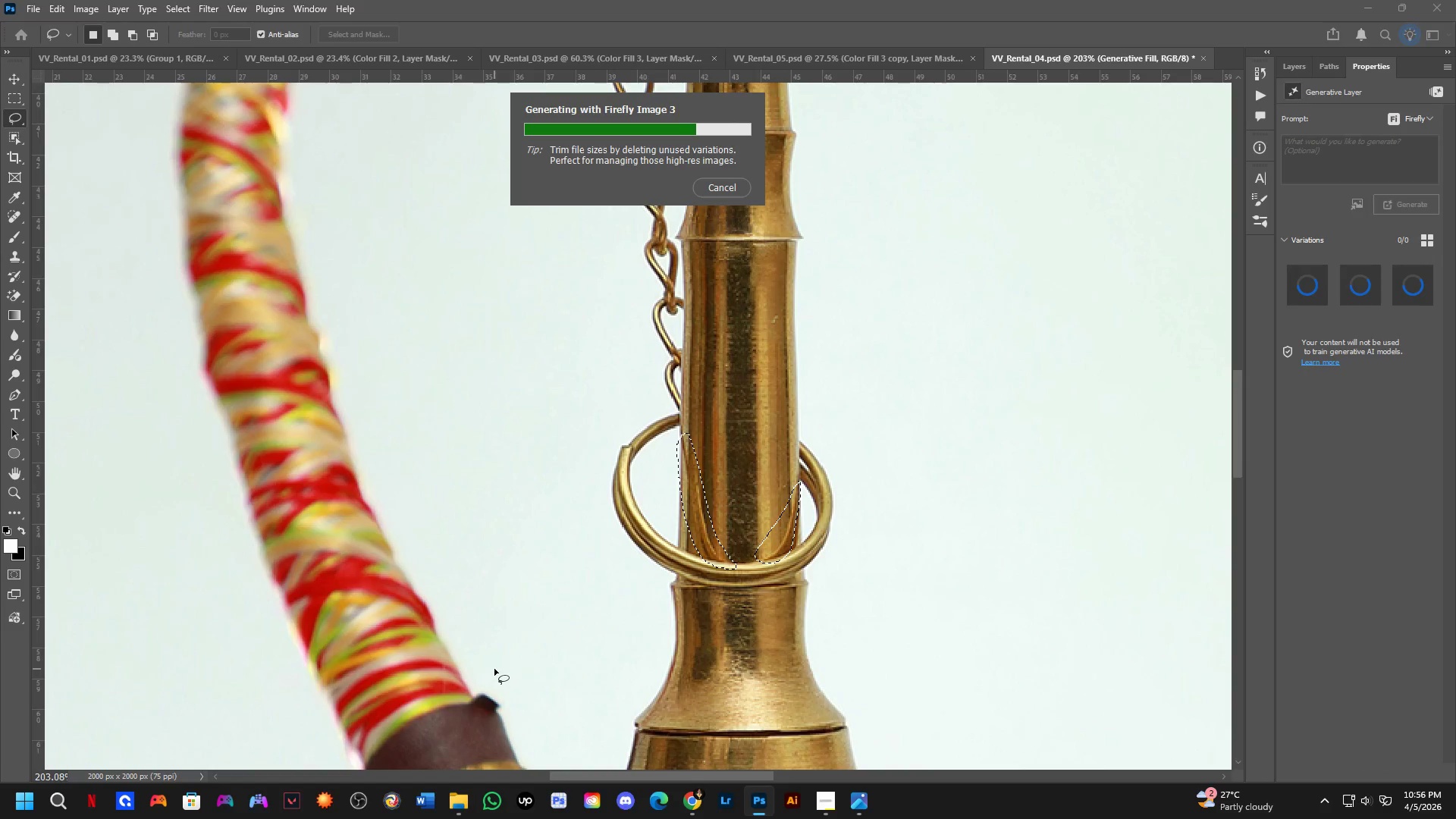 
key(Control+Z)
 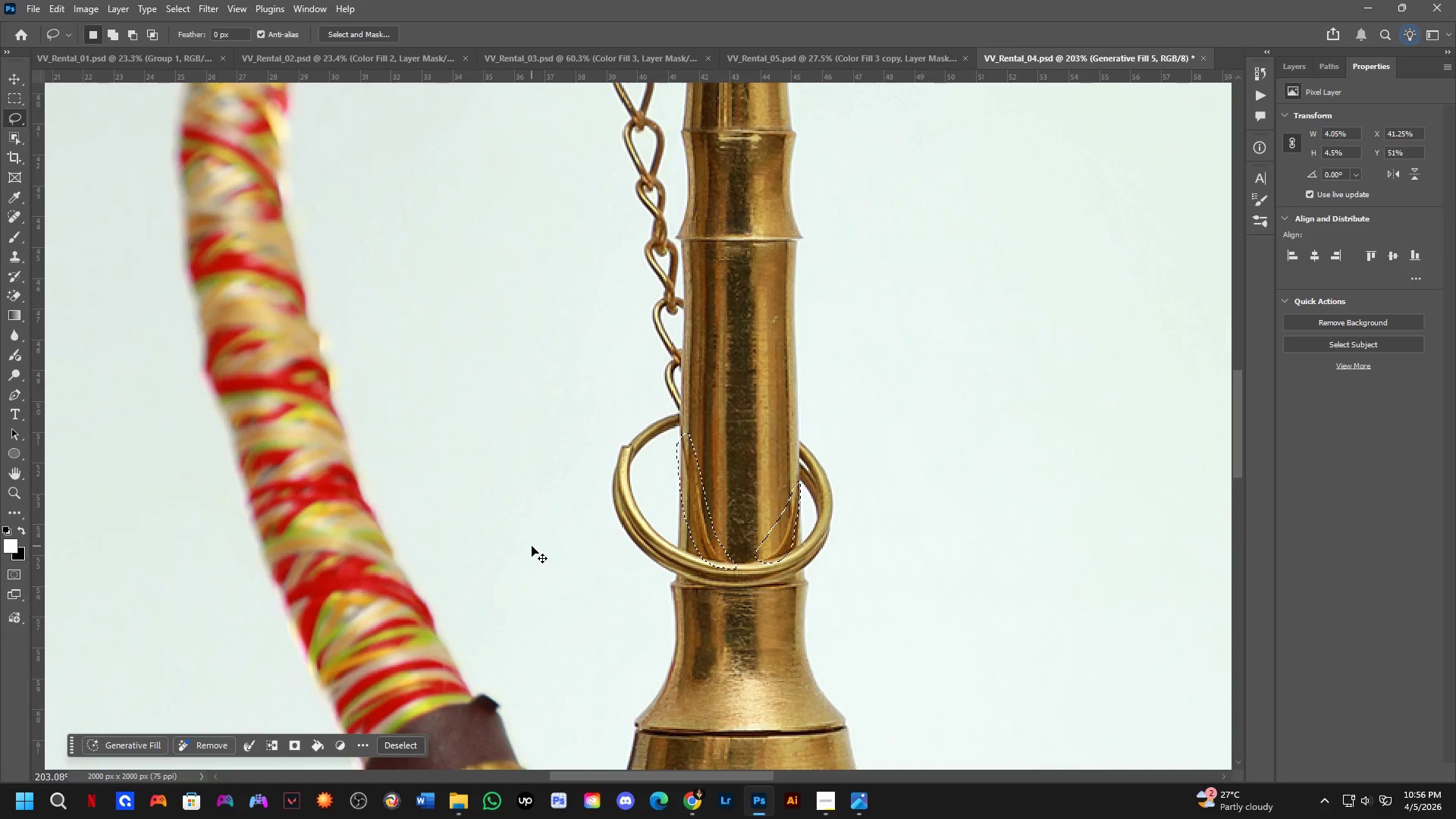 
key(Control+Shift+ShiftLeft)
 